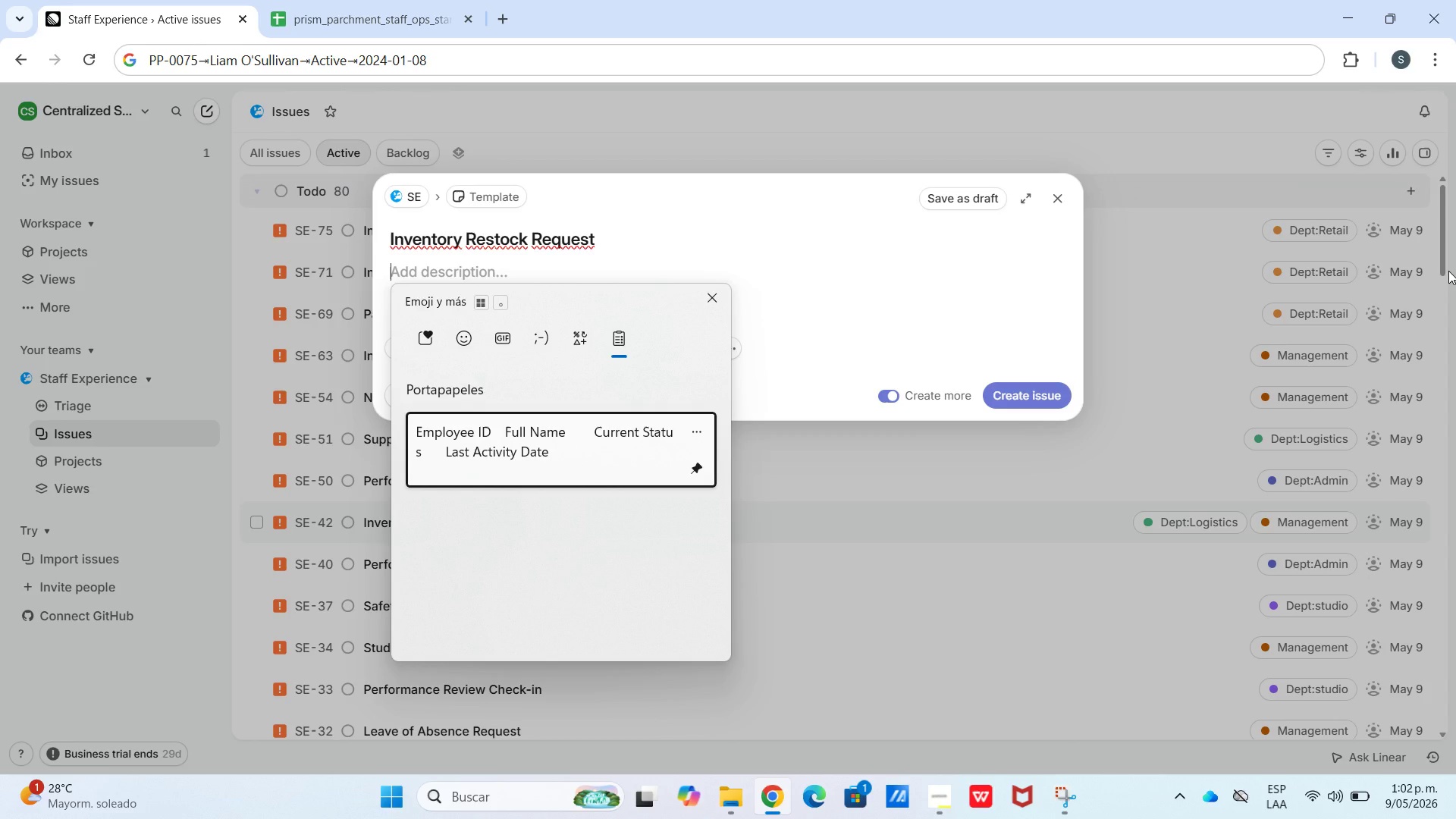 
wait(7.87)
 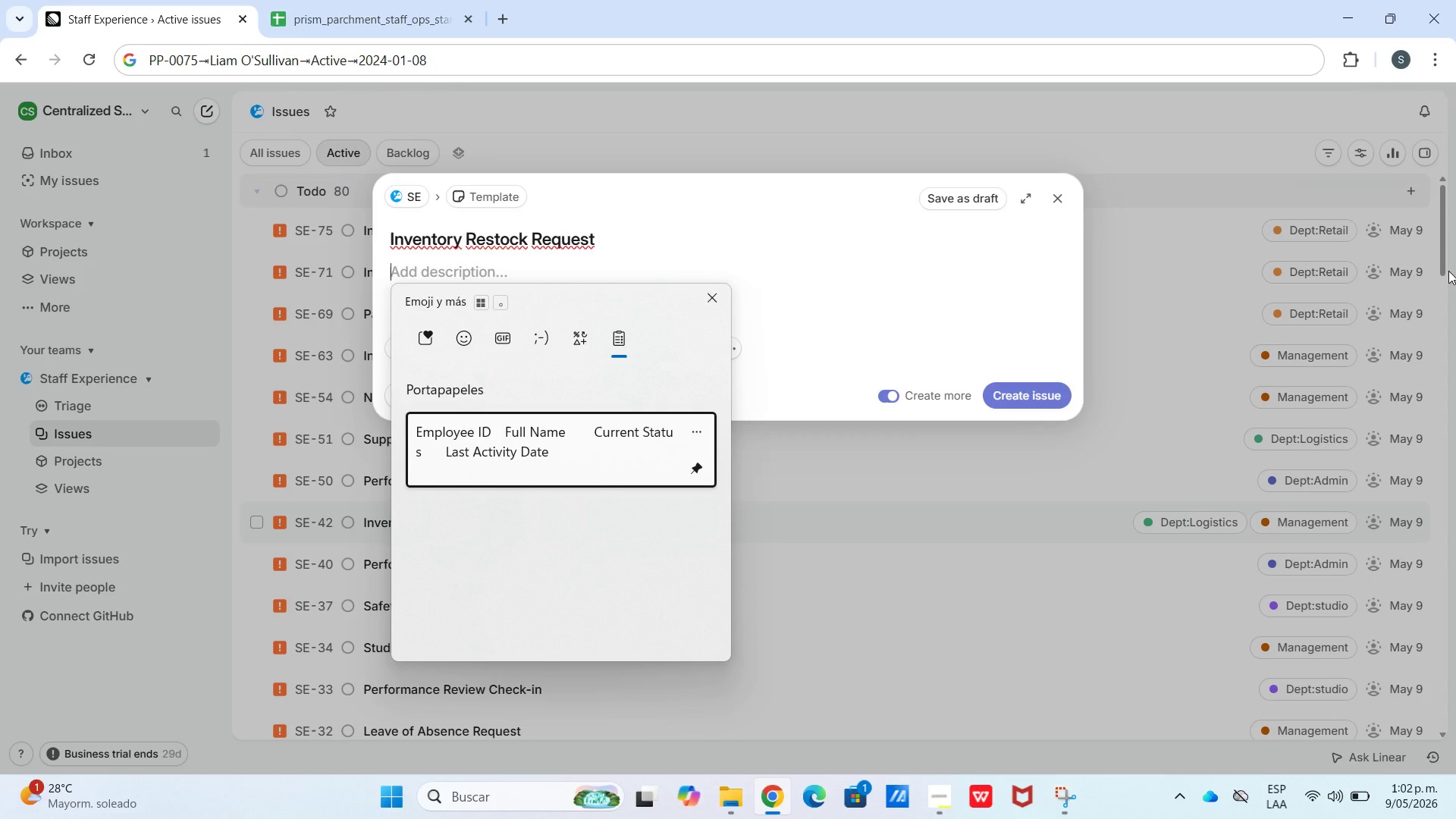 
left_click([489, 469])
 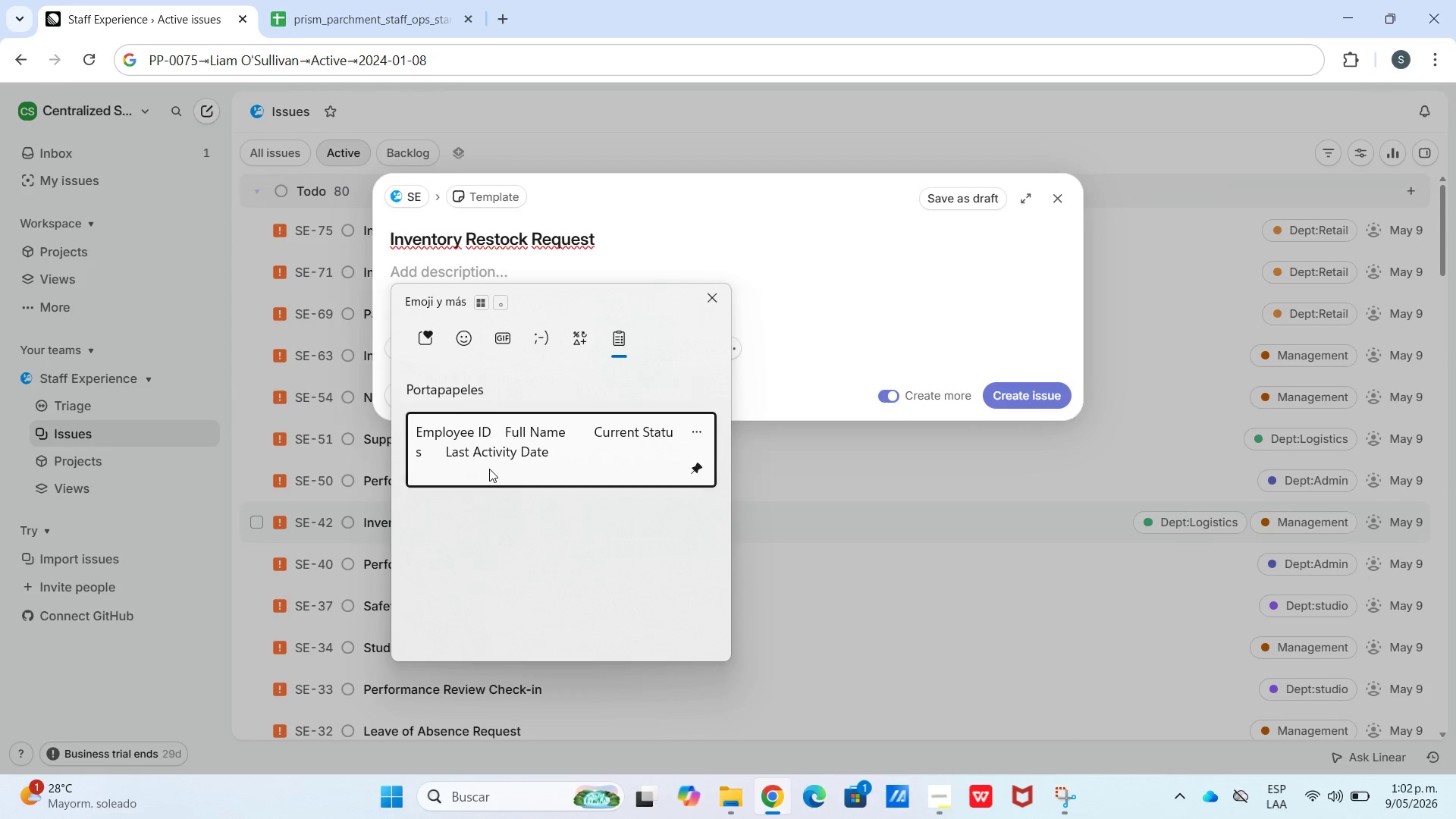 
key(Control+ControlLeft)
 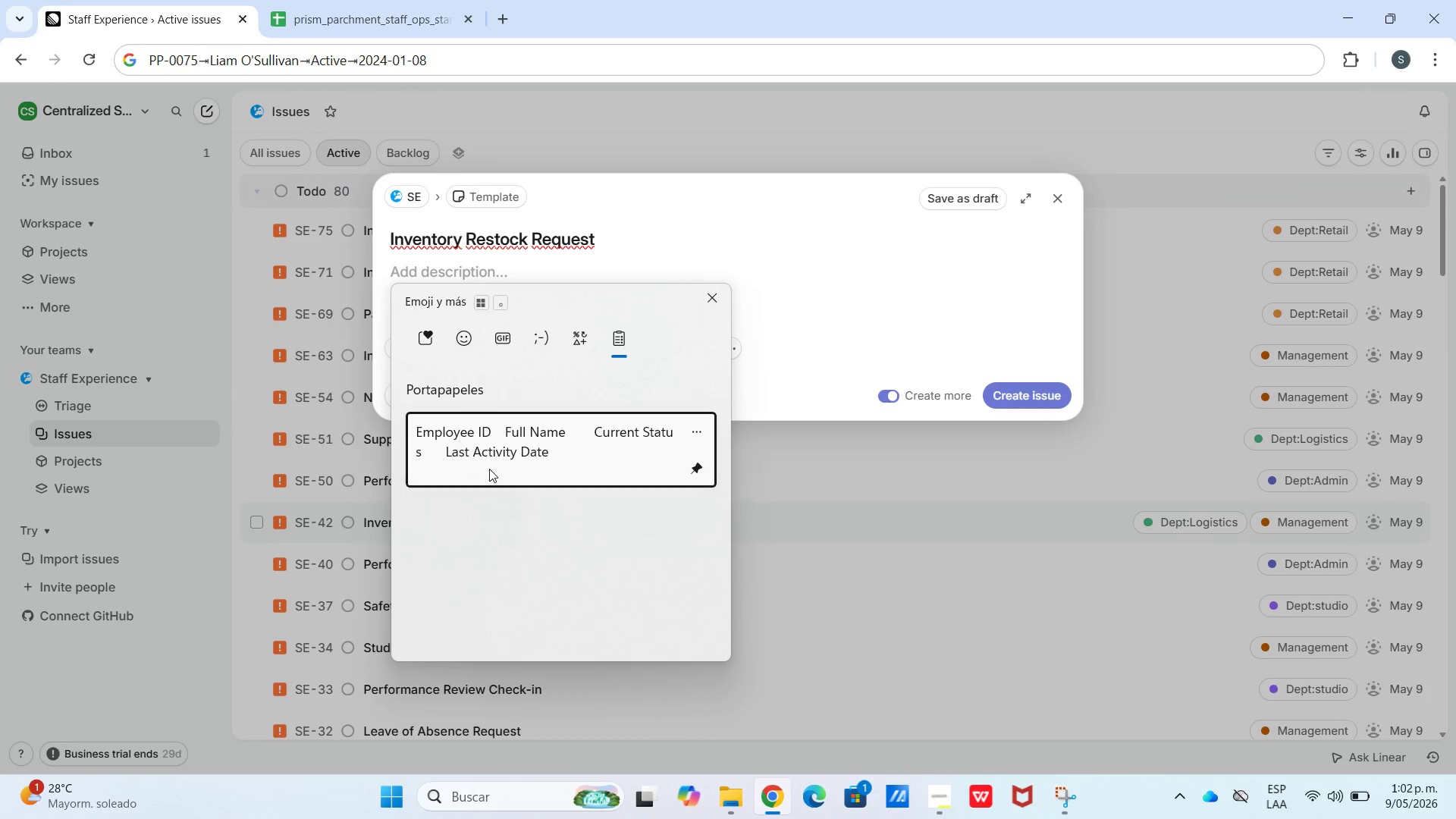 
key(Control+V)
 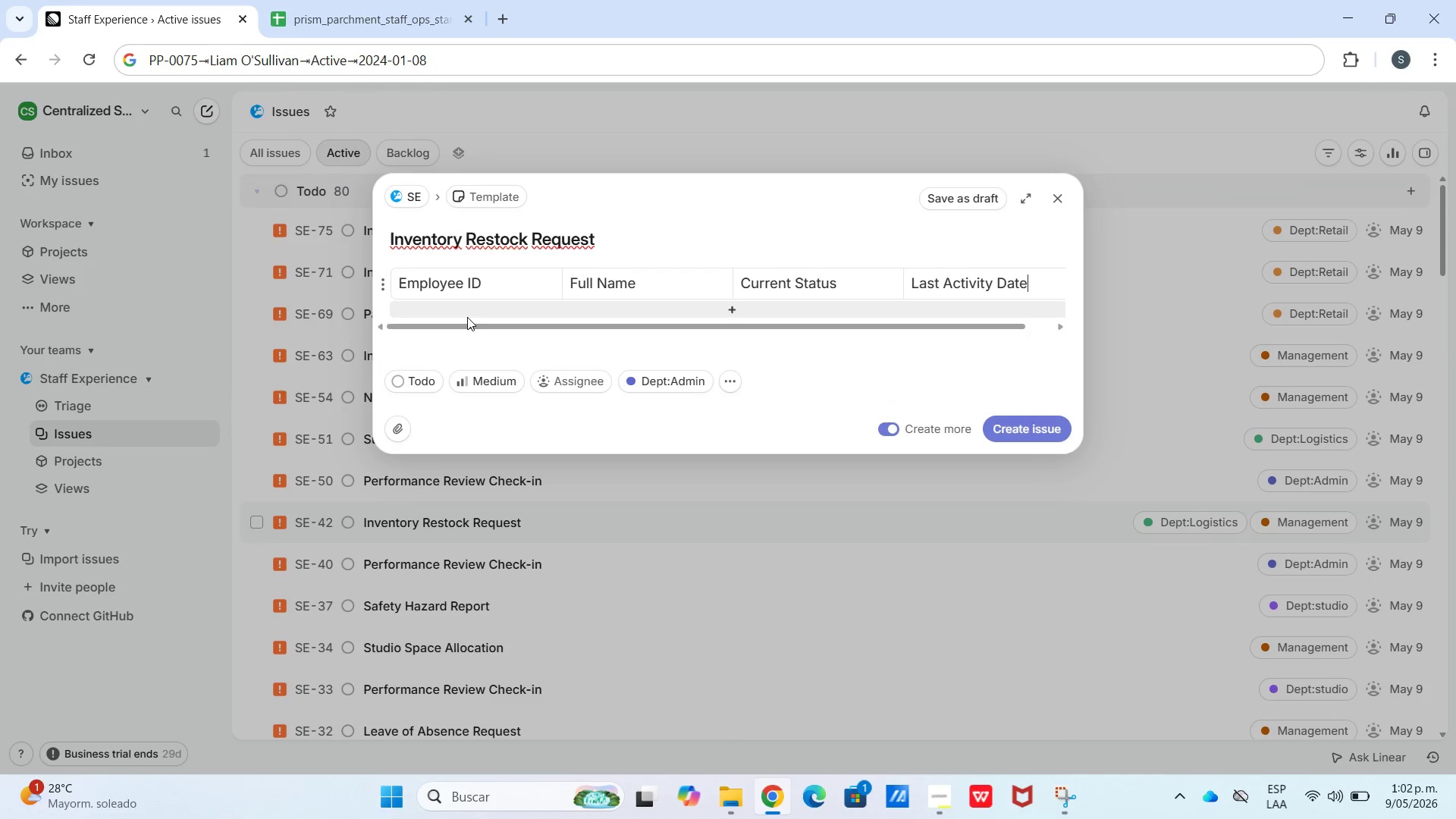 
left_click([467, 317])
 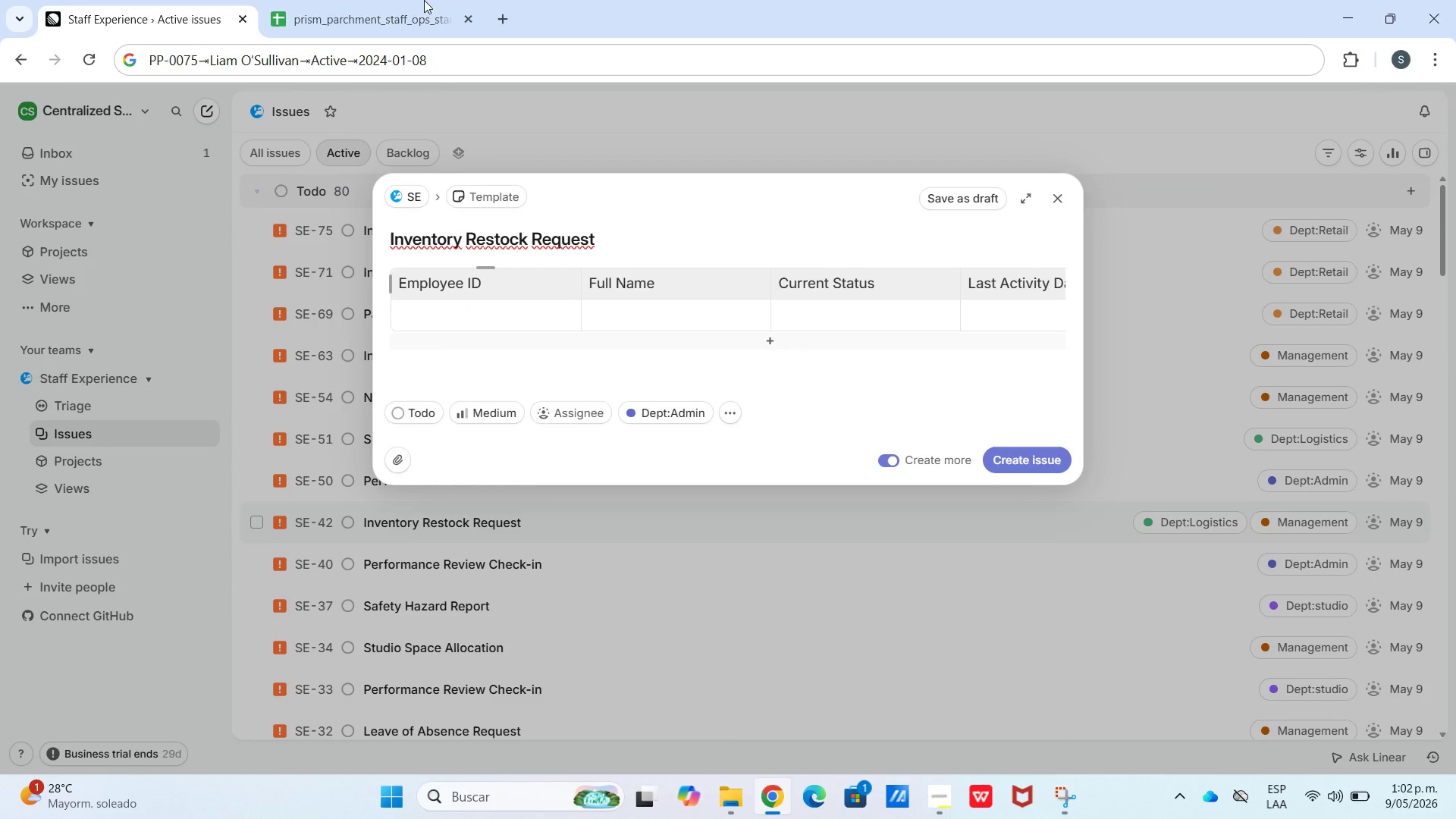 
left_click([381, 0])
 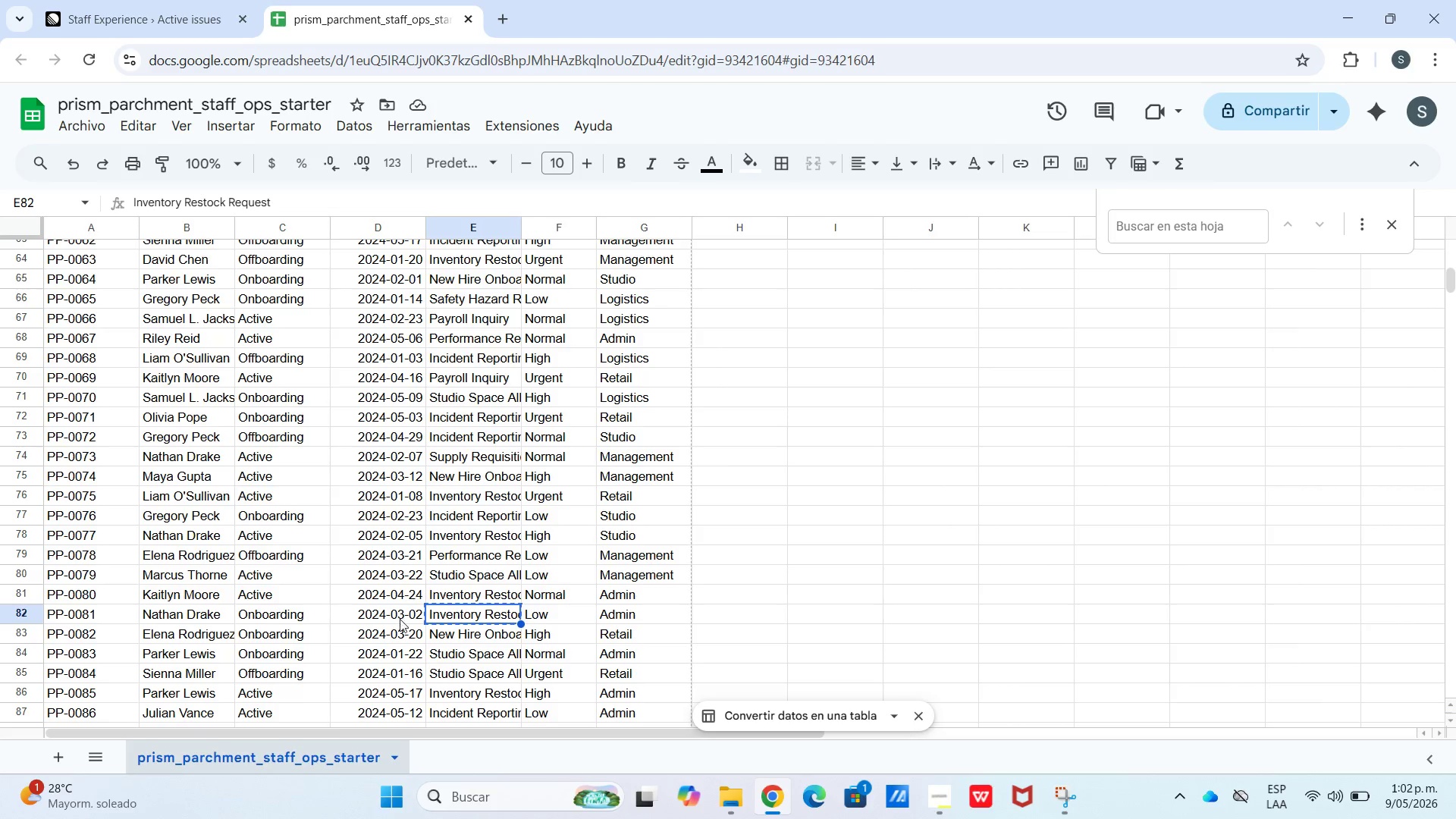 
left_click_drag(start_coordinate=[400, 603], to_coordinate=[384, 612])
 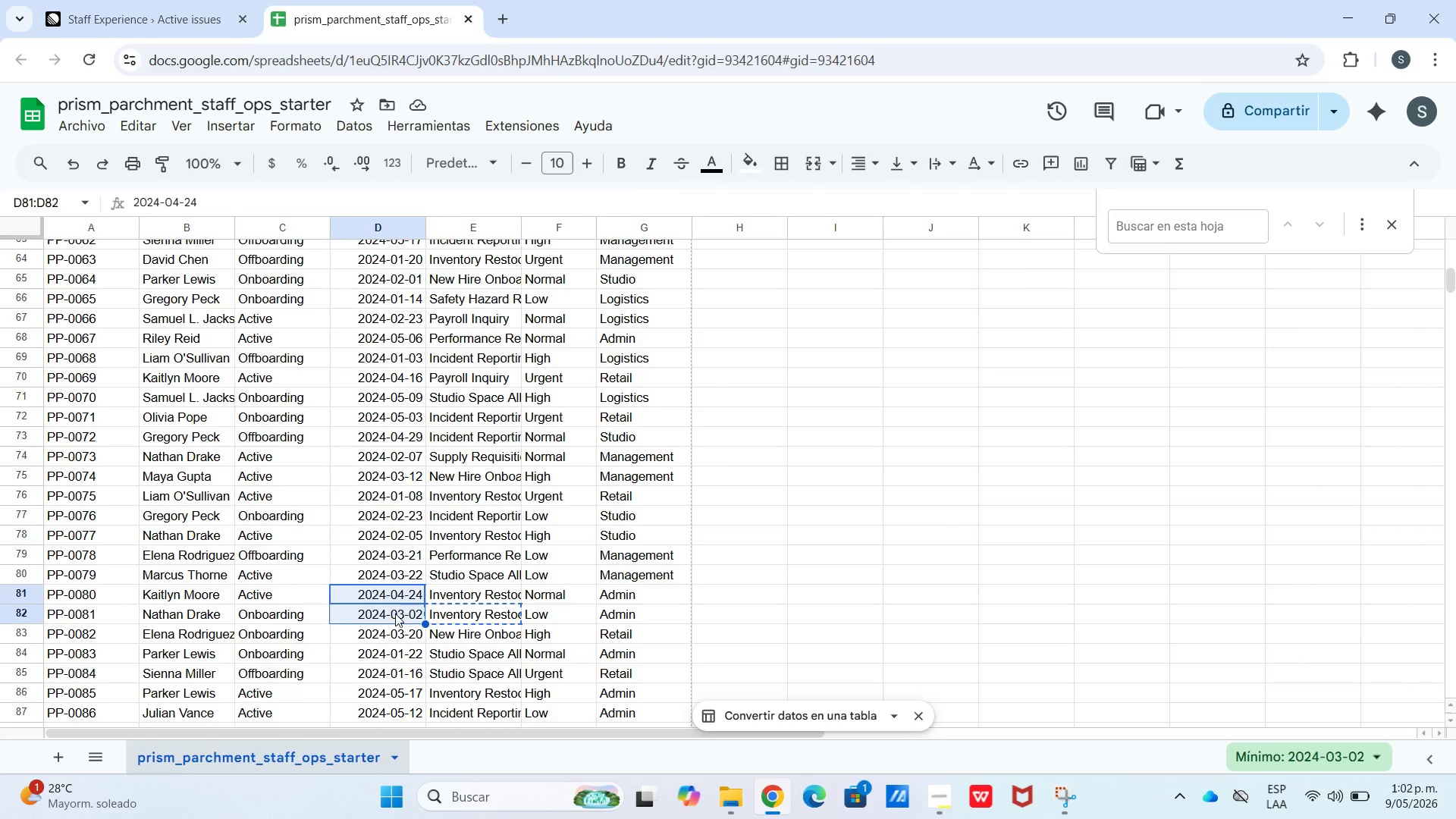 
left_click([408, 613])
 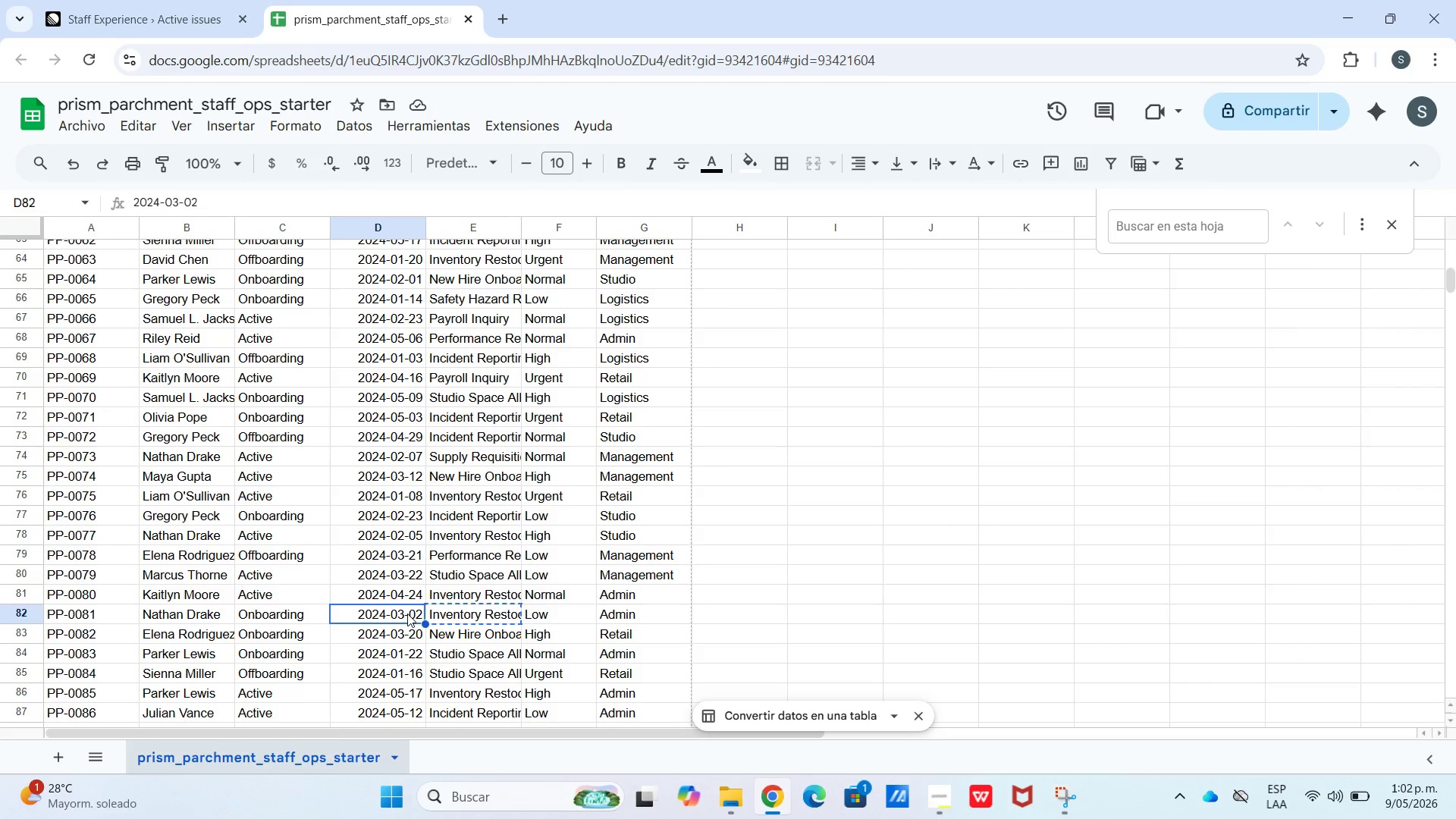 
left_click_drag(start_coordinate=[406, 614], to_coordinate=[83, 611])
 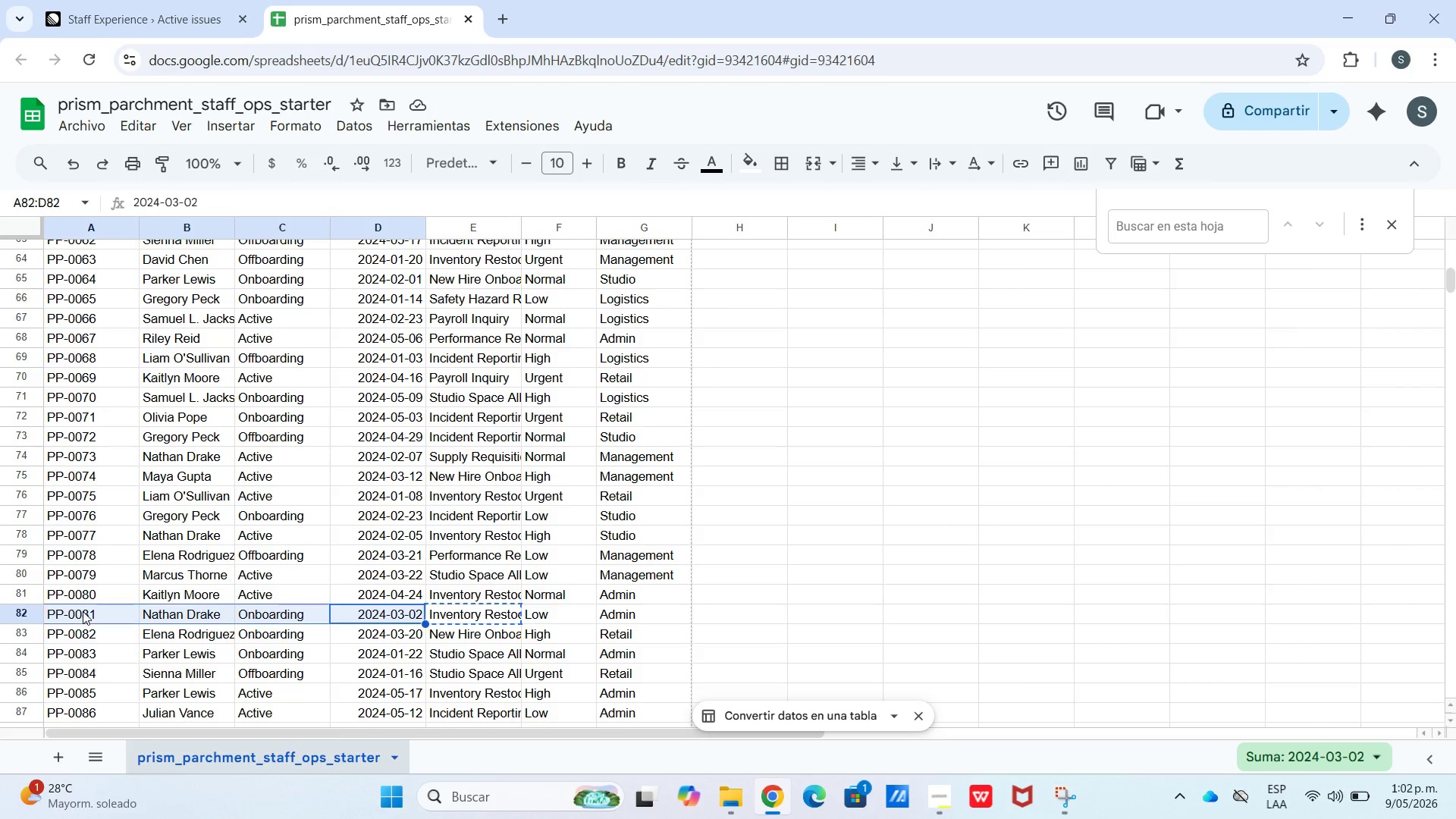 
key(Control+C)
 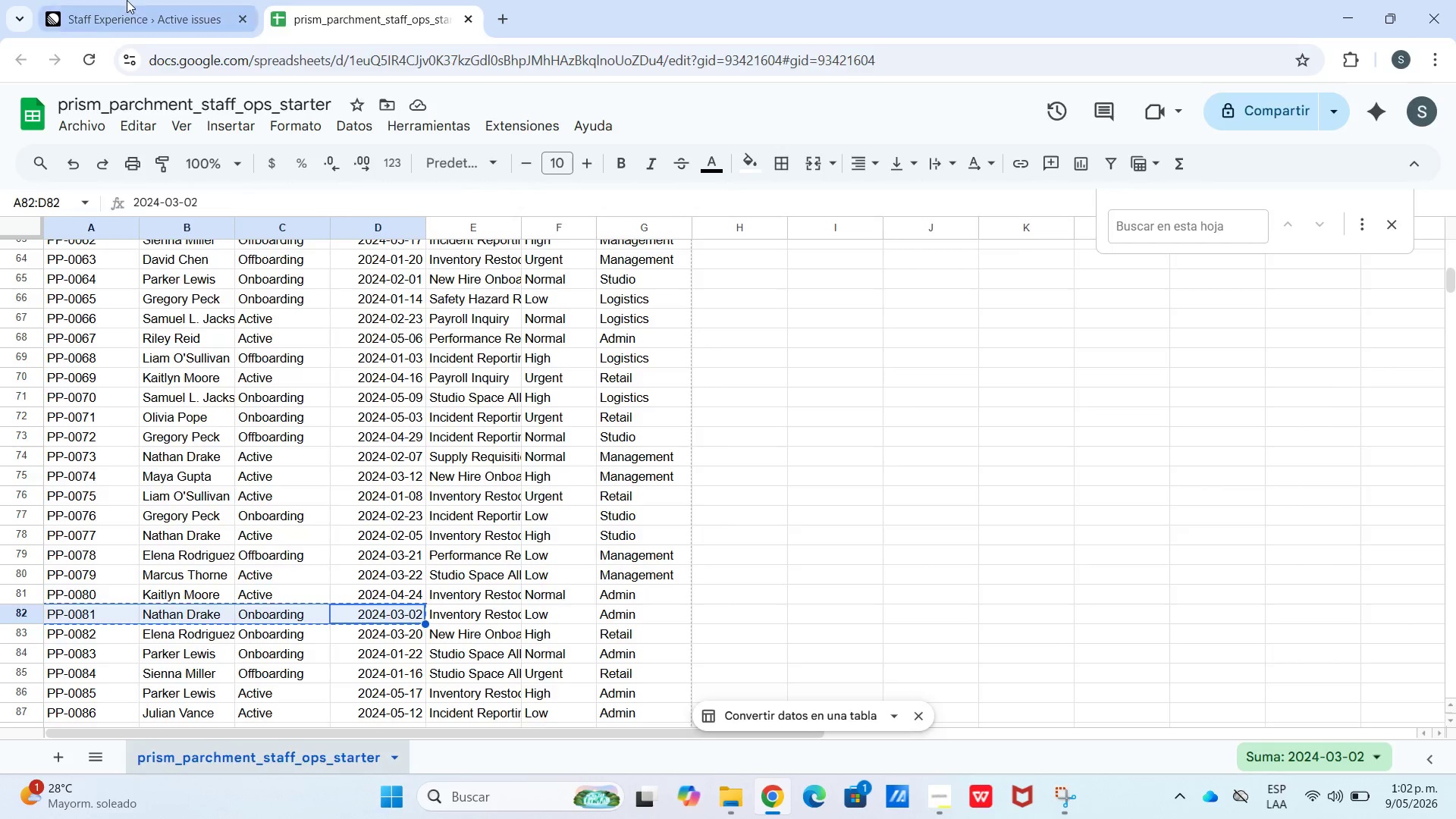 
key(Control+V)
 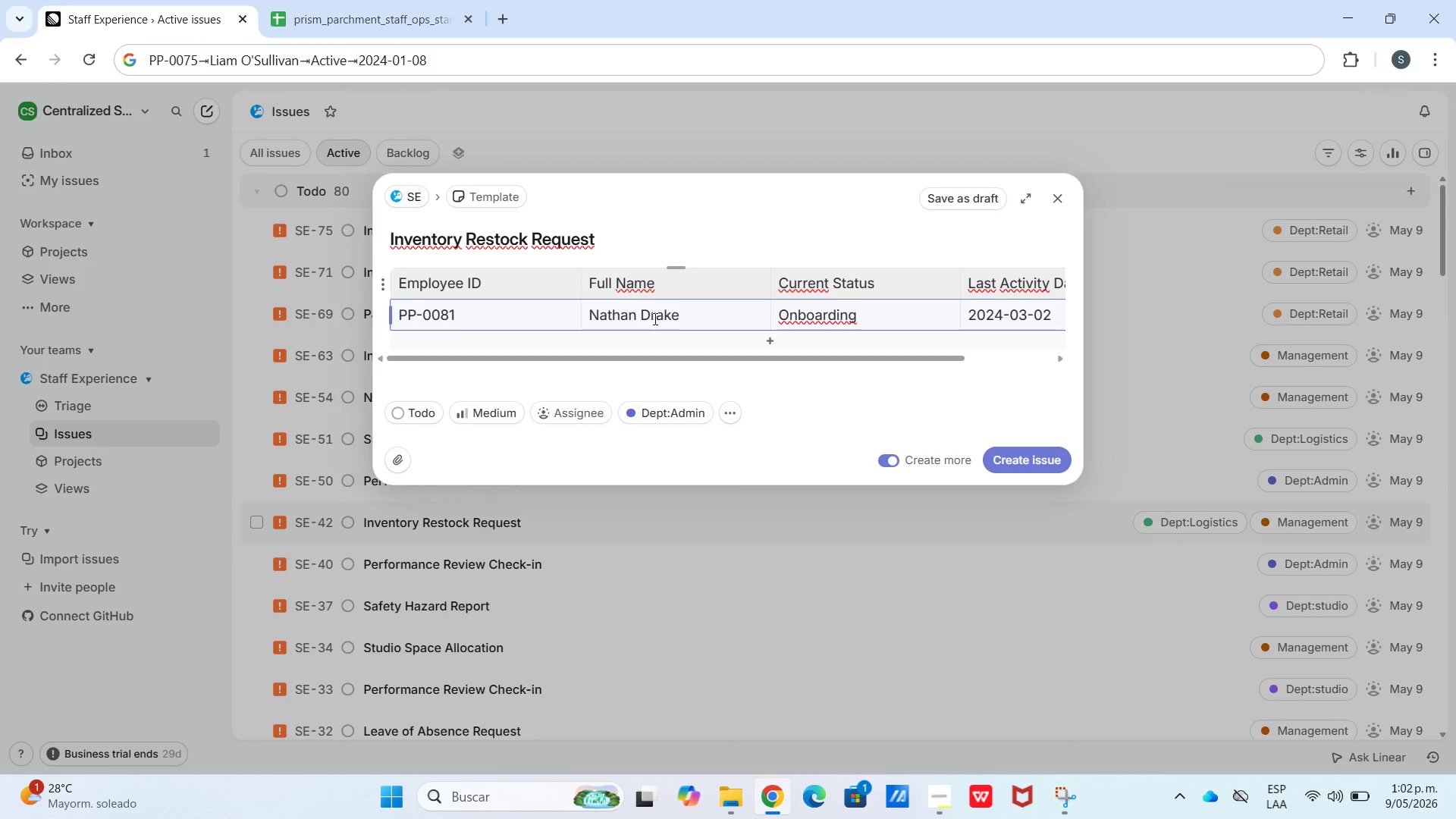 
left_click([301, 0])
 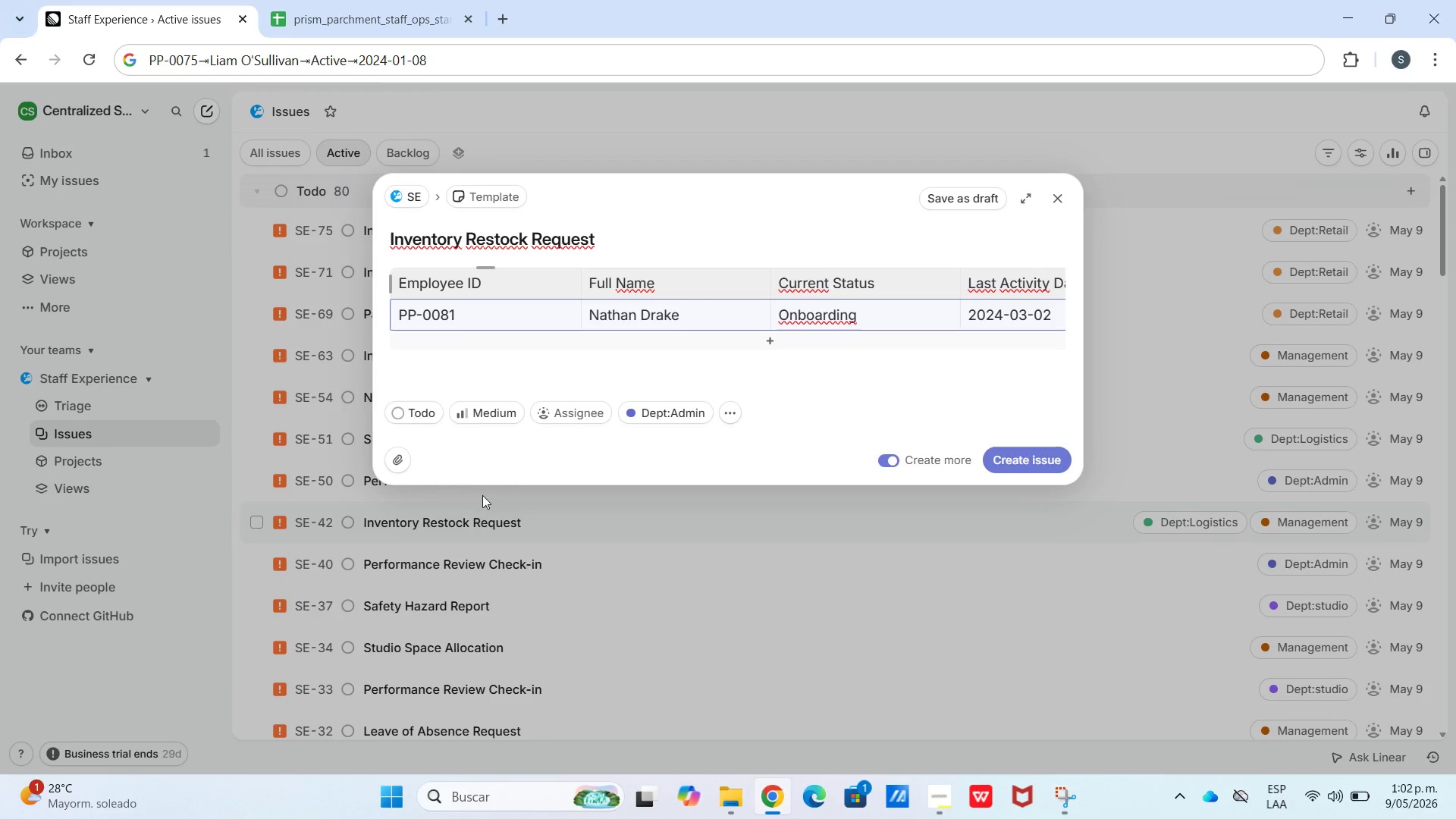 
left_click_drag(start_coordinate=[469, 399], to_coordinate=[472, 403])
 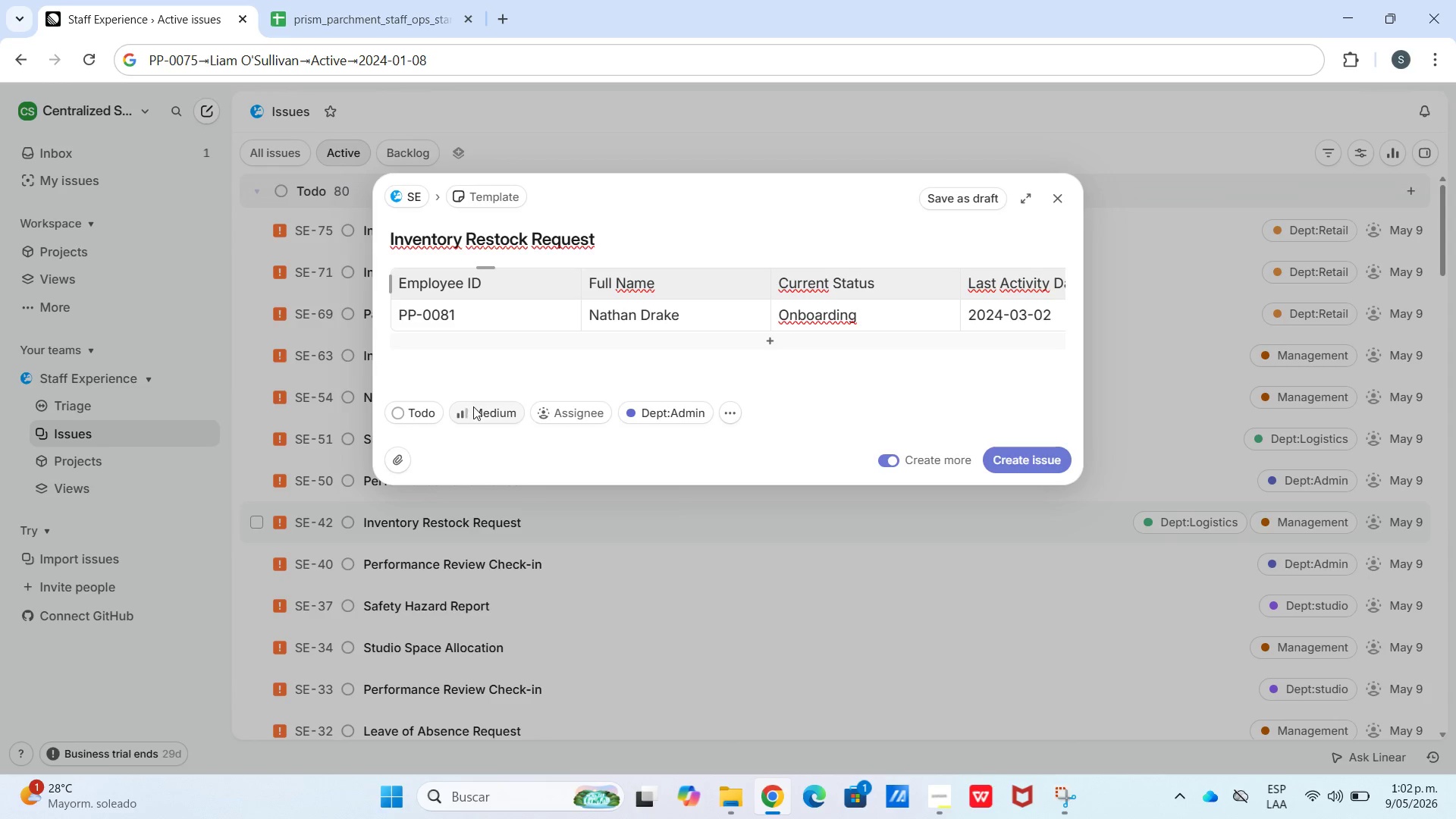 
double_click([473, 406])
 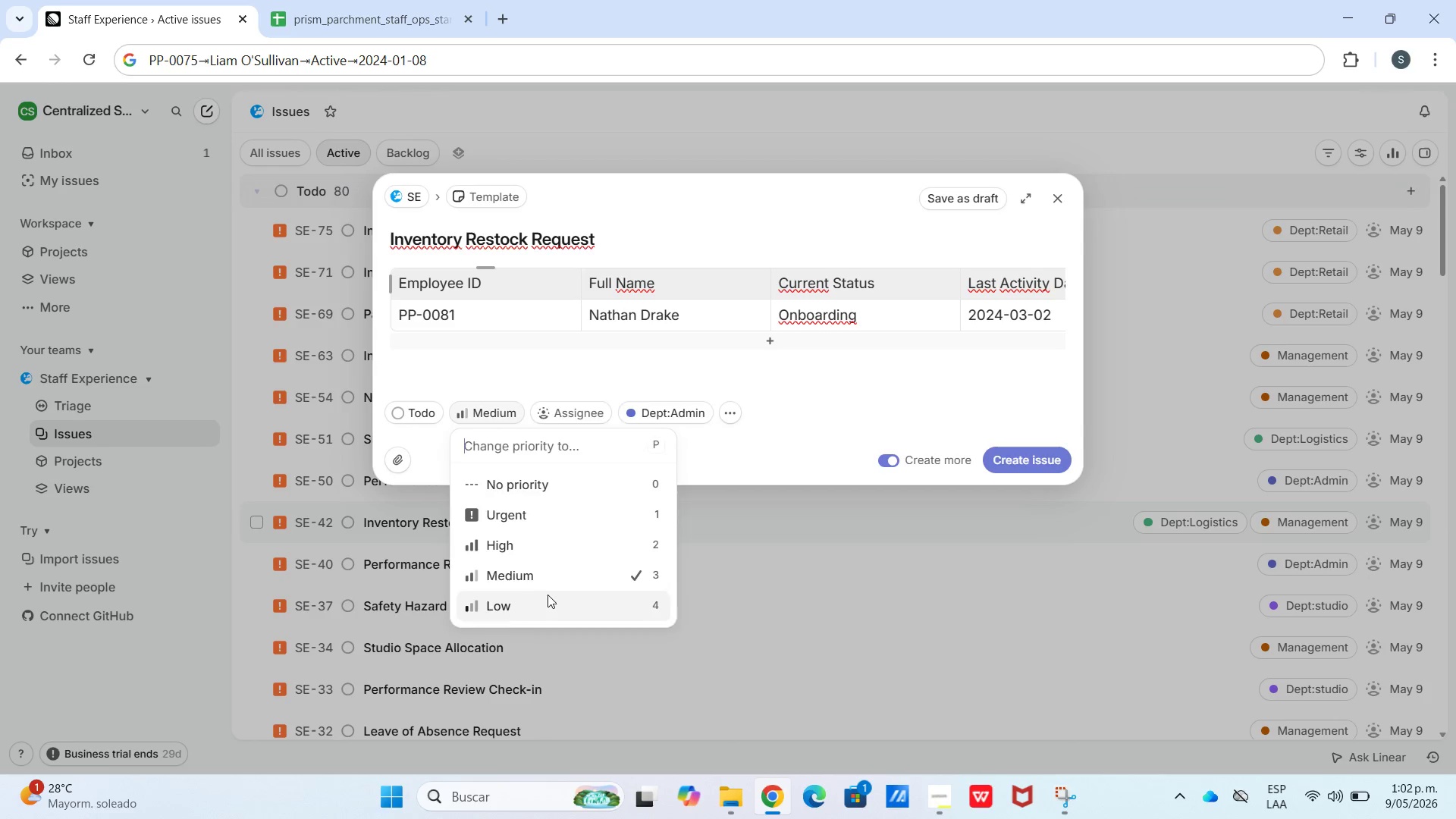 
left_click_drag(start_coordinate=[648, 421], to_coordinate=[649, 427])
 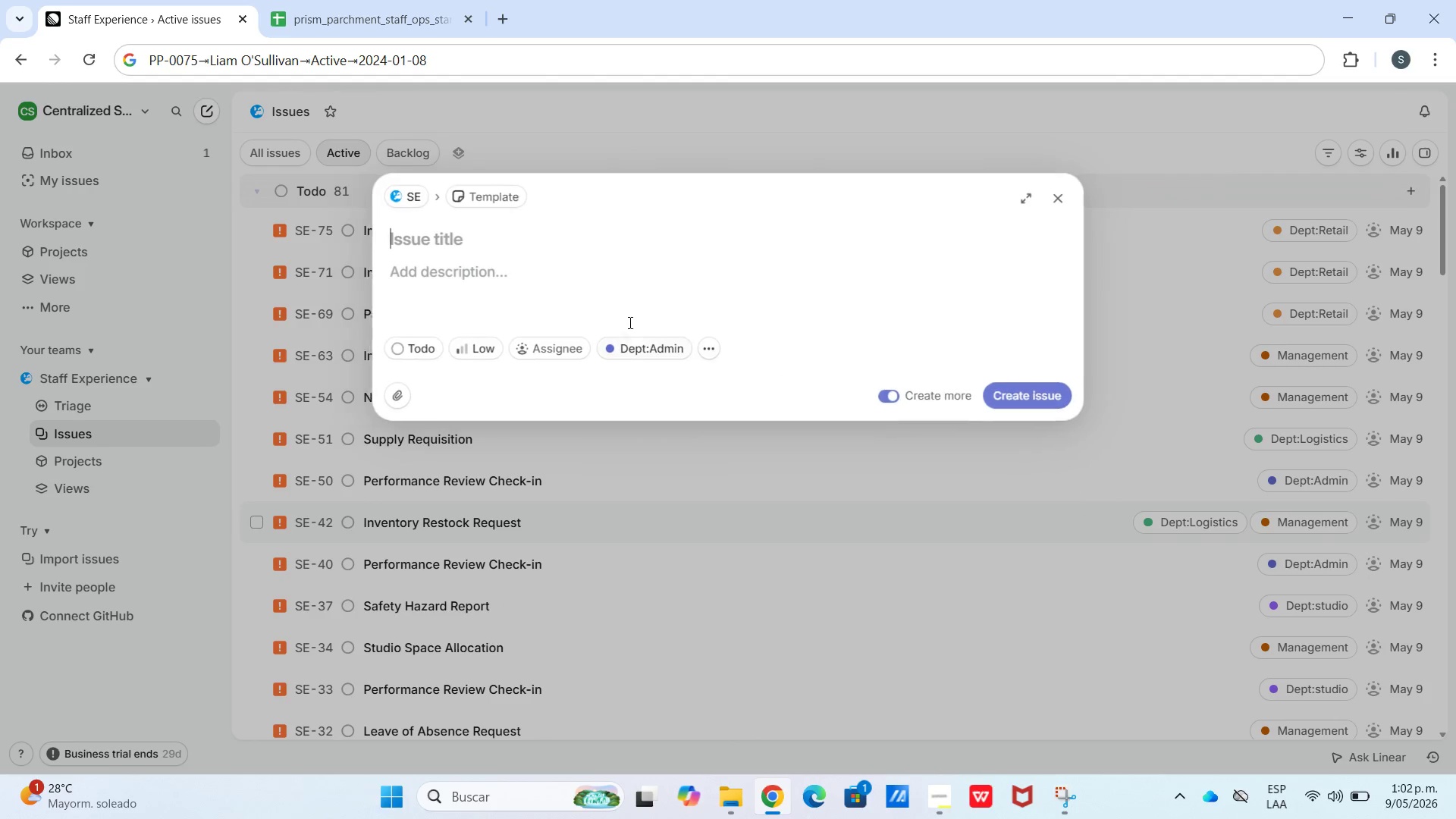 
left_click([405, 0])
 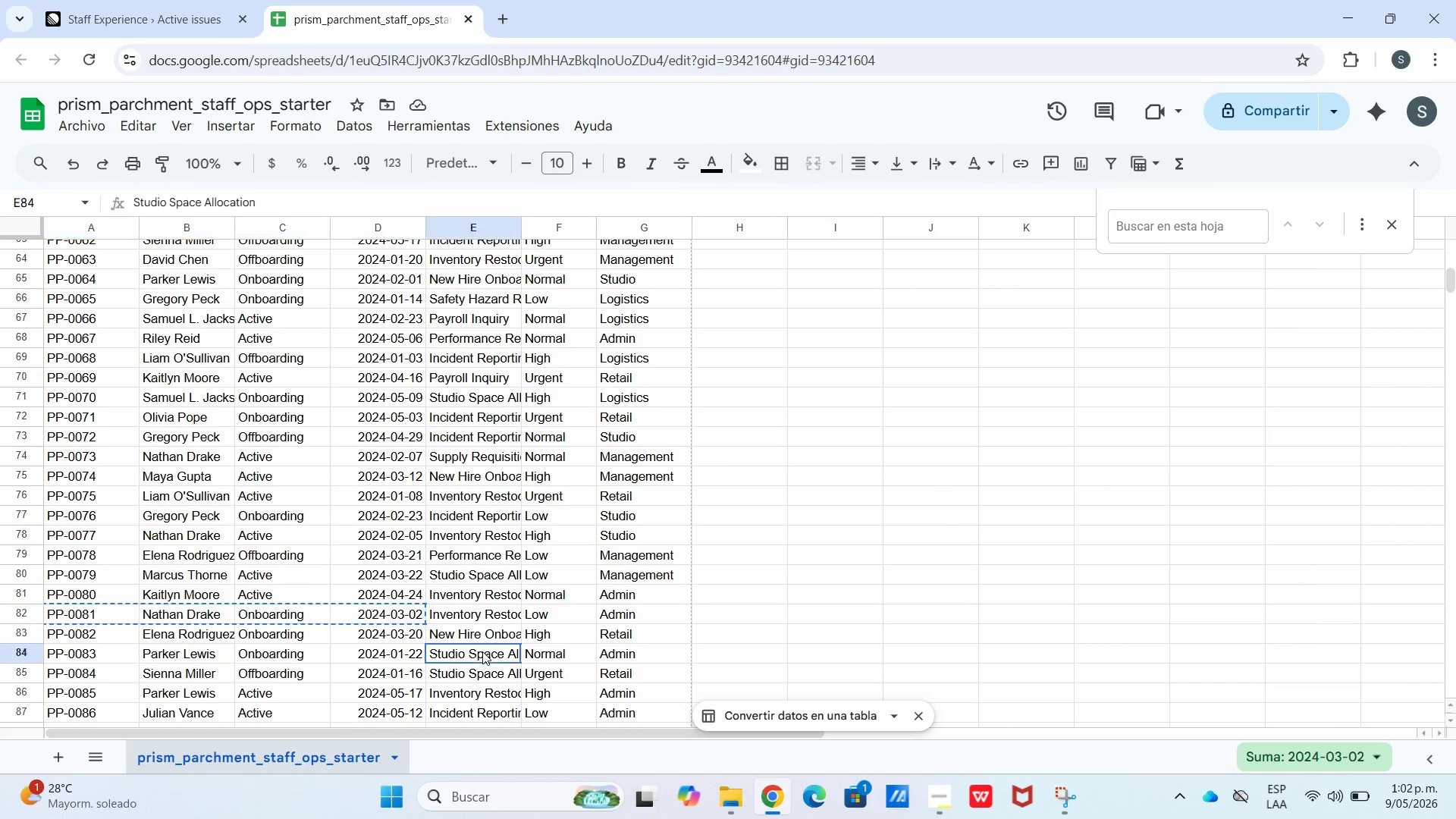 
double_click([482, 639])
 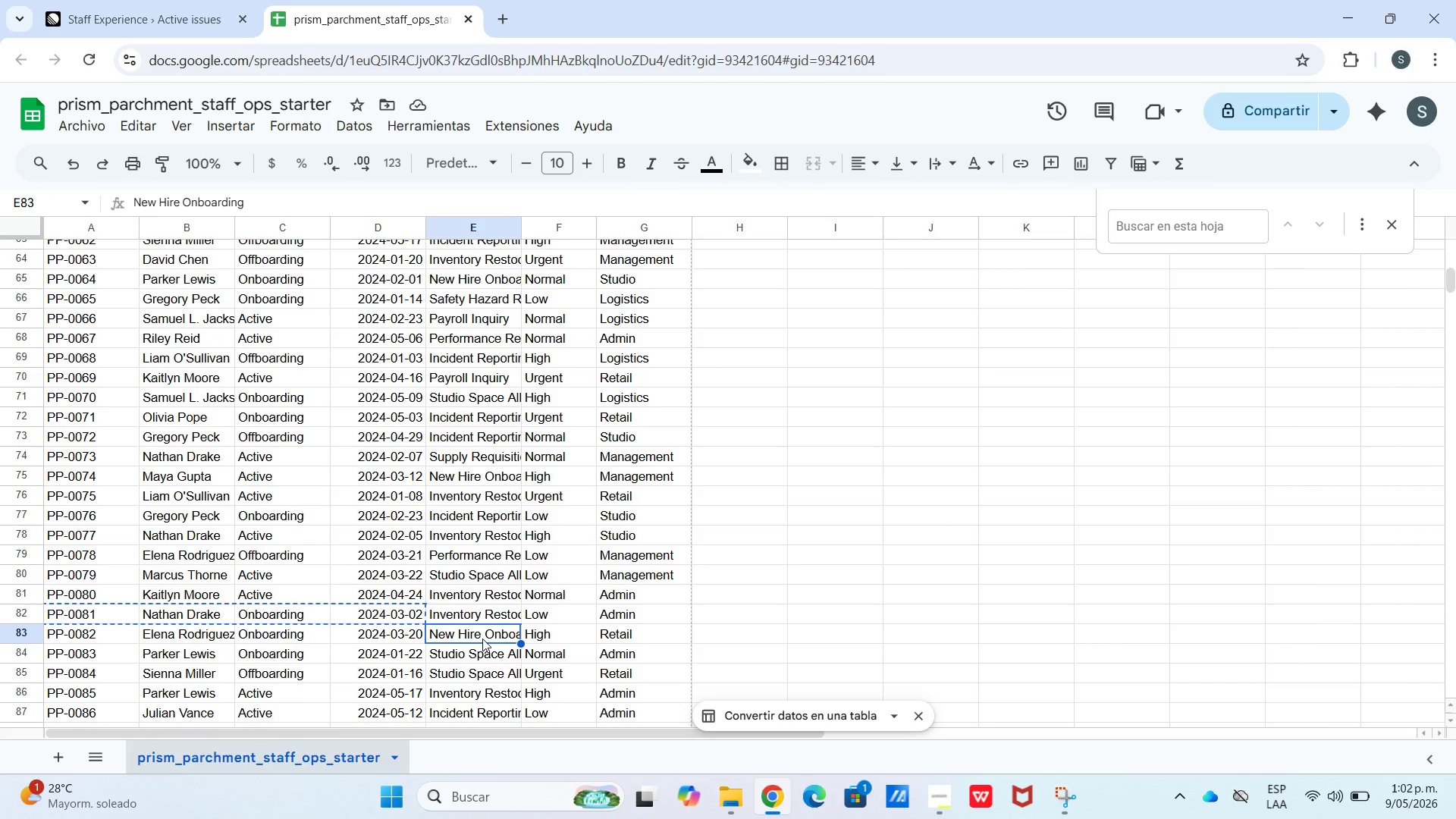 
key(Control+C)
 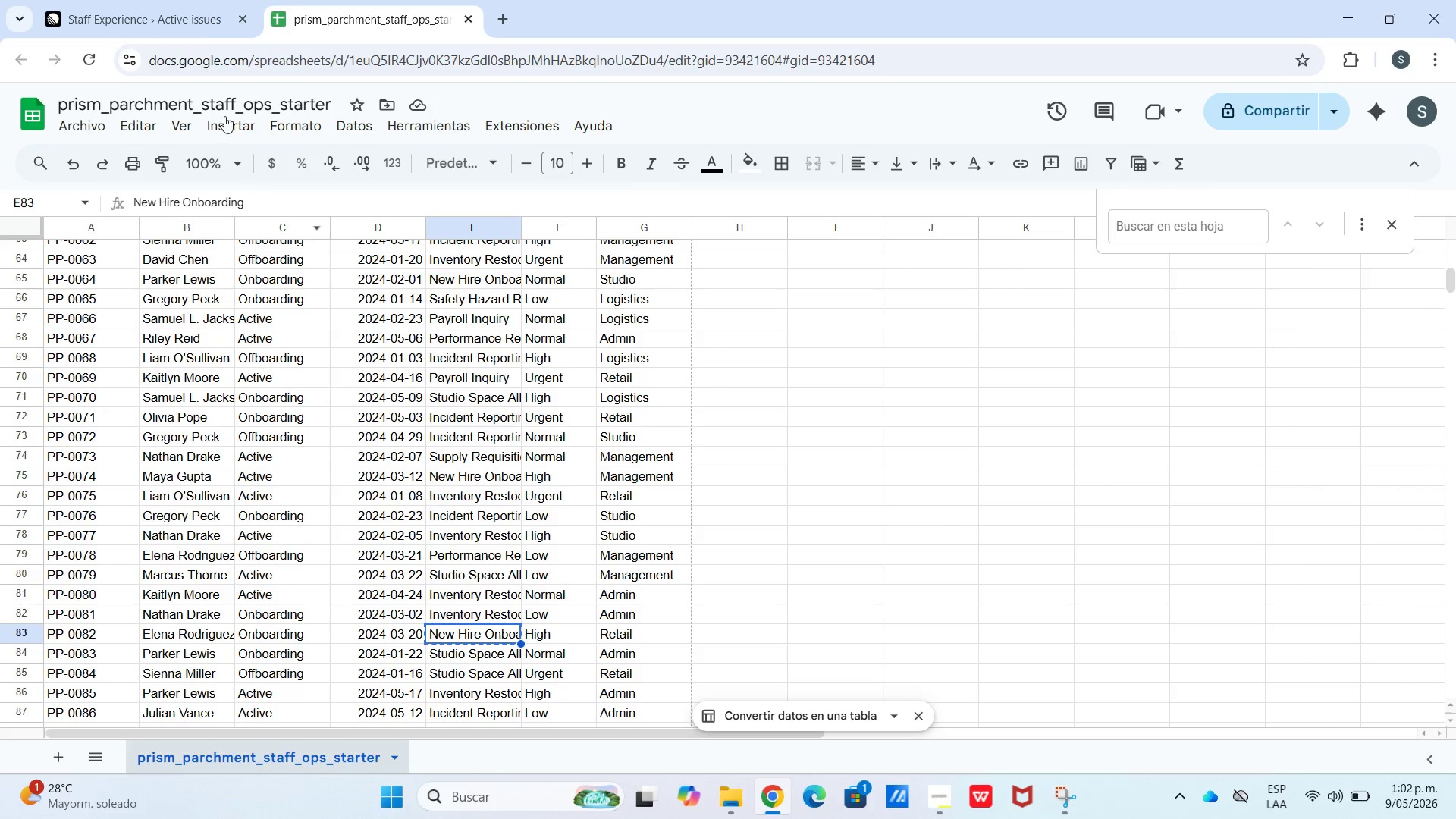 
left_click([180, 0])
 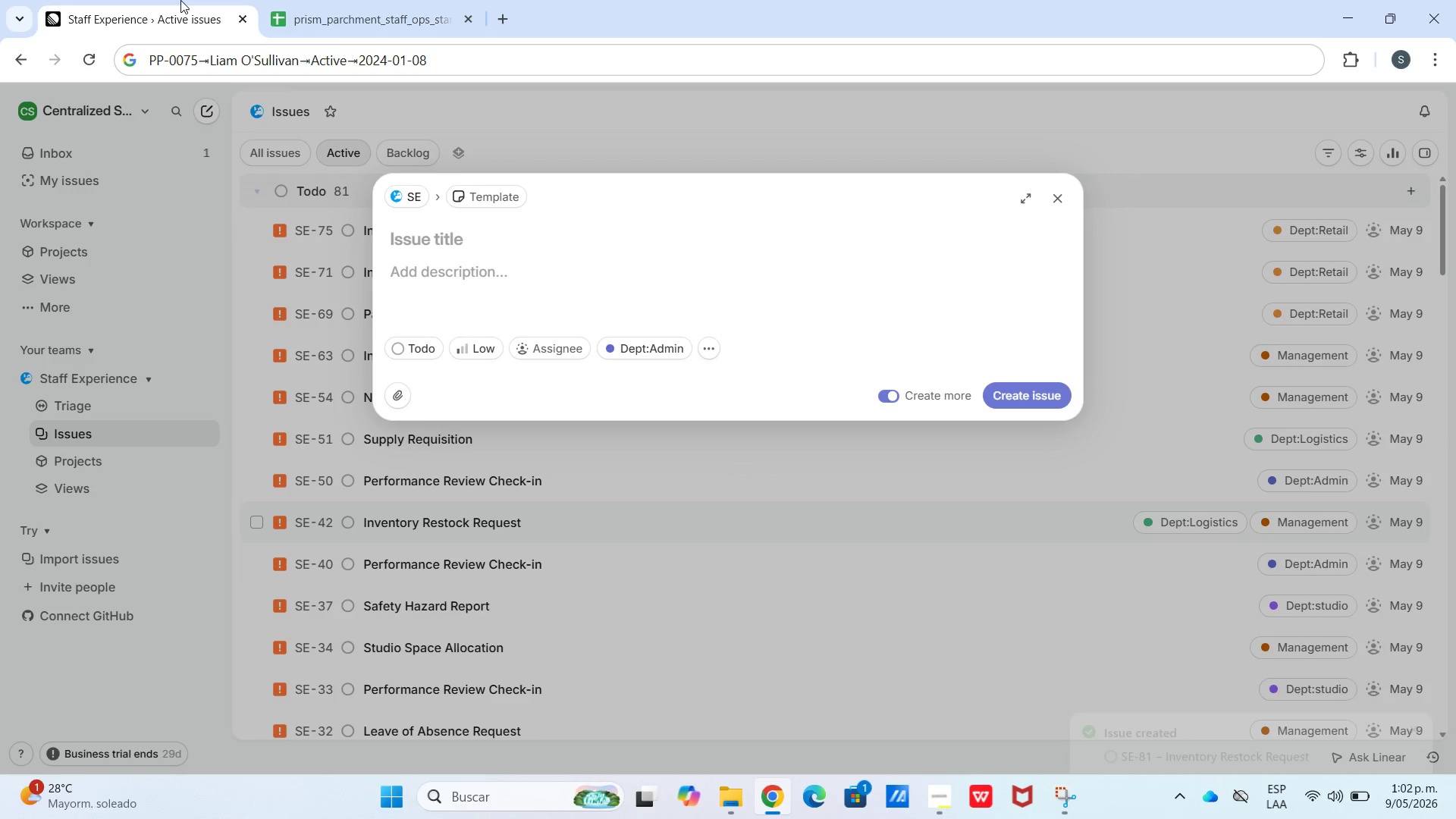 
key(Control+V)
 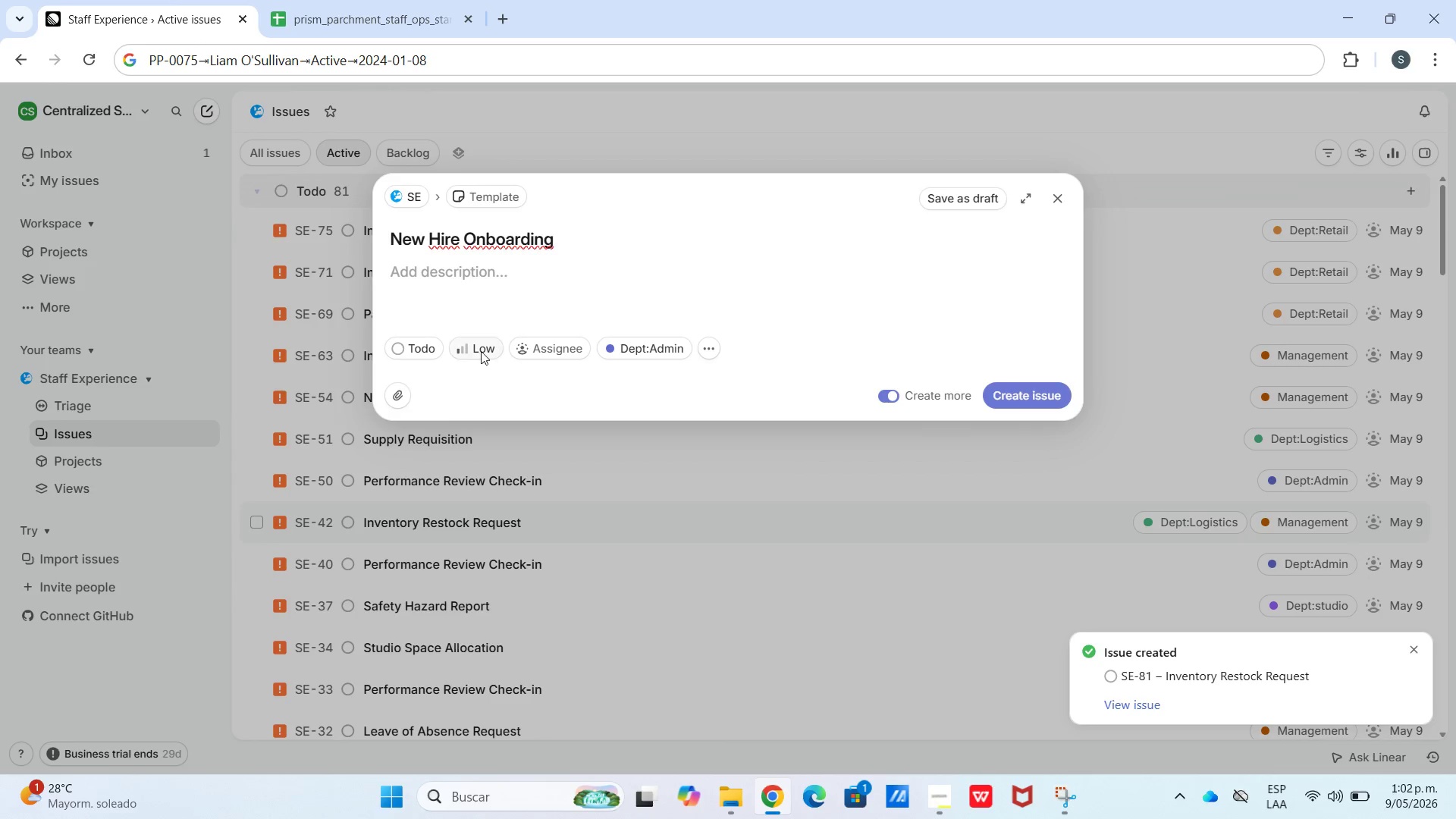 
left_click([481, 351])
 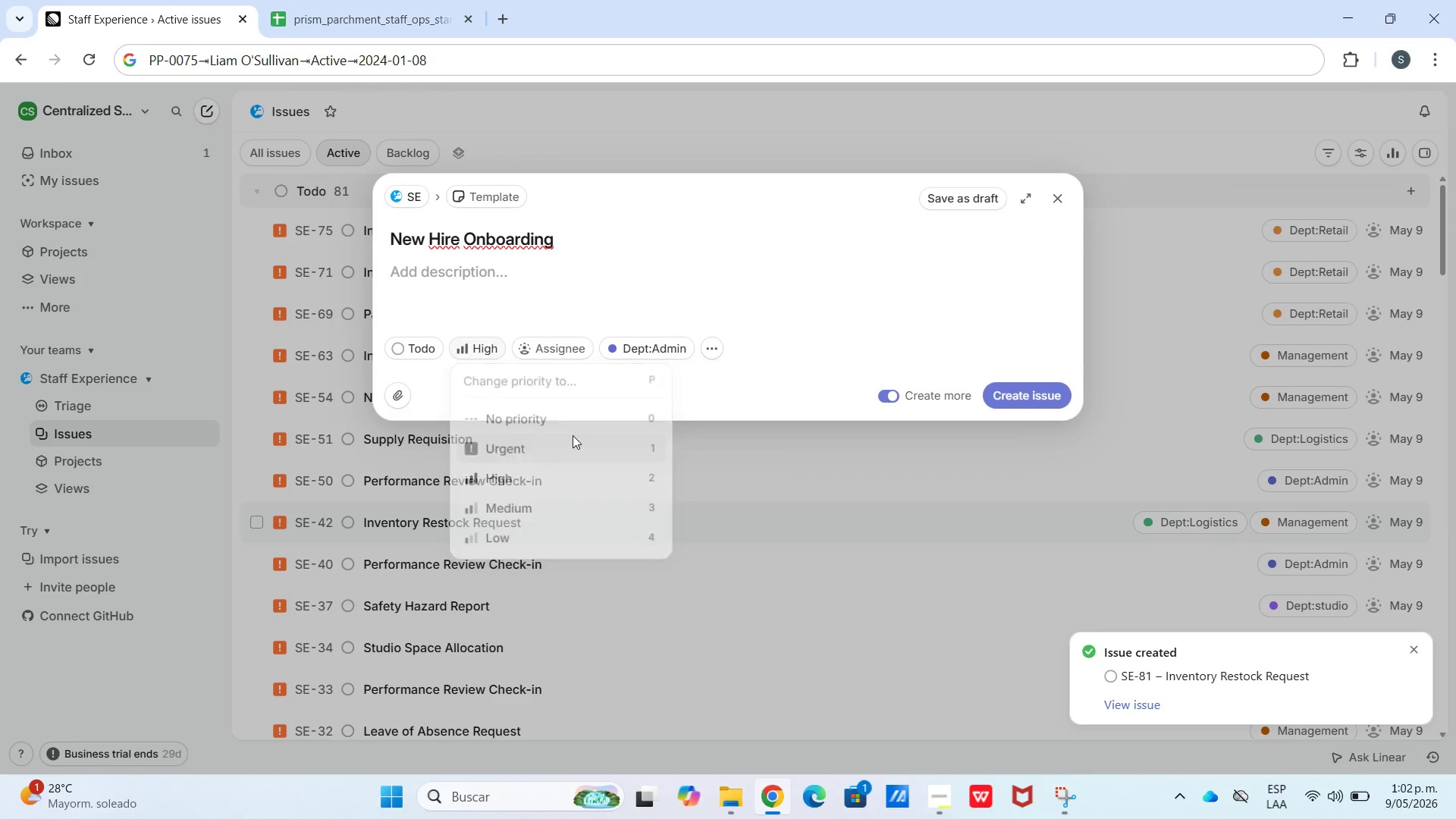 
left_click([643, 358])
 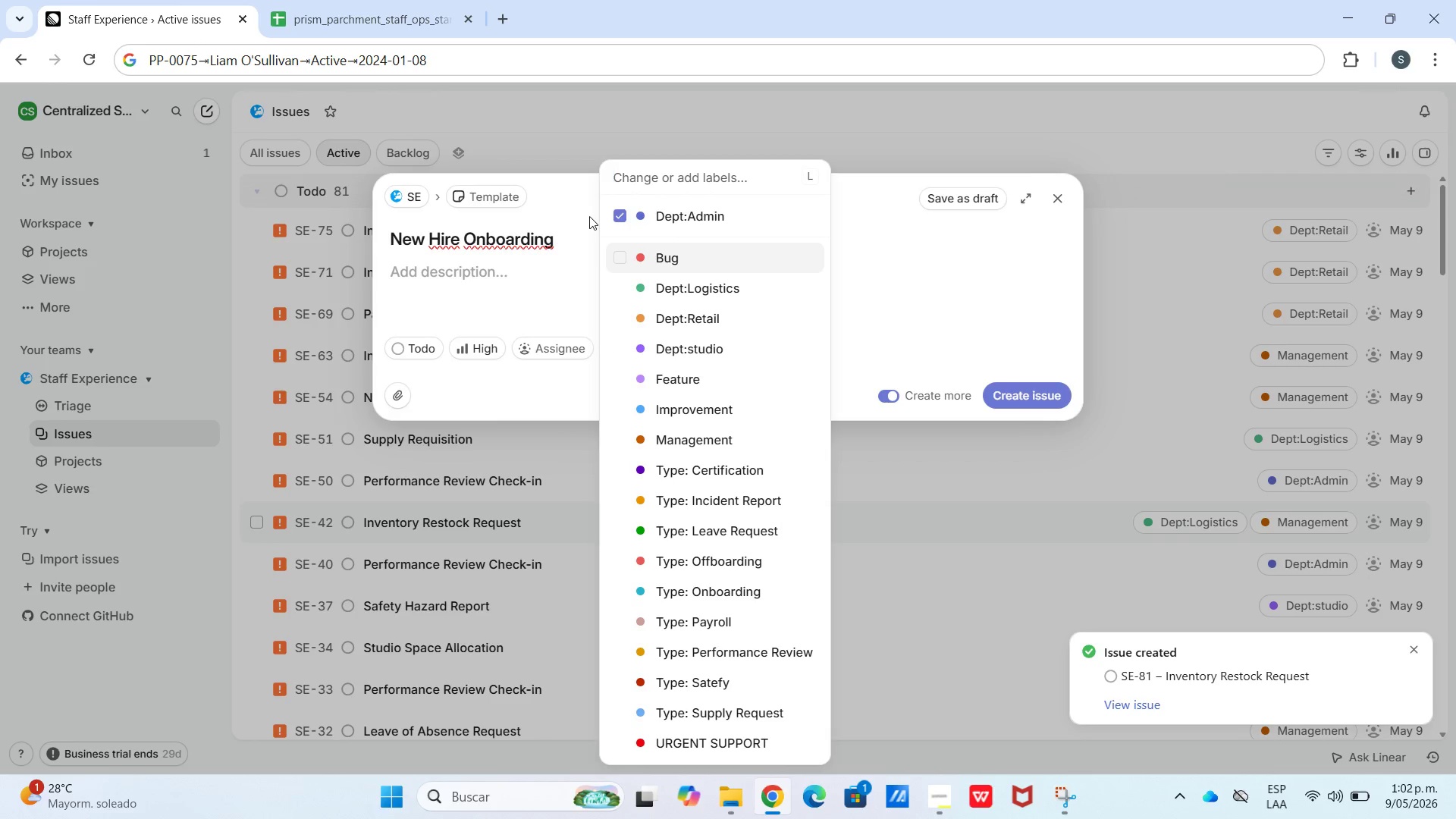 
left_click([615, 217])
 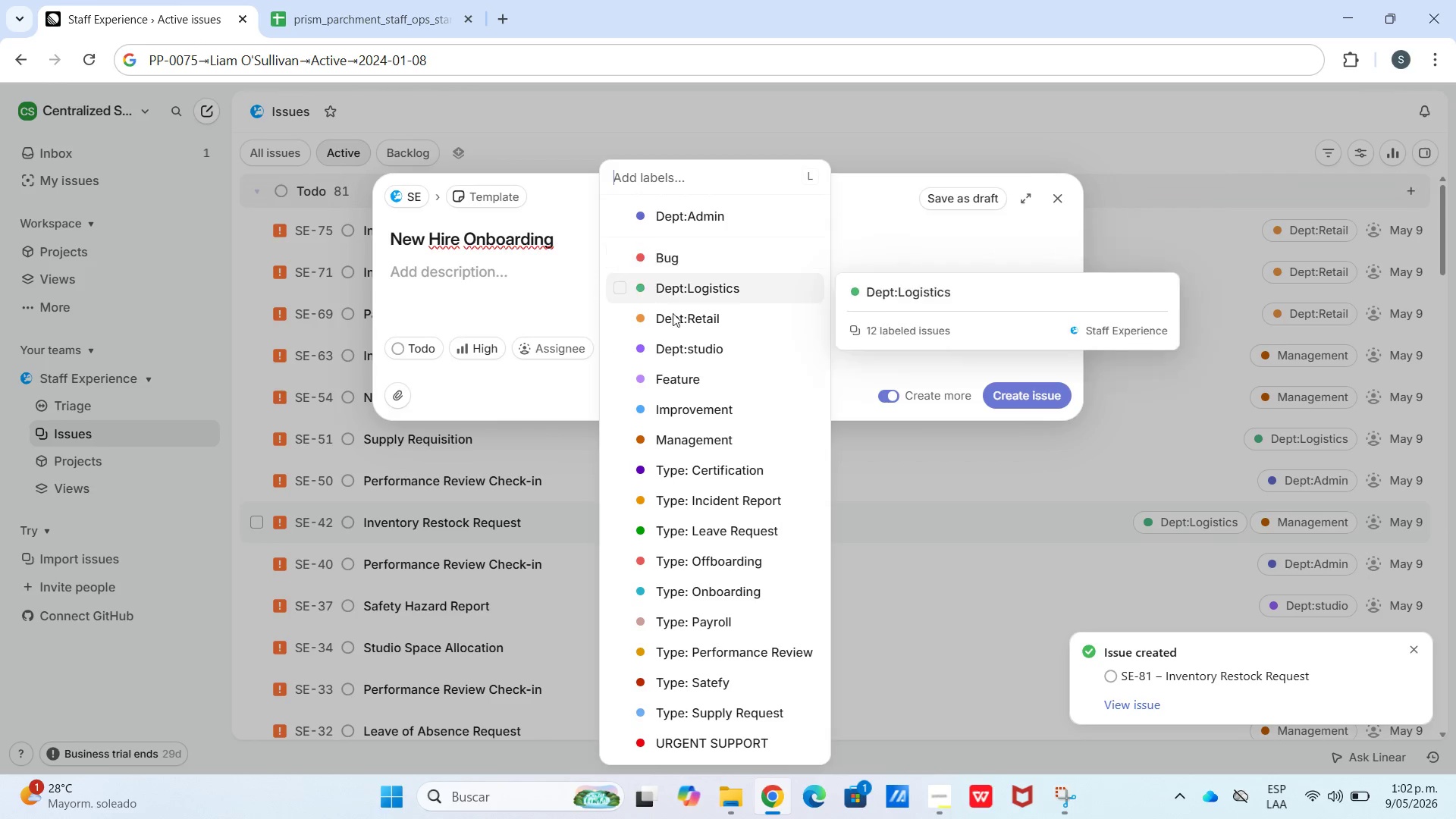 
left_click([674, 314])
 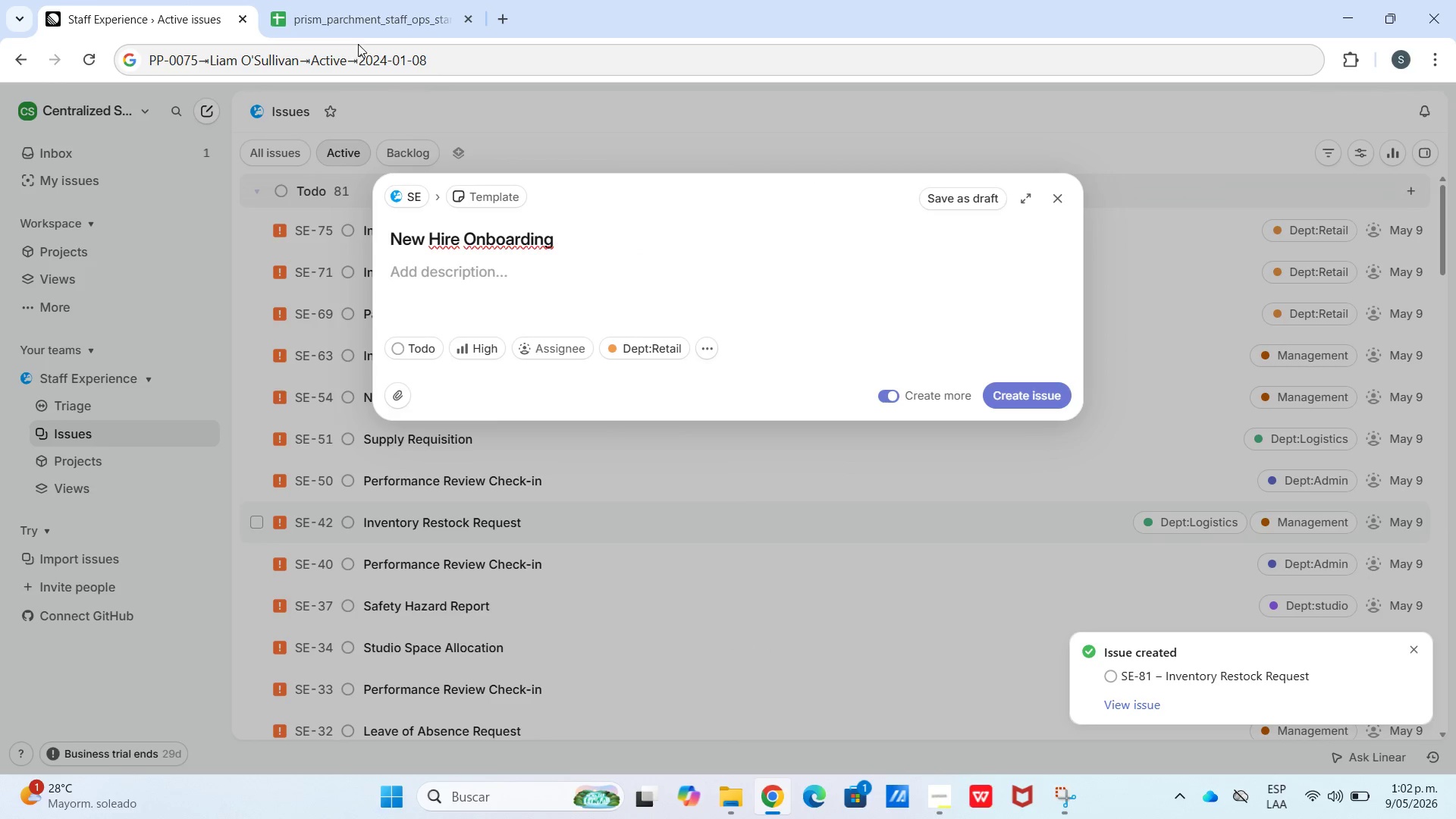 
key(Meta+V)
 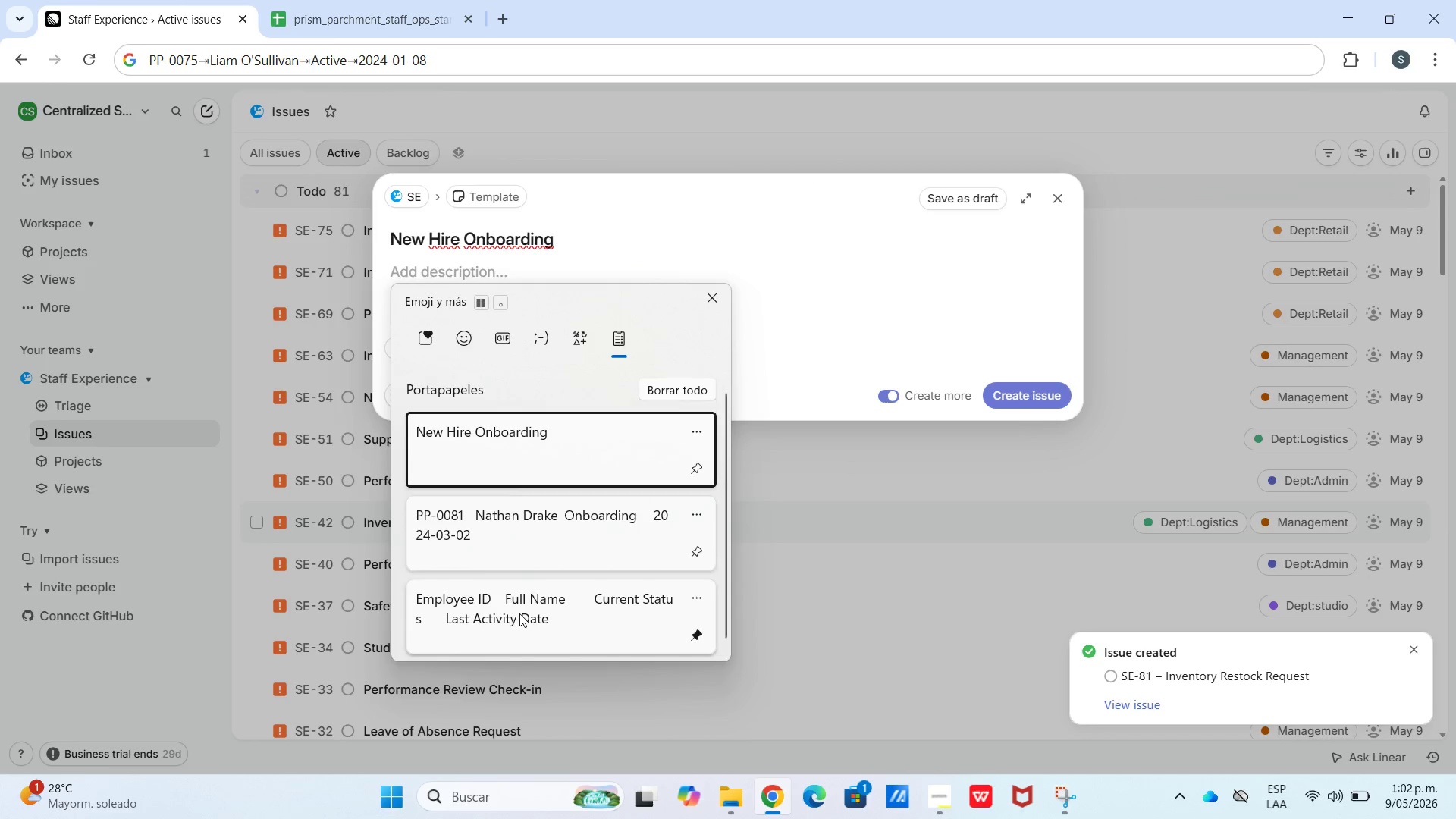 
left_click([523, 617])
 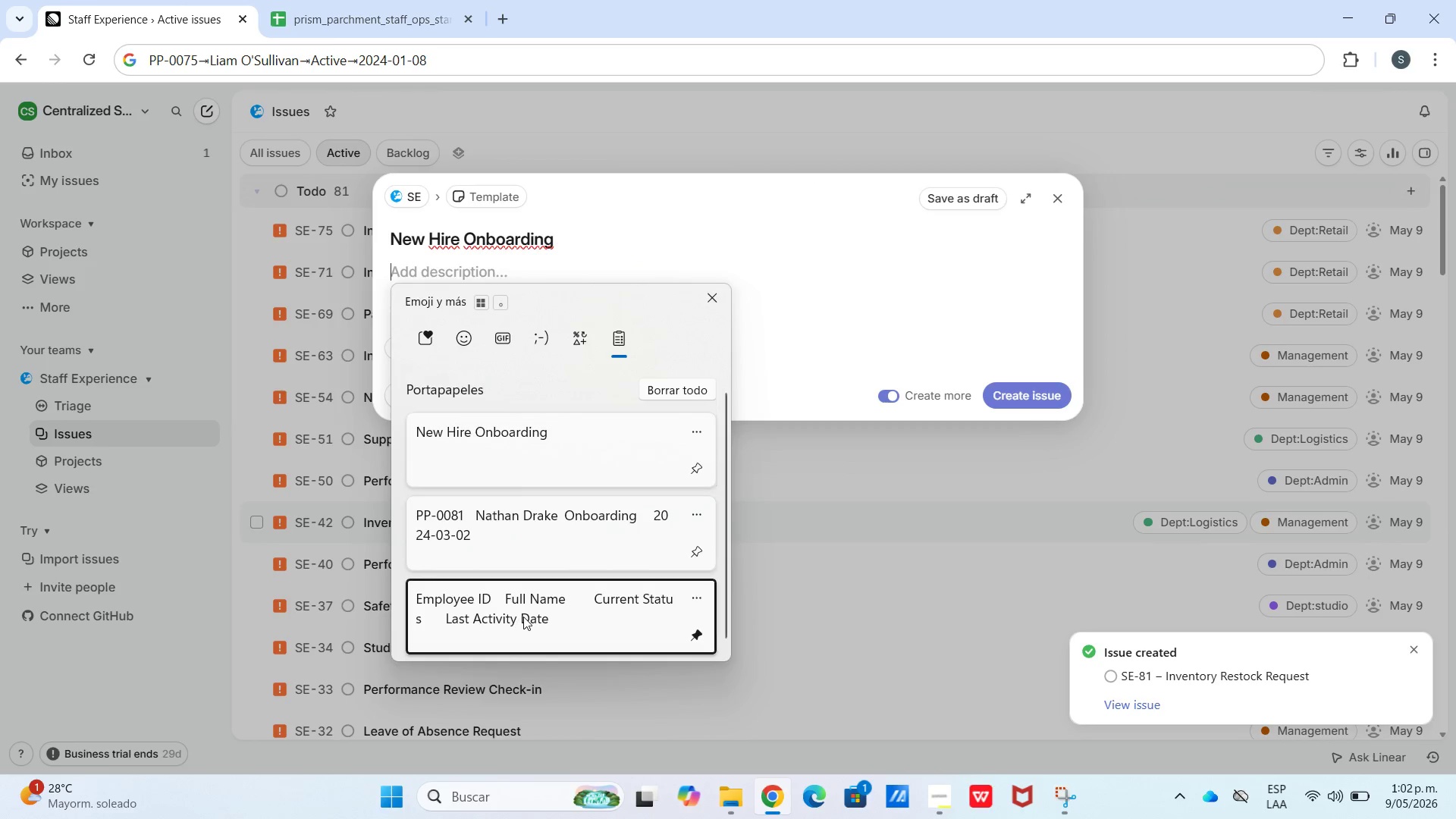 
key(Control+ControlLeft)
 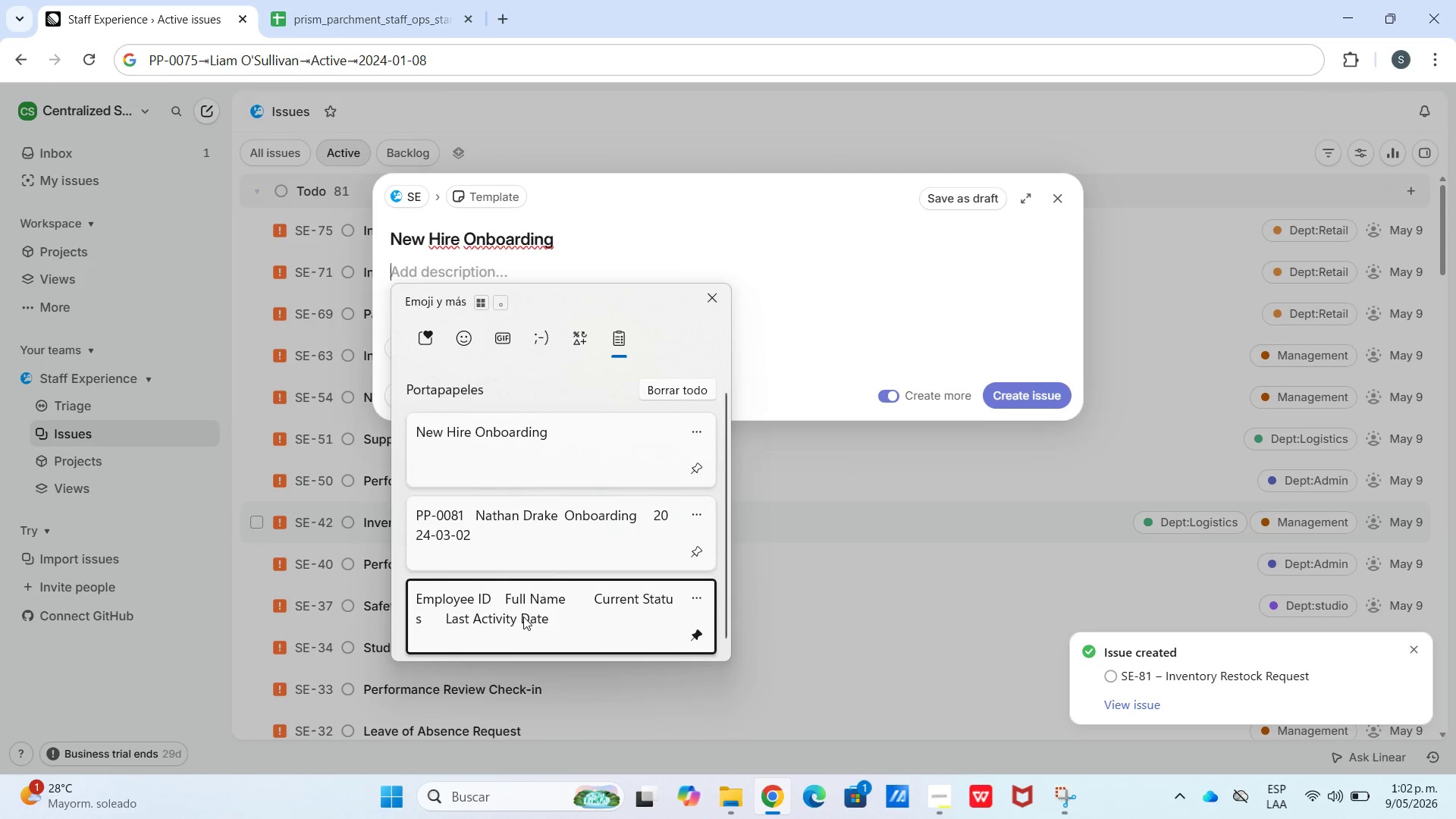 
hold_key(key=V, duration=6.66)
 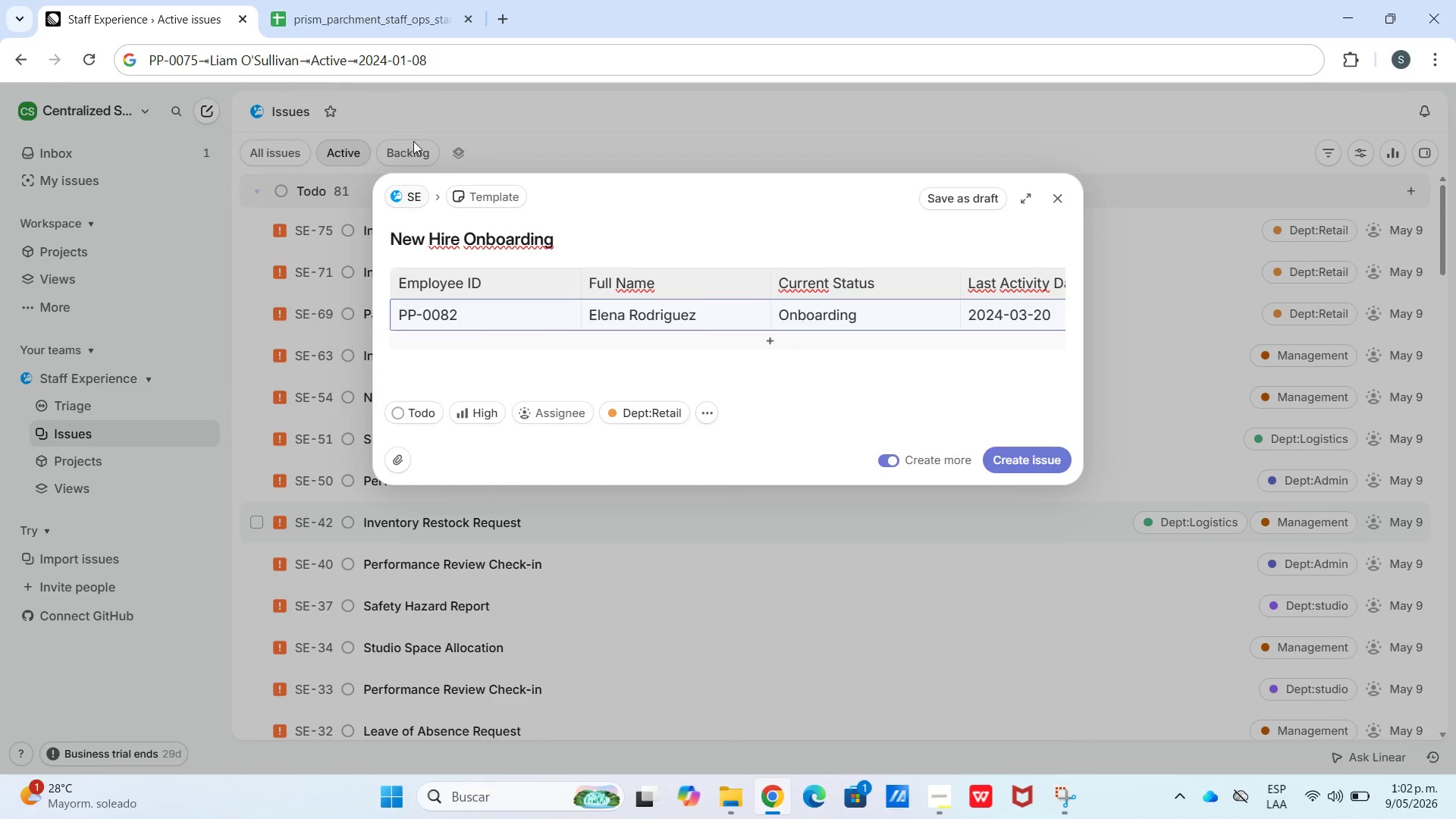 
double_click([431, 0])
 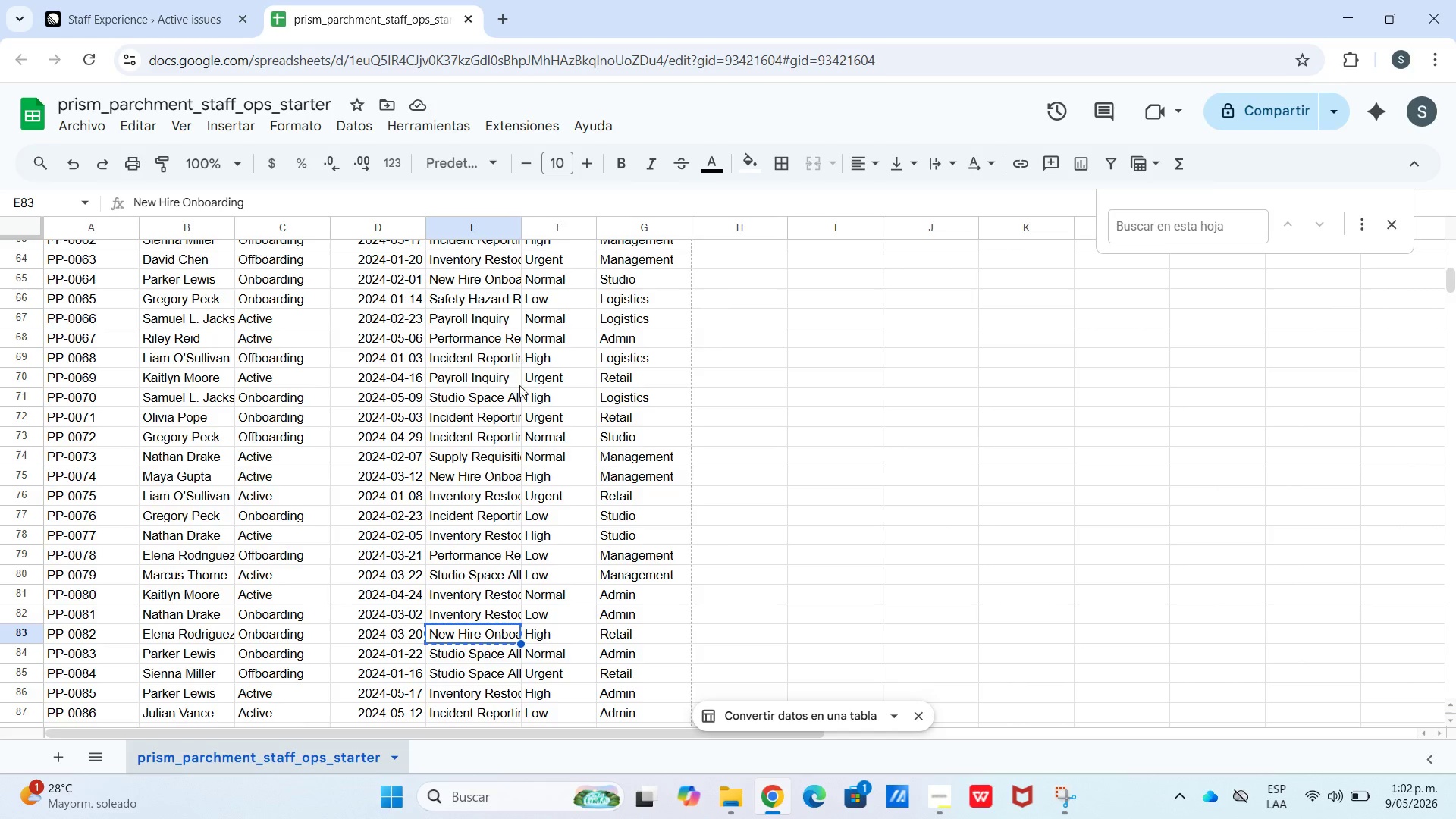 
scroll: coordinate [519, 436], scroll_direction: down, amount: 4.0
 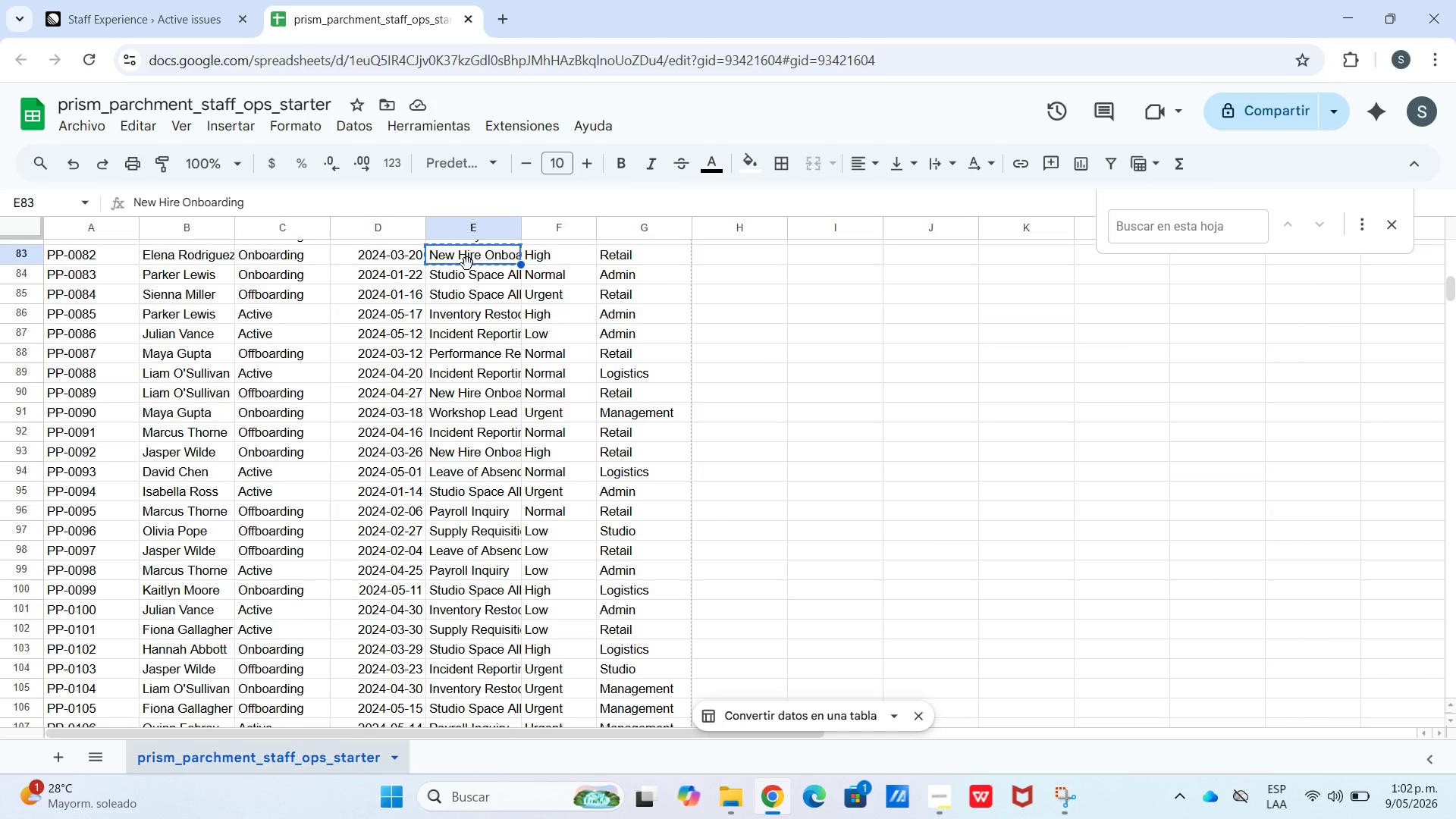 
scroll: coordinate [471, 265], scroll_direction: up, amount: 1.0
 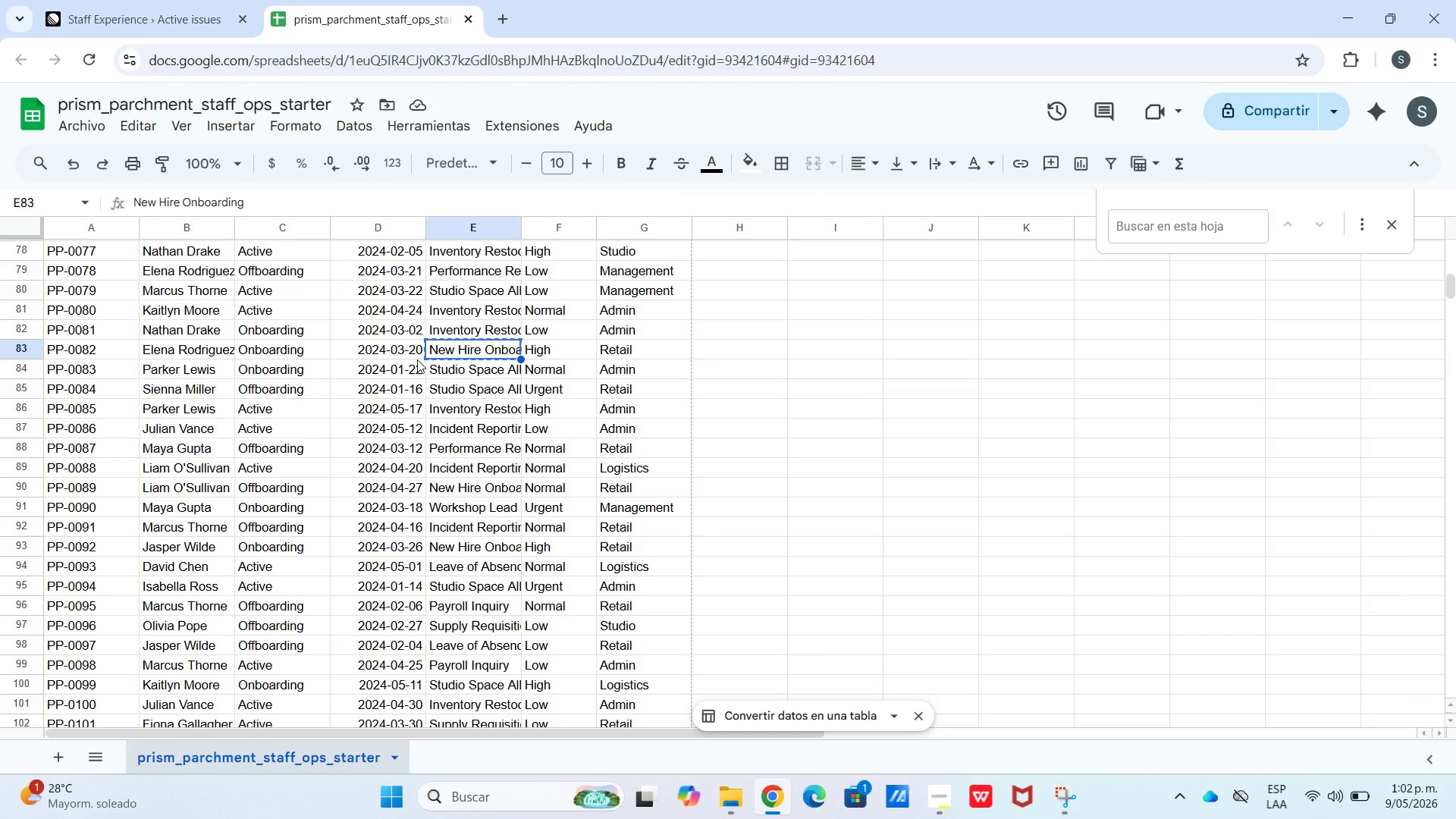 
left_click_drag(start_coordinate=[401, 350], to_coordinate=[86, 352])
 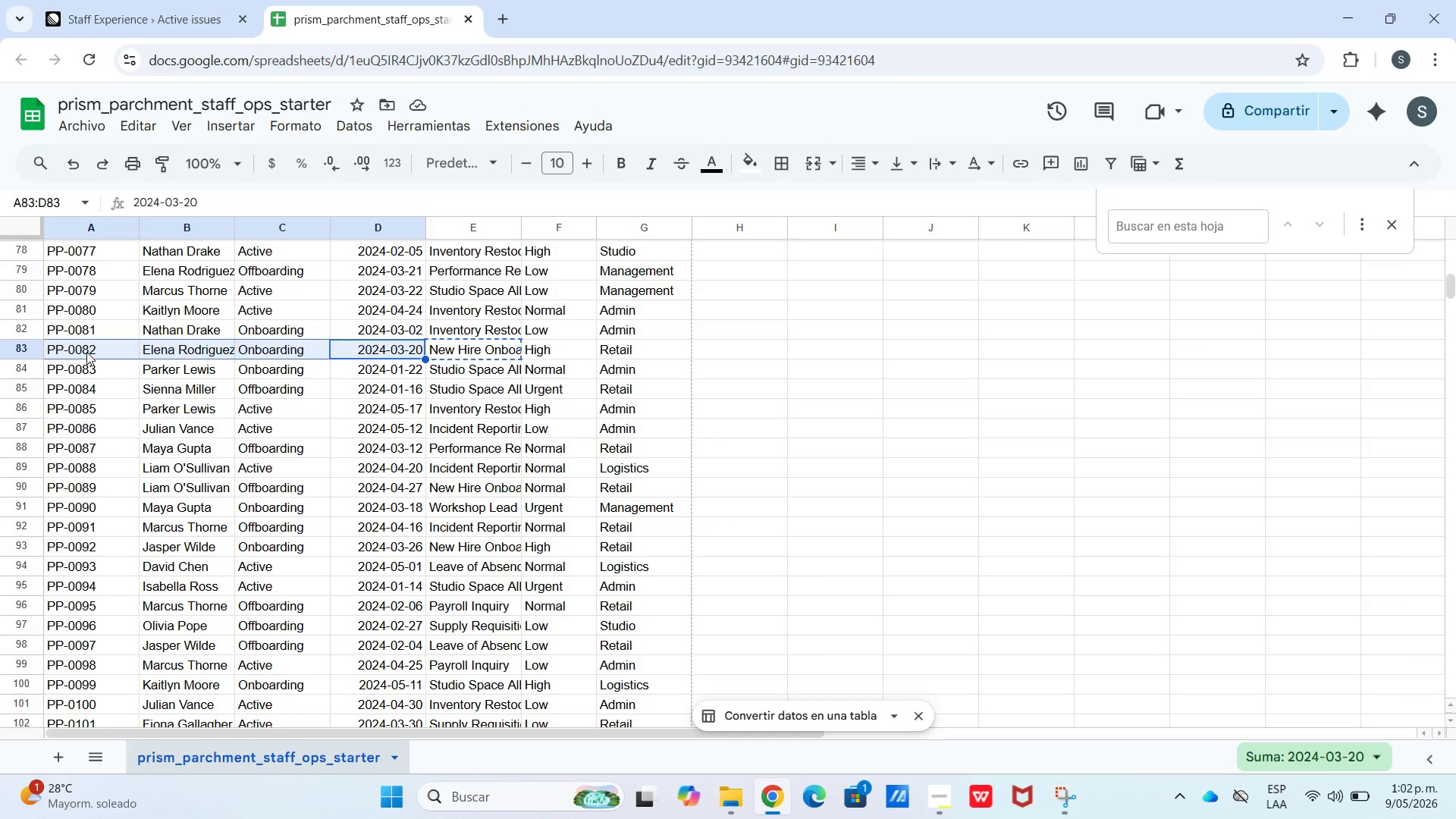 
key(Control+C)
 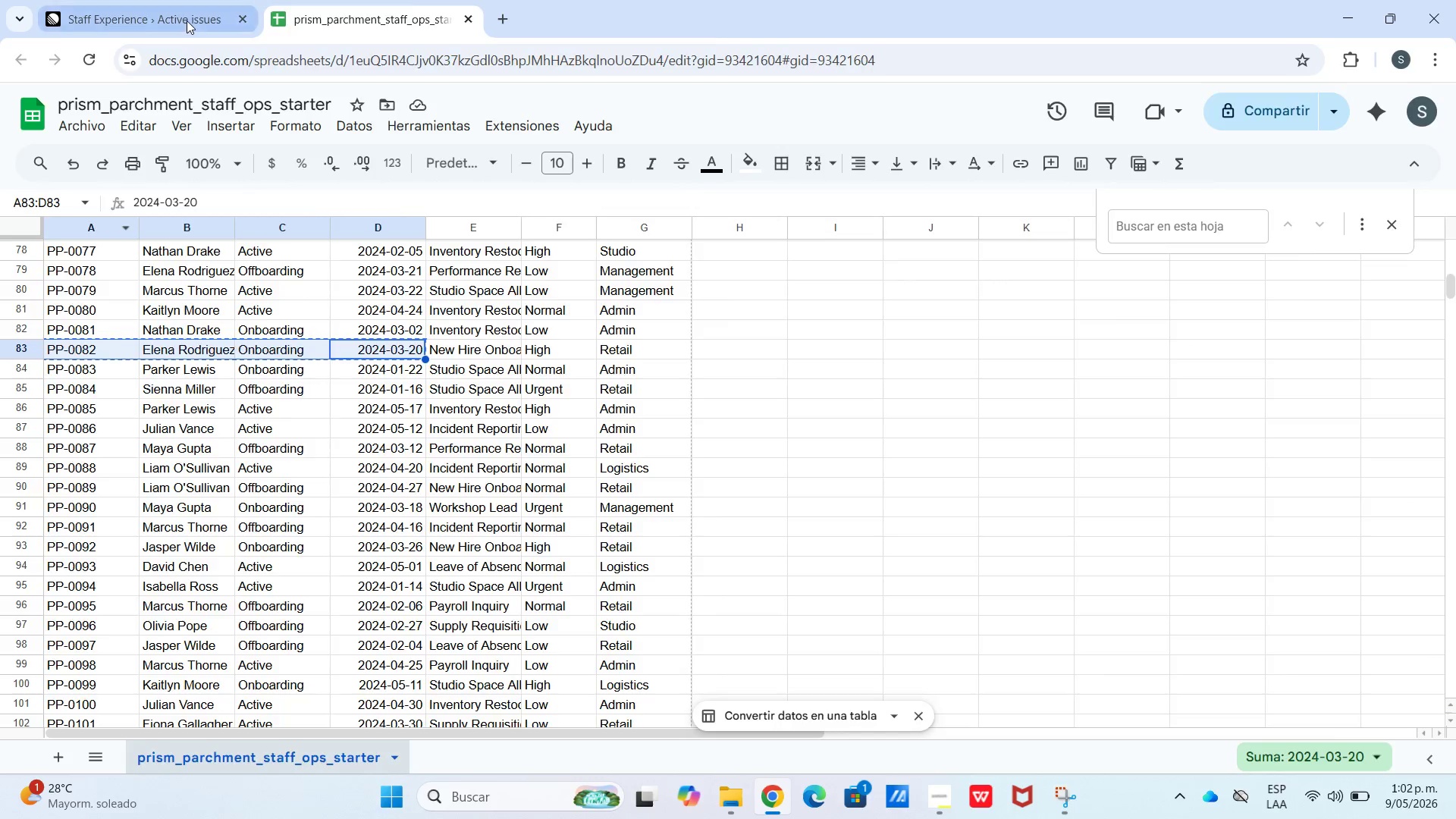 
hold_key(key=ControlLeft, duration=0.69)
 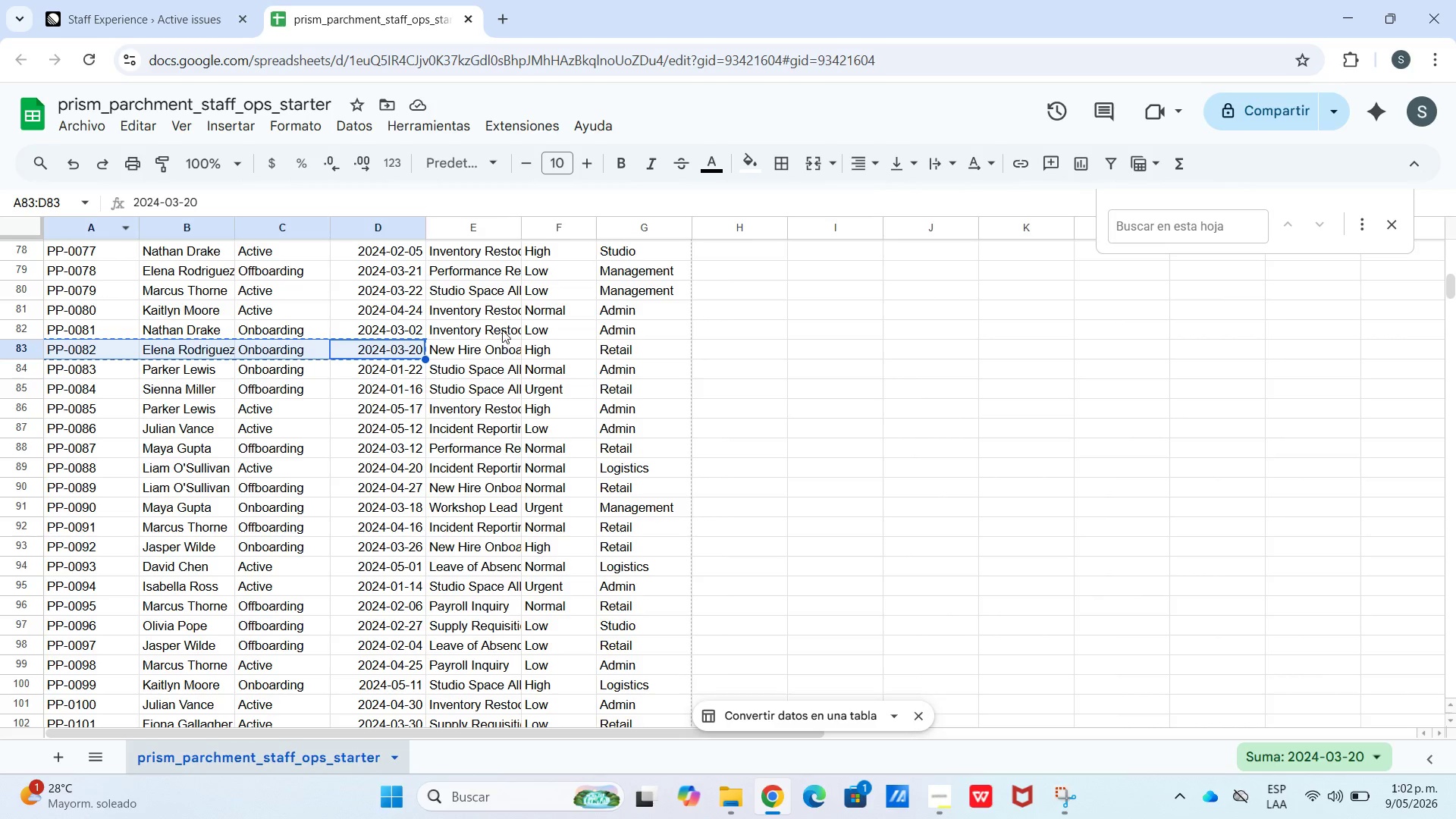 
left_click([213, 4])
 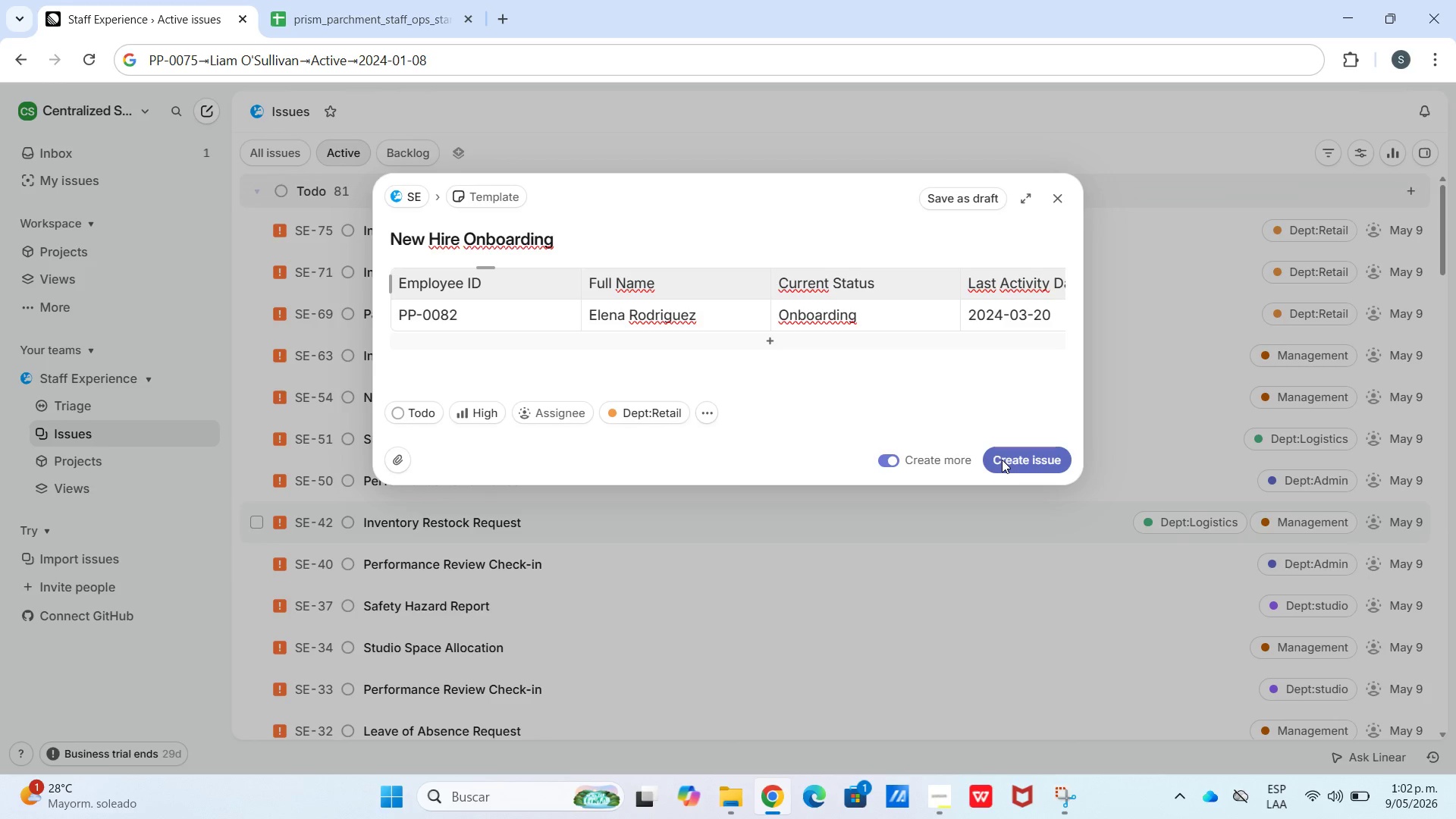 
mouse_move([1359, 548])
 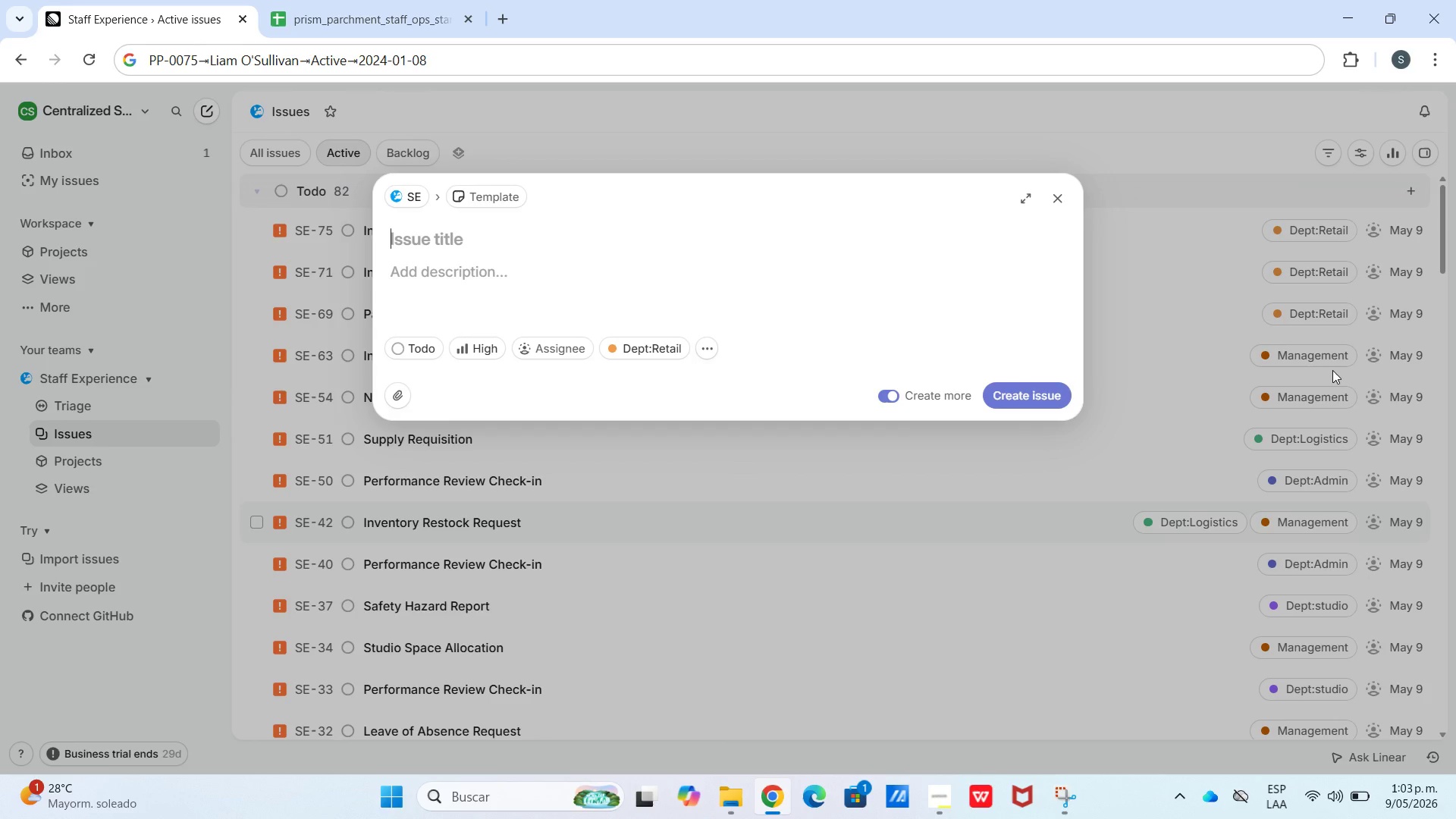 
wait(32.81)
 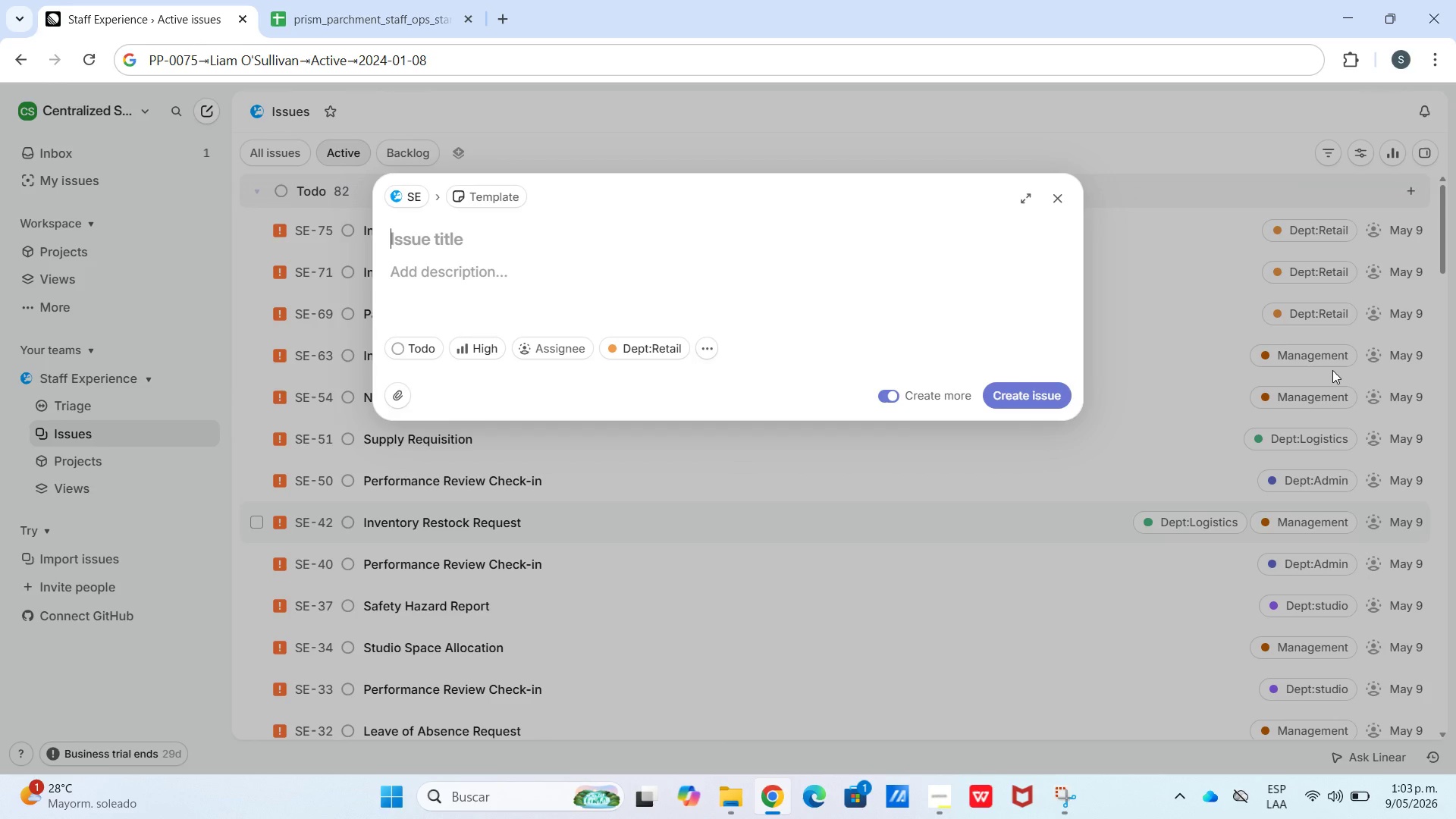 
left_click([367, 0])
 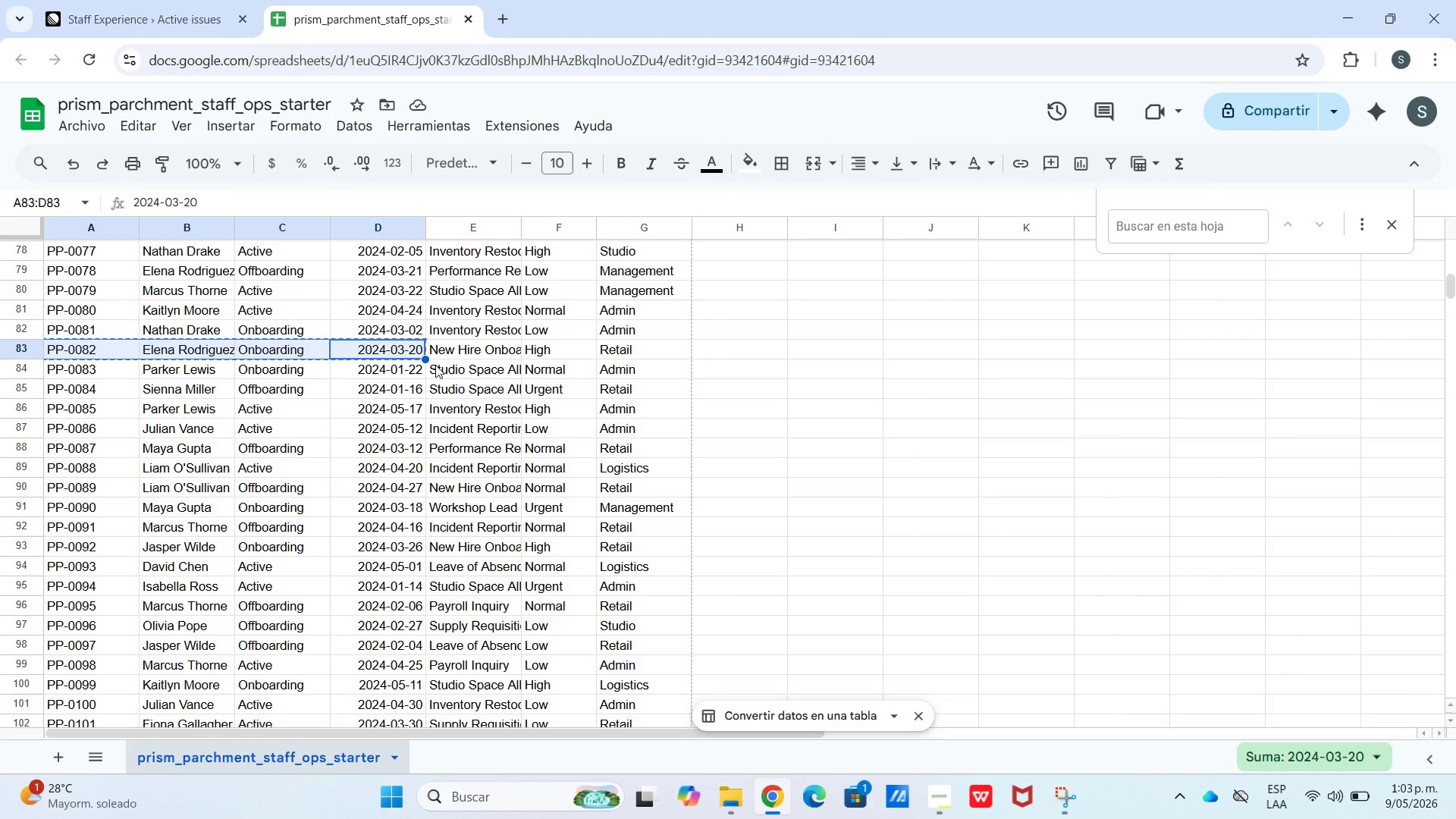 
key(Control+C)
 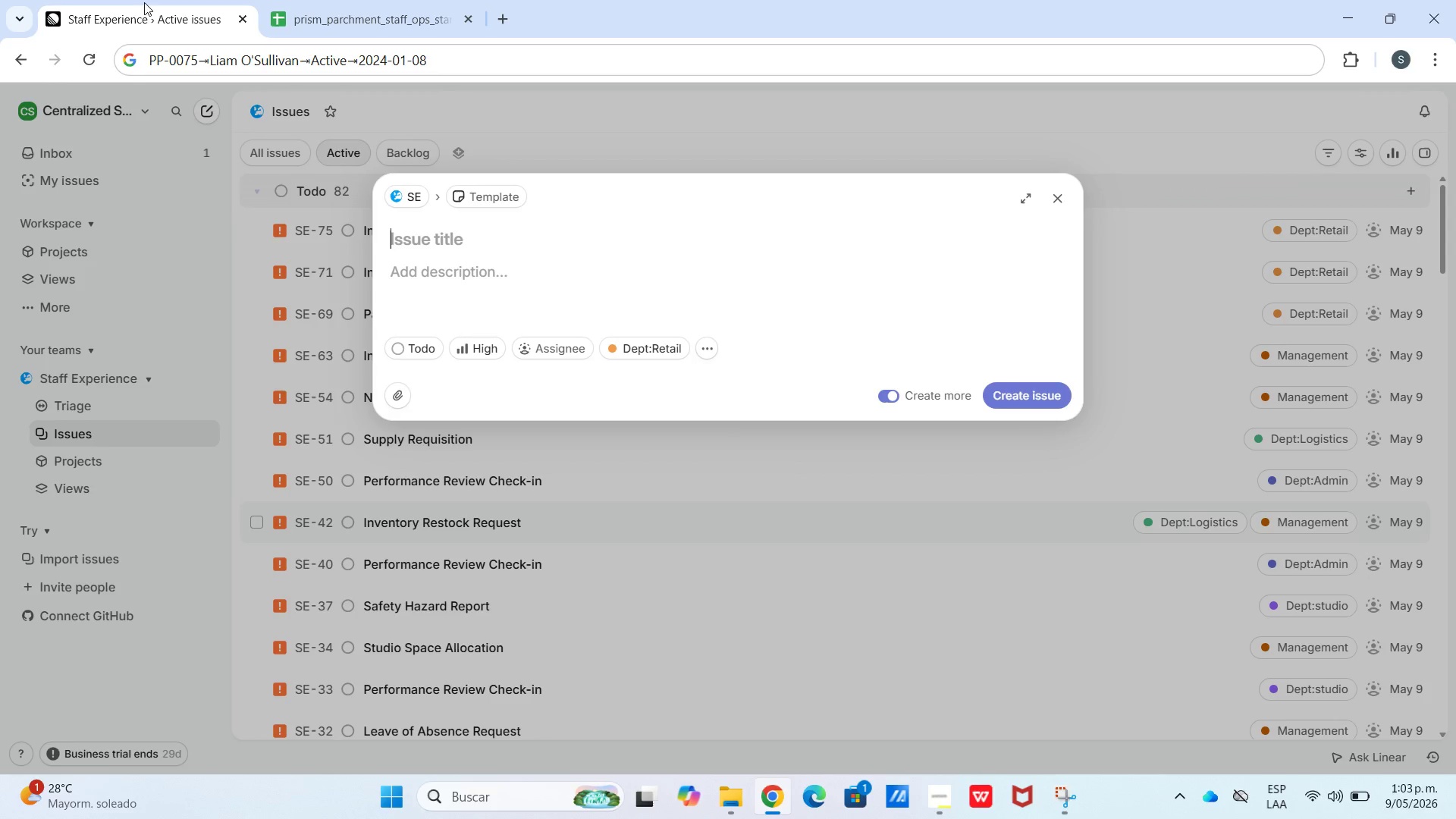 
key(Control+V)
 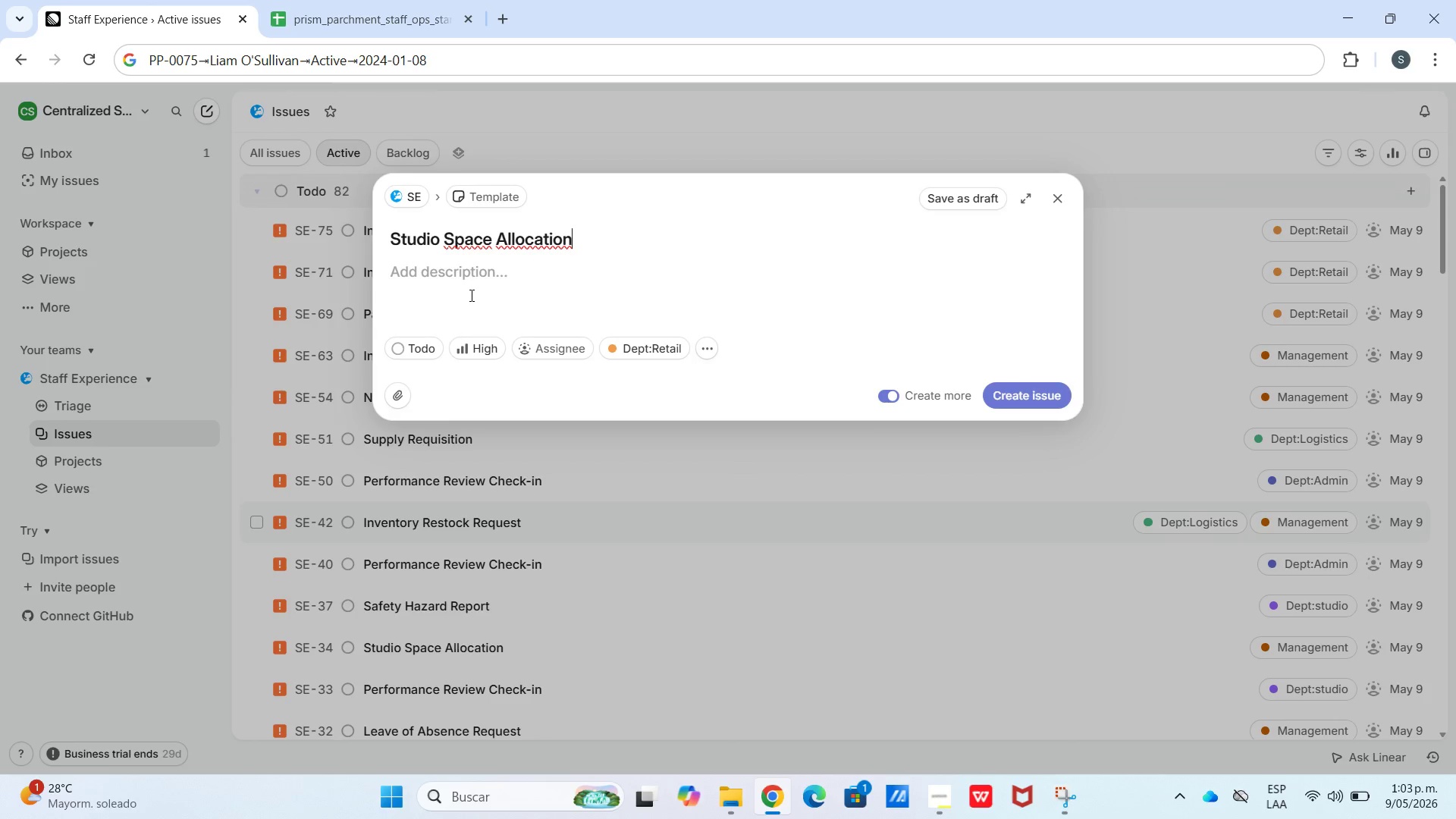 
left_click([471, 297])
 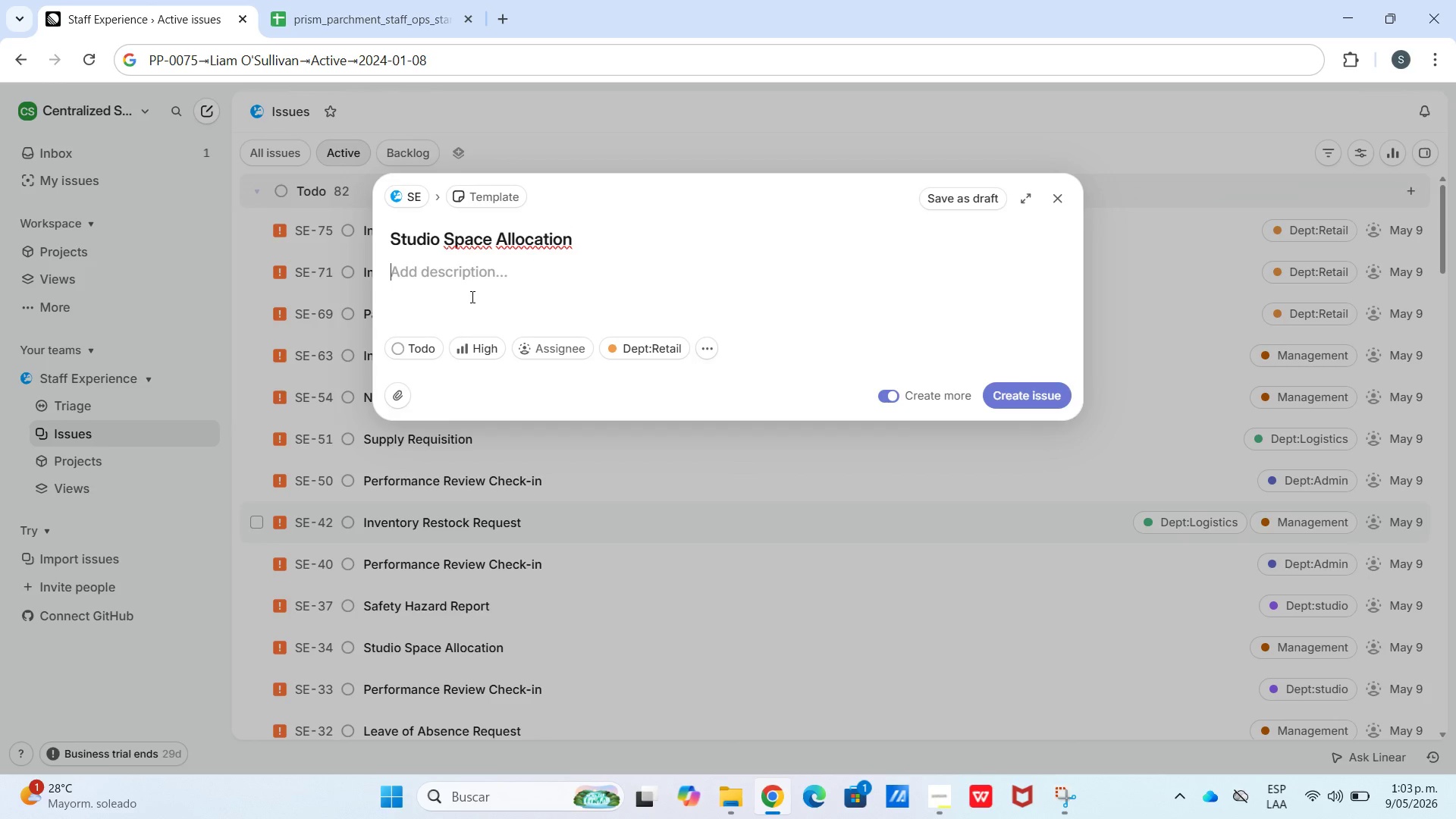 
key(Meta+MetaLeft)
 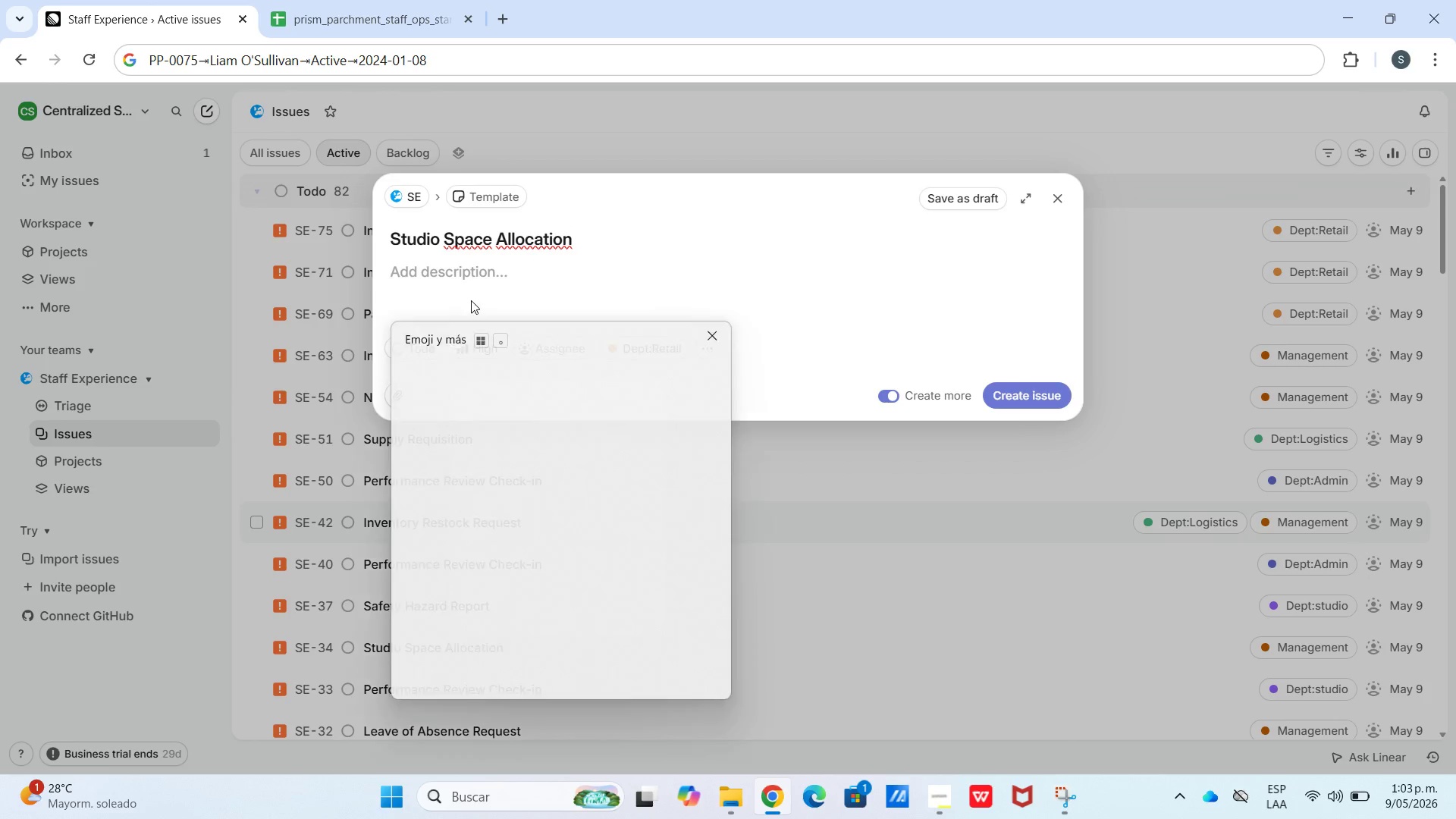 
key(Meta+V)
 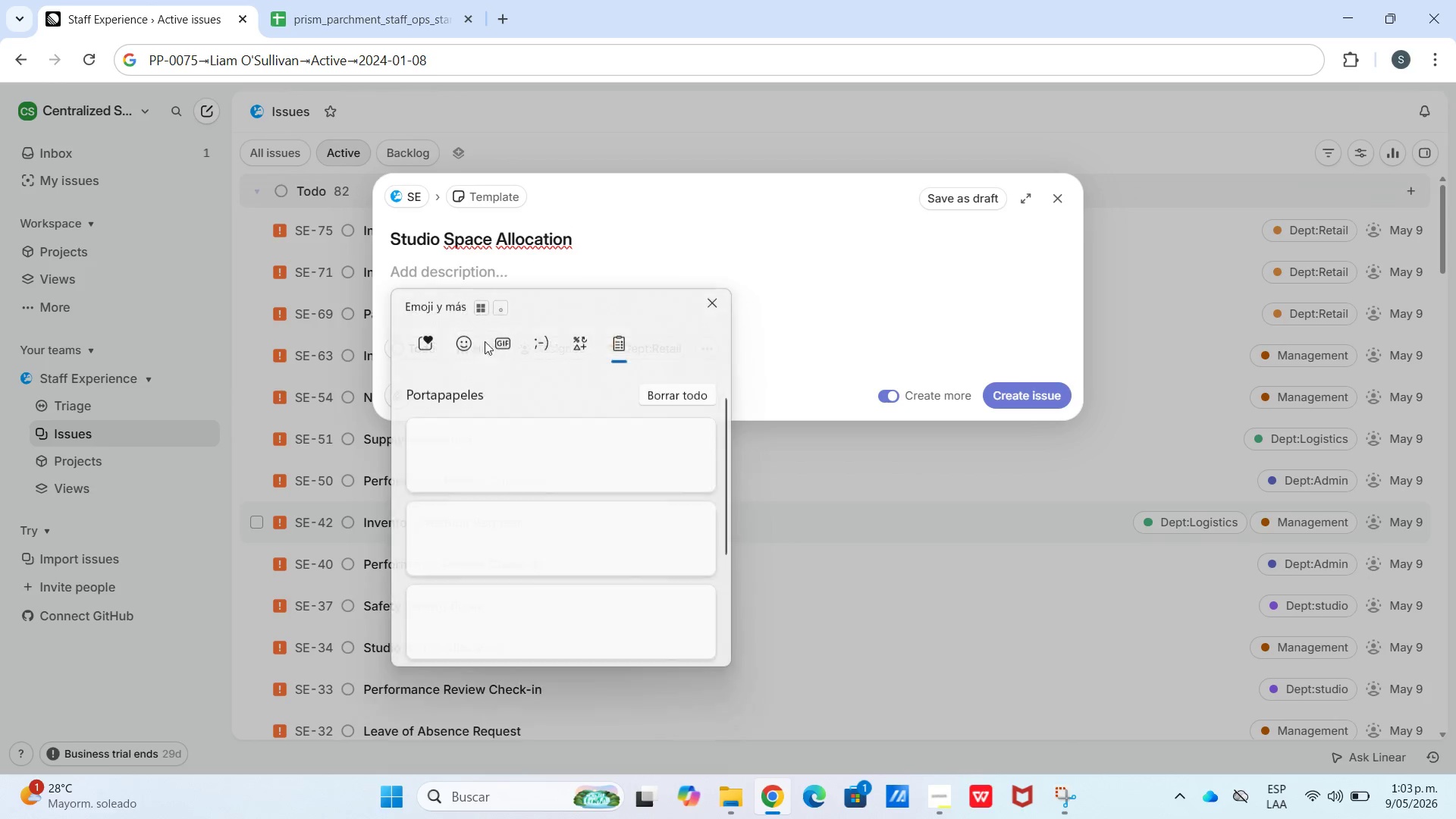 
key(Control+ControlLeft)
 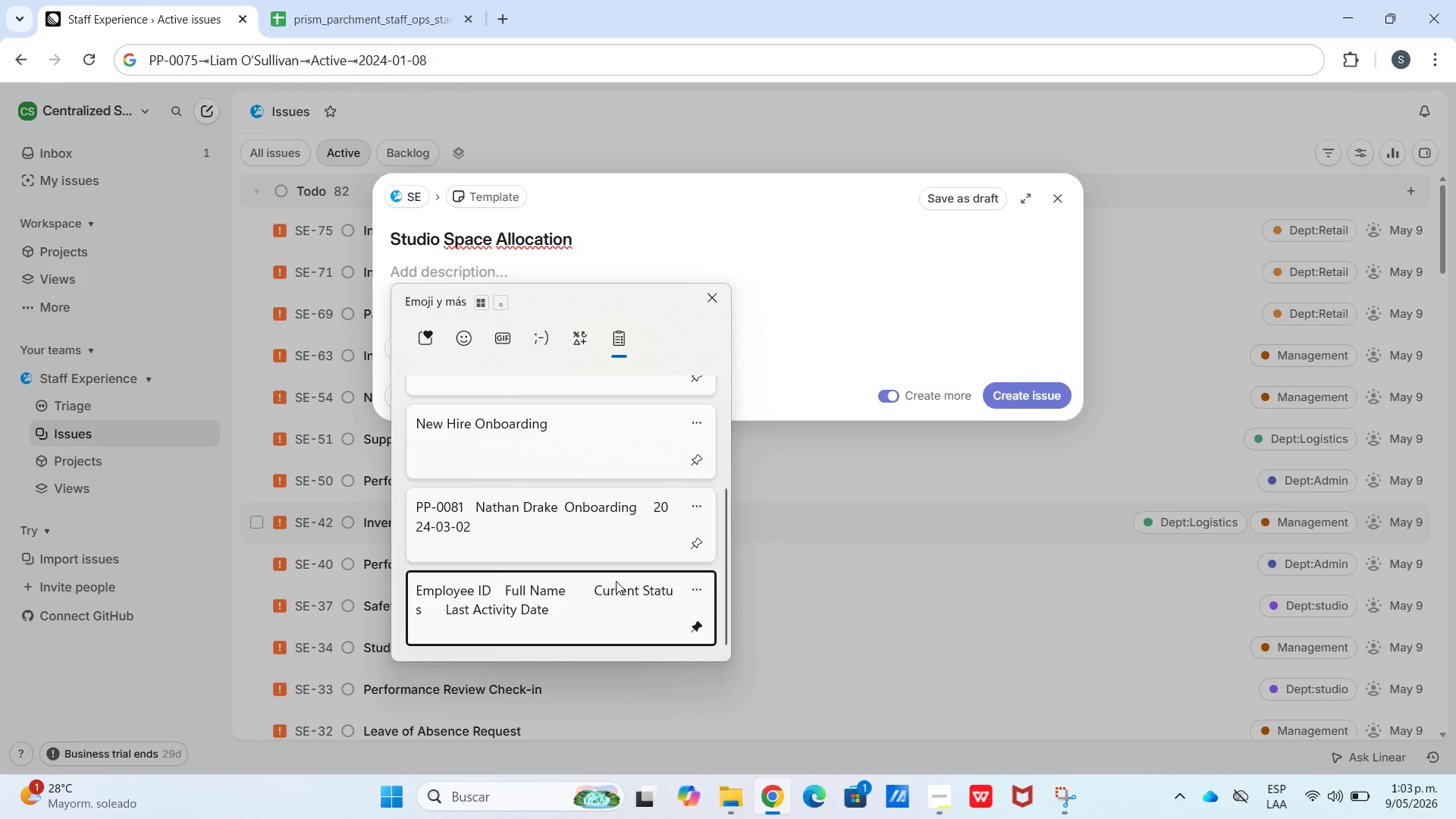 
key(Control+V)
 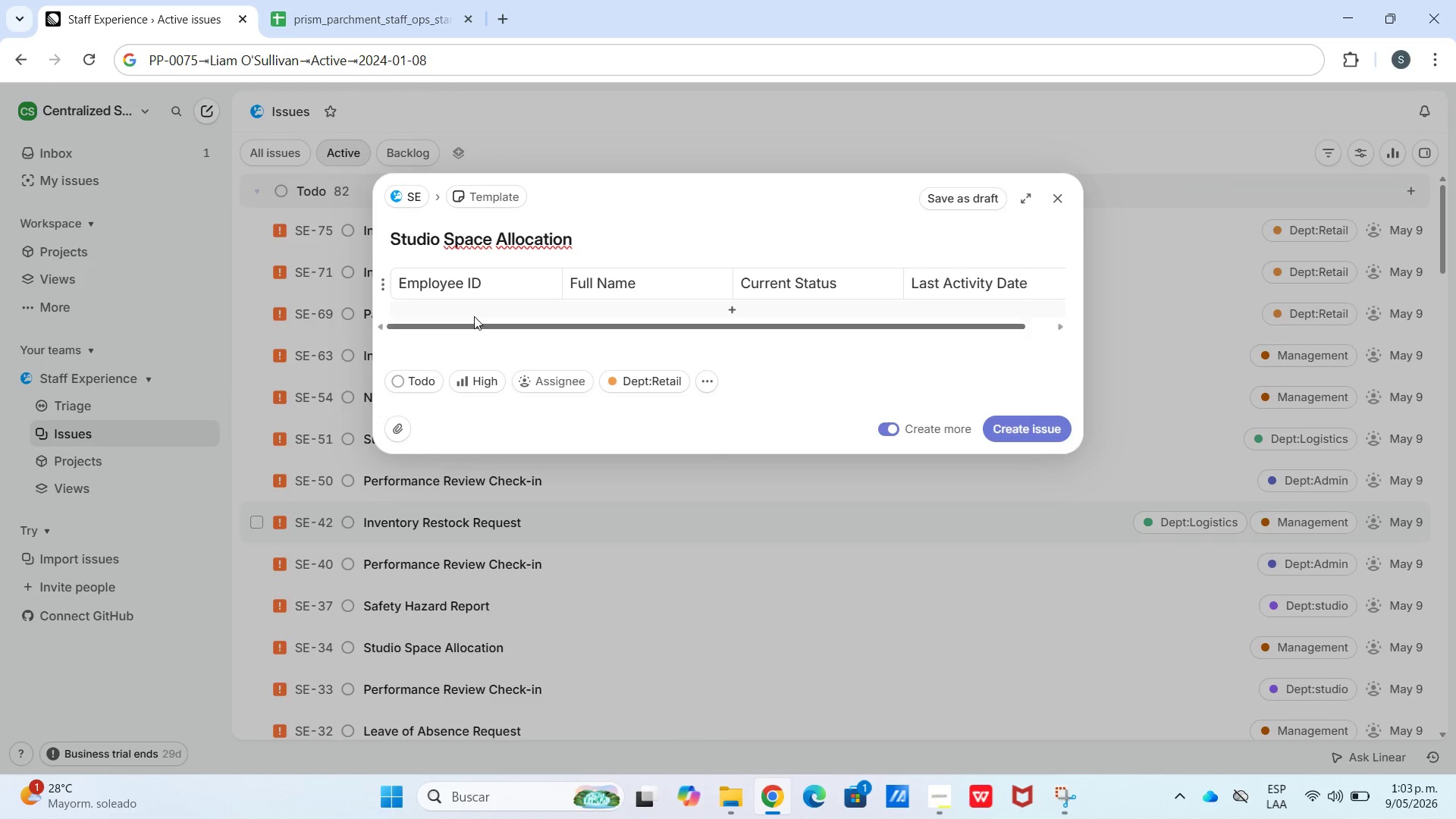 
scroll: coordinate [611, 585], scroll_direction: down, amount: 9.0
 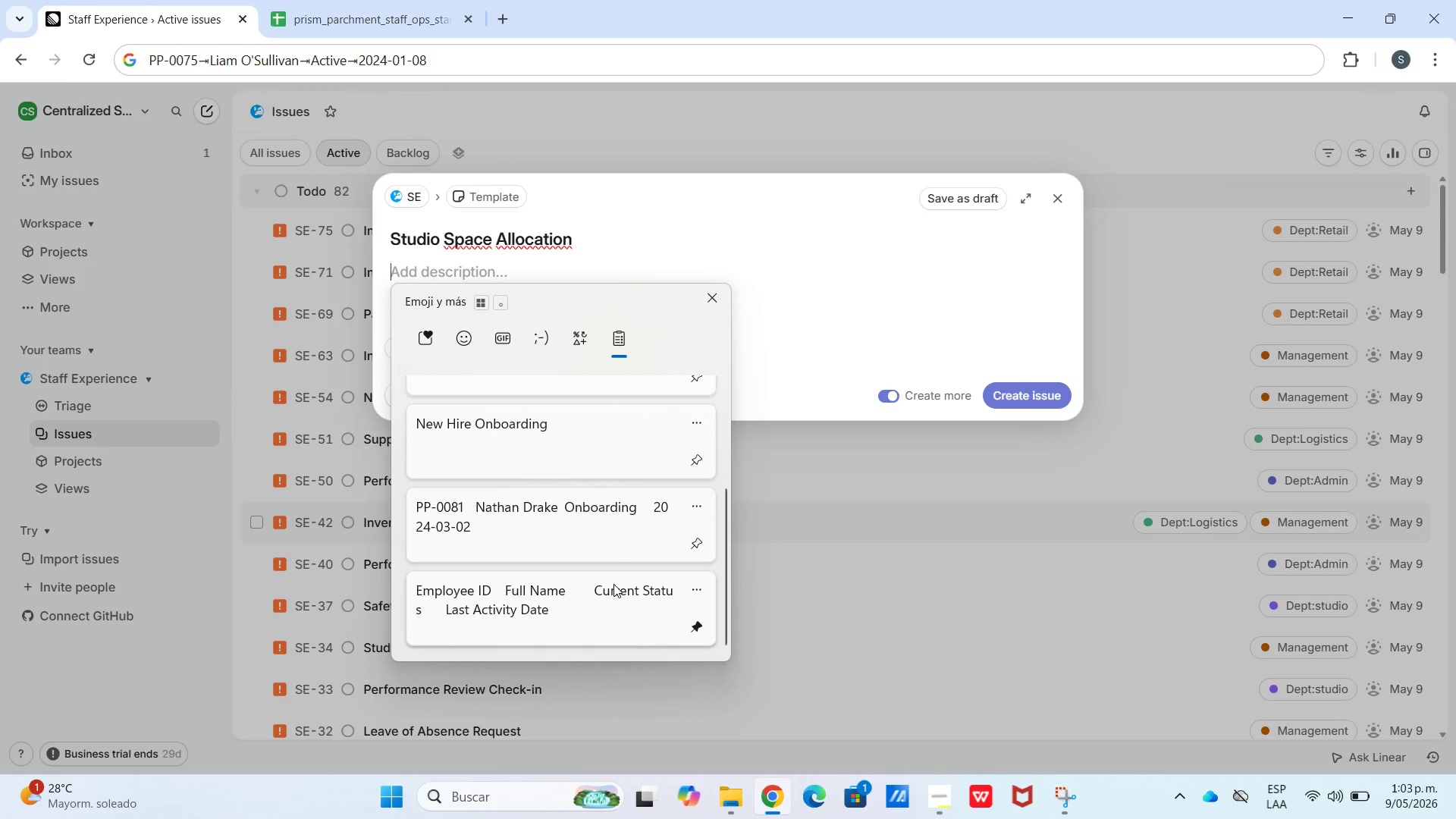 
left_click([472, 307])
 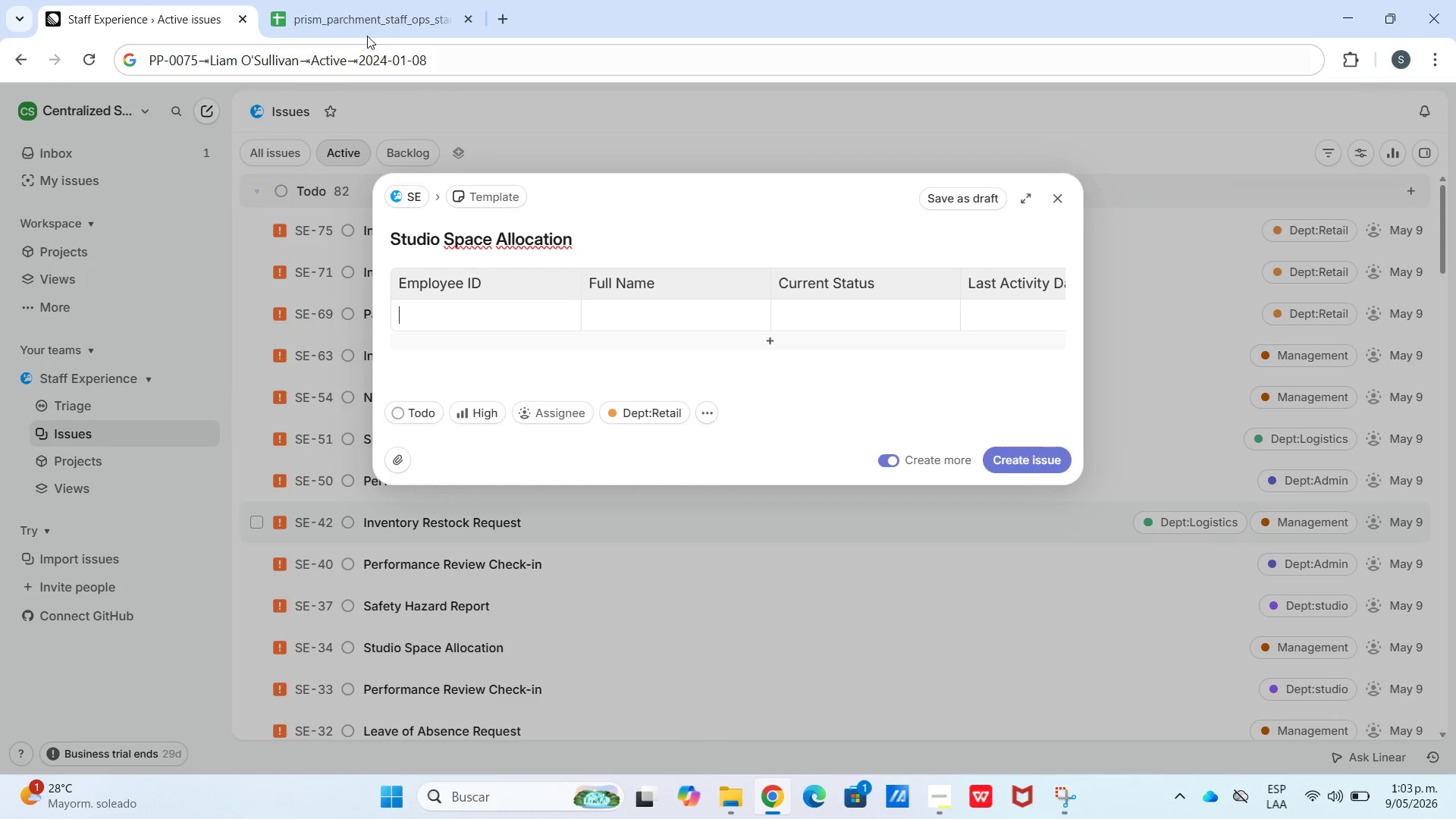 
left_click([367, 27])
 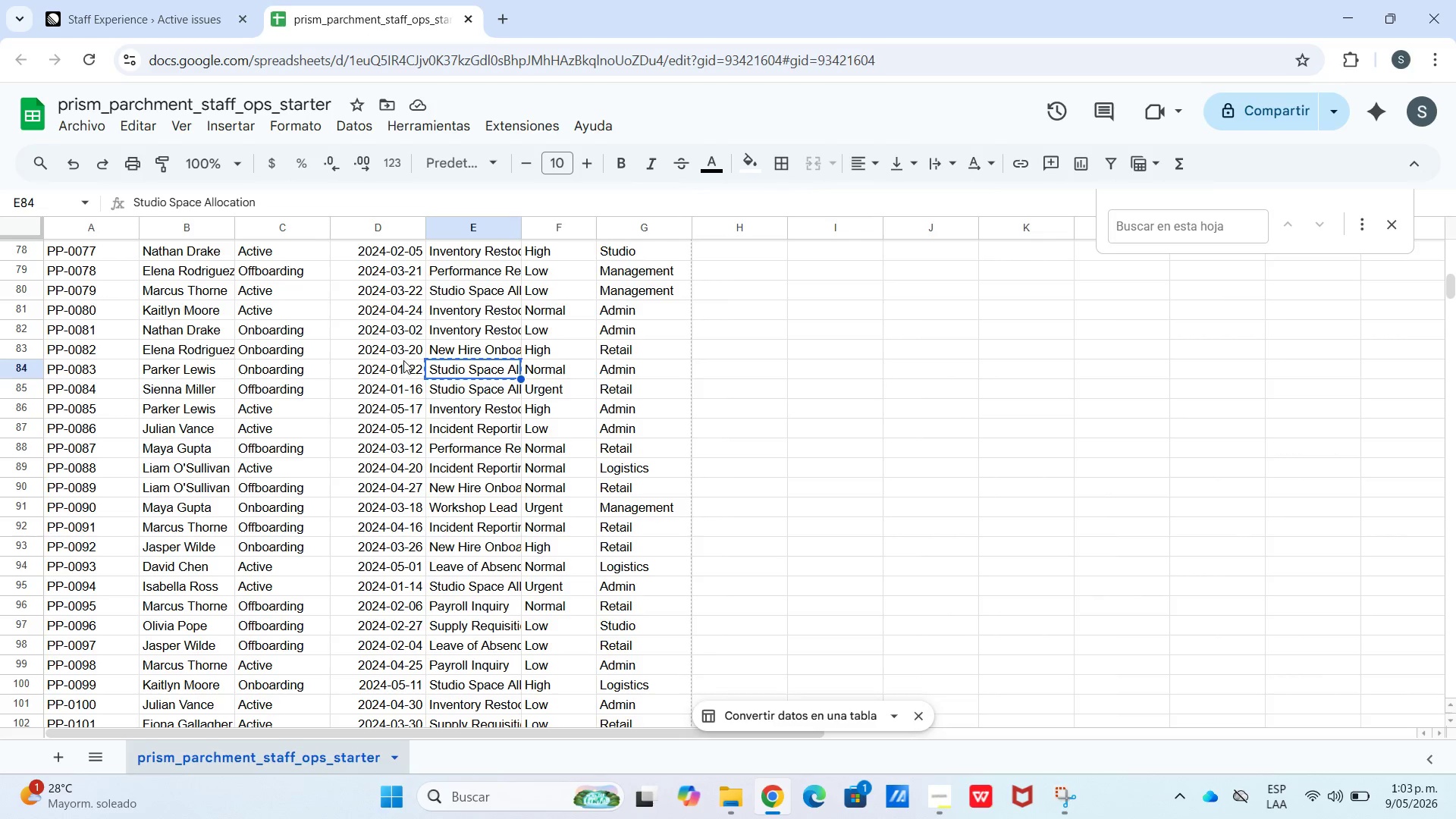 
left_click_drag(start_coordinate=[403, 365], to_coordinate=[73, 372])
 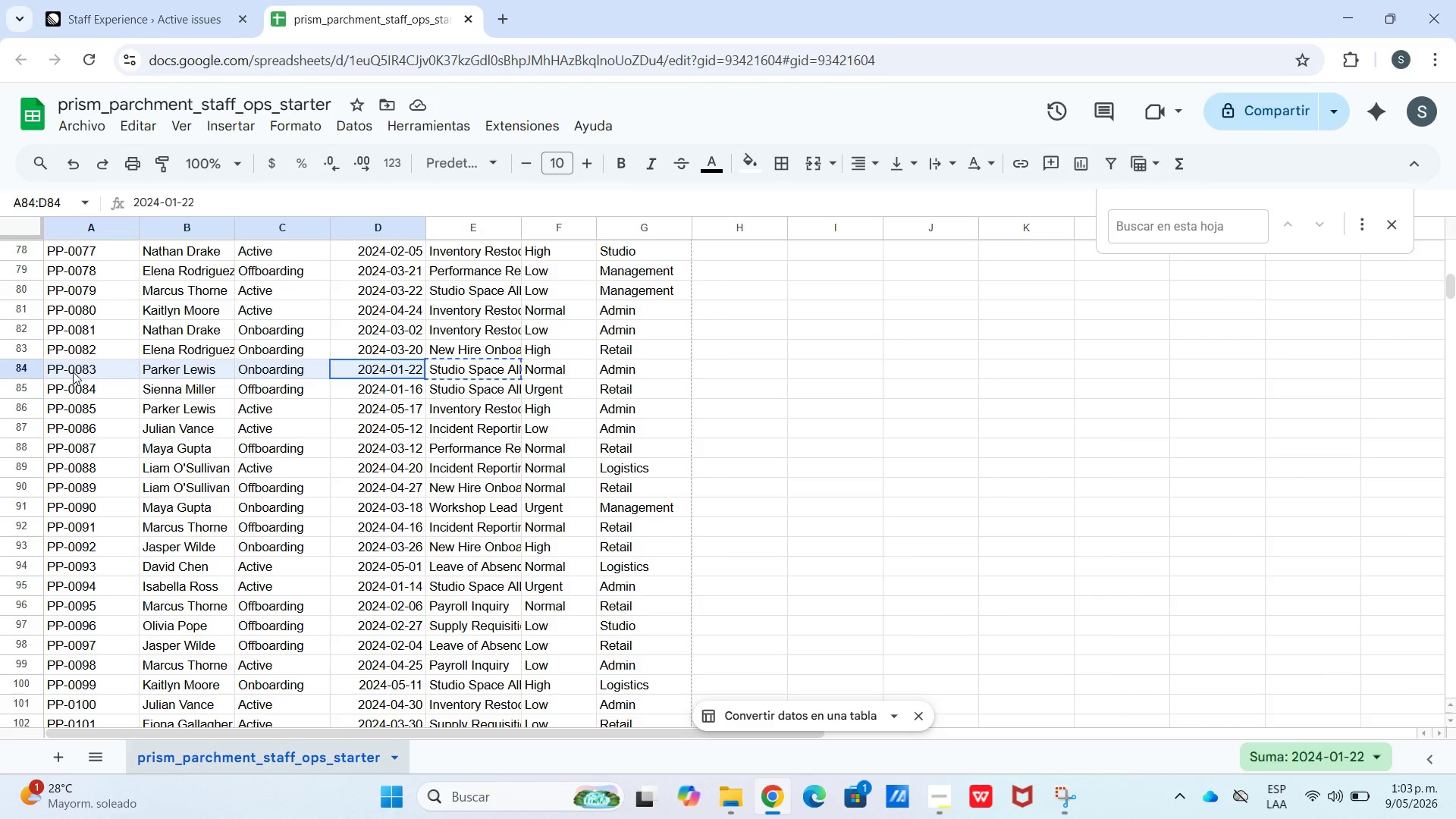 
key(Control+C)
 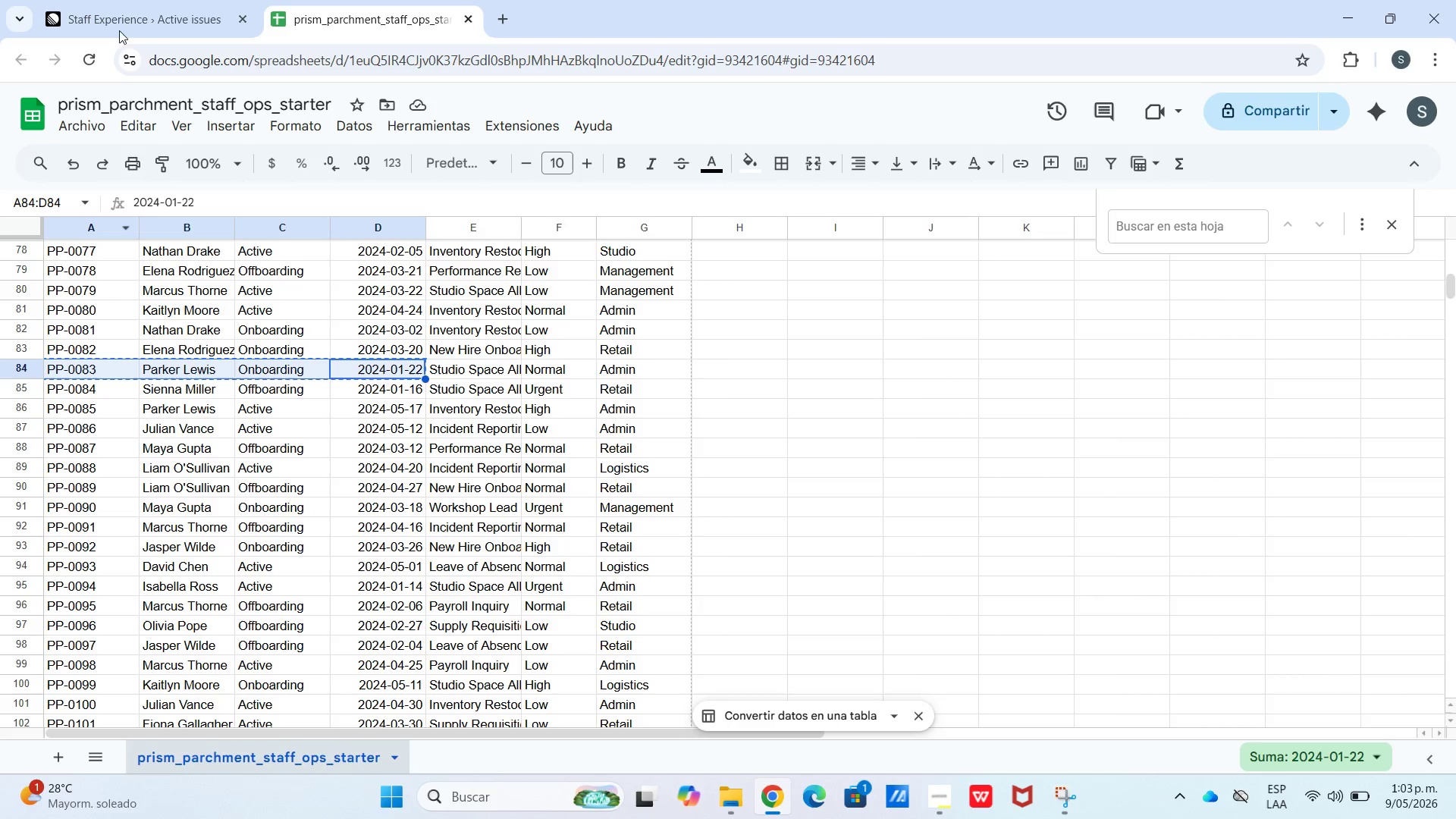 
left_click([113, 0])
 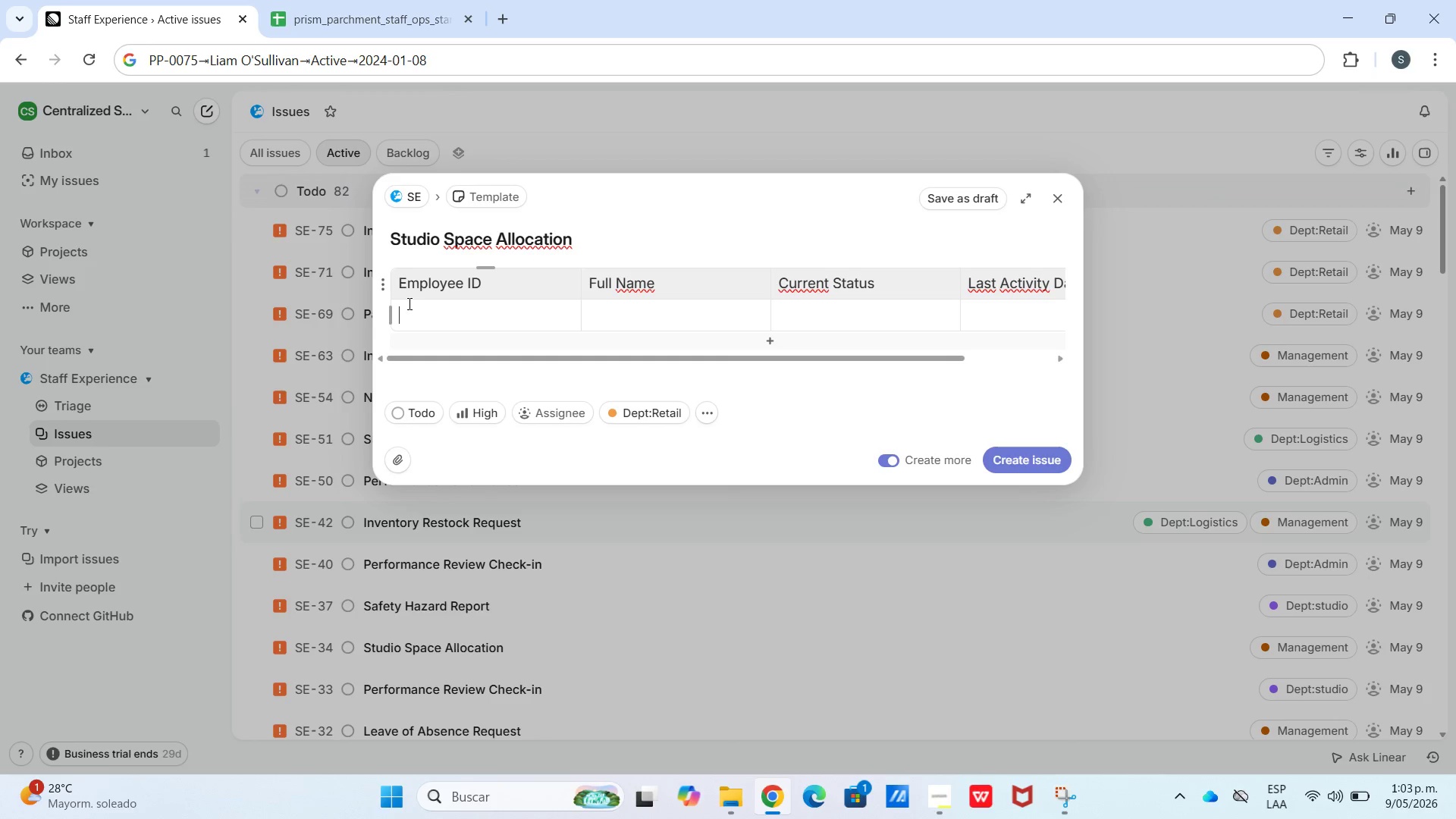 
key(Control+V)
 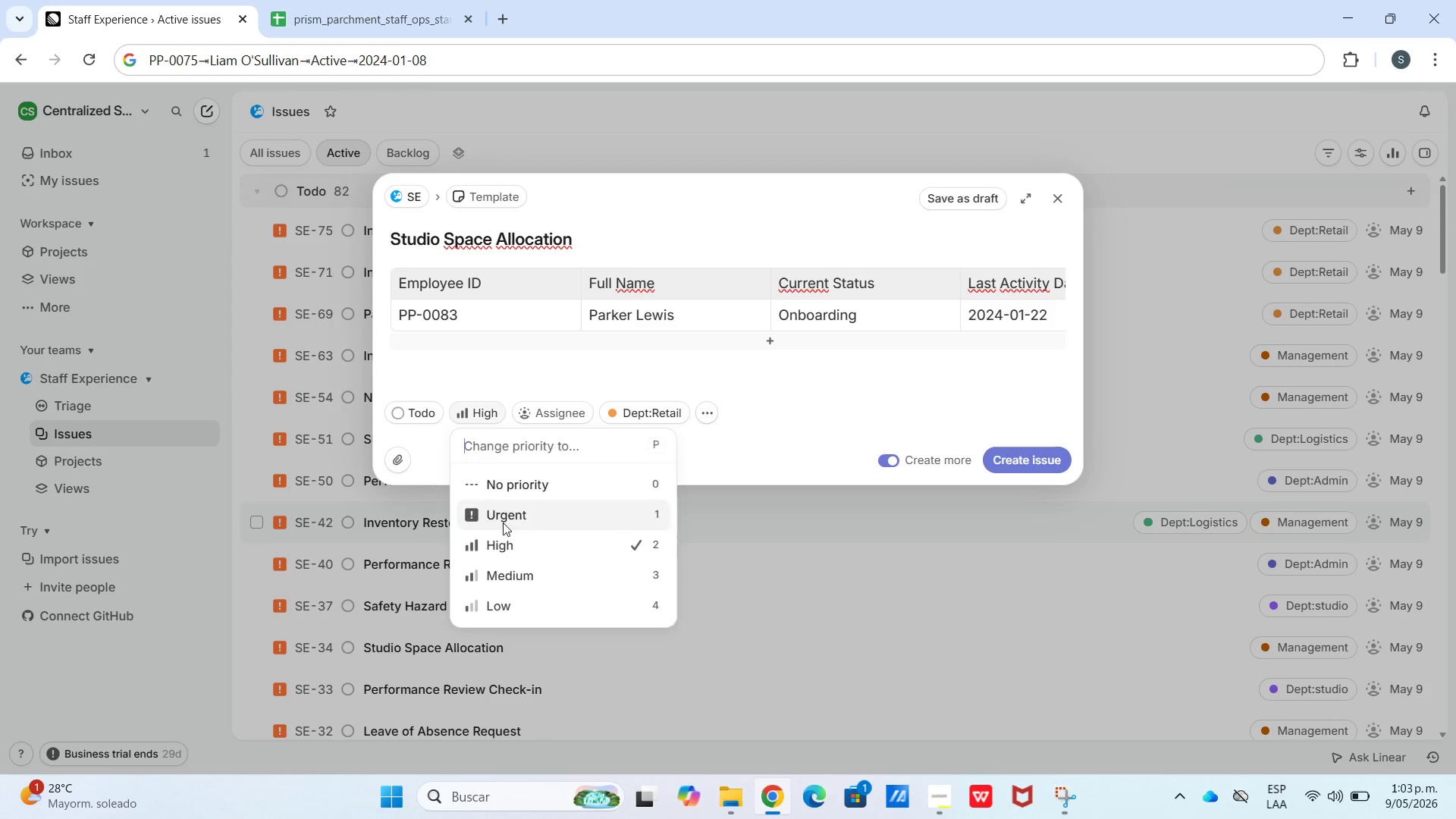 
left_click([504, 570])
 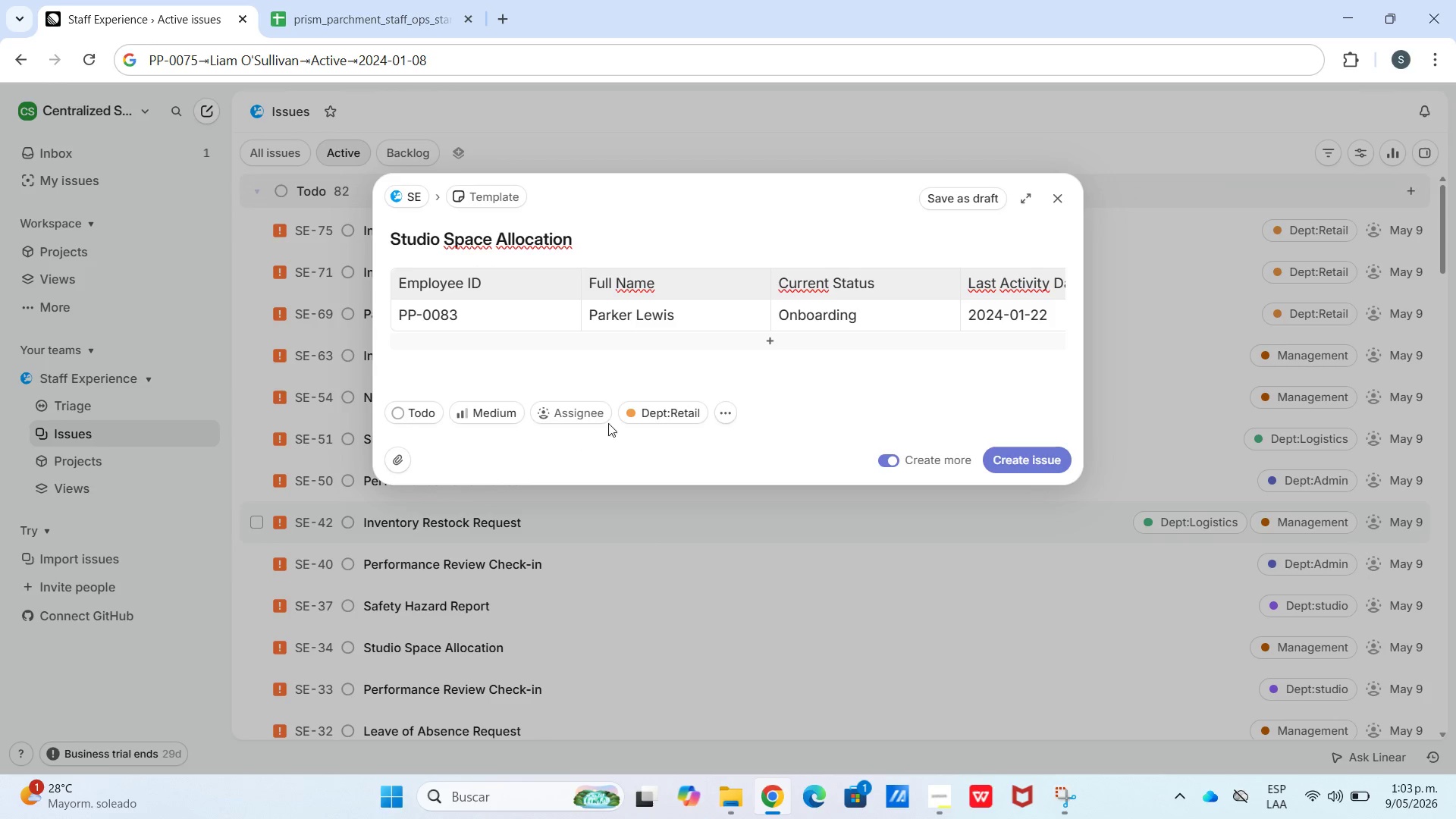 
left_click([648, 403])
 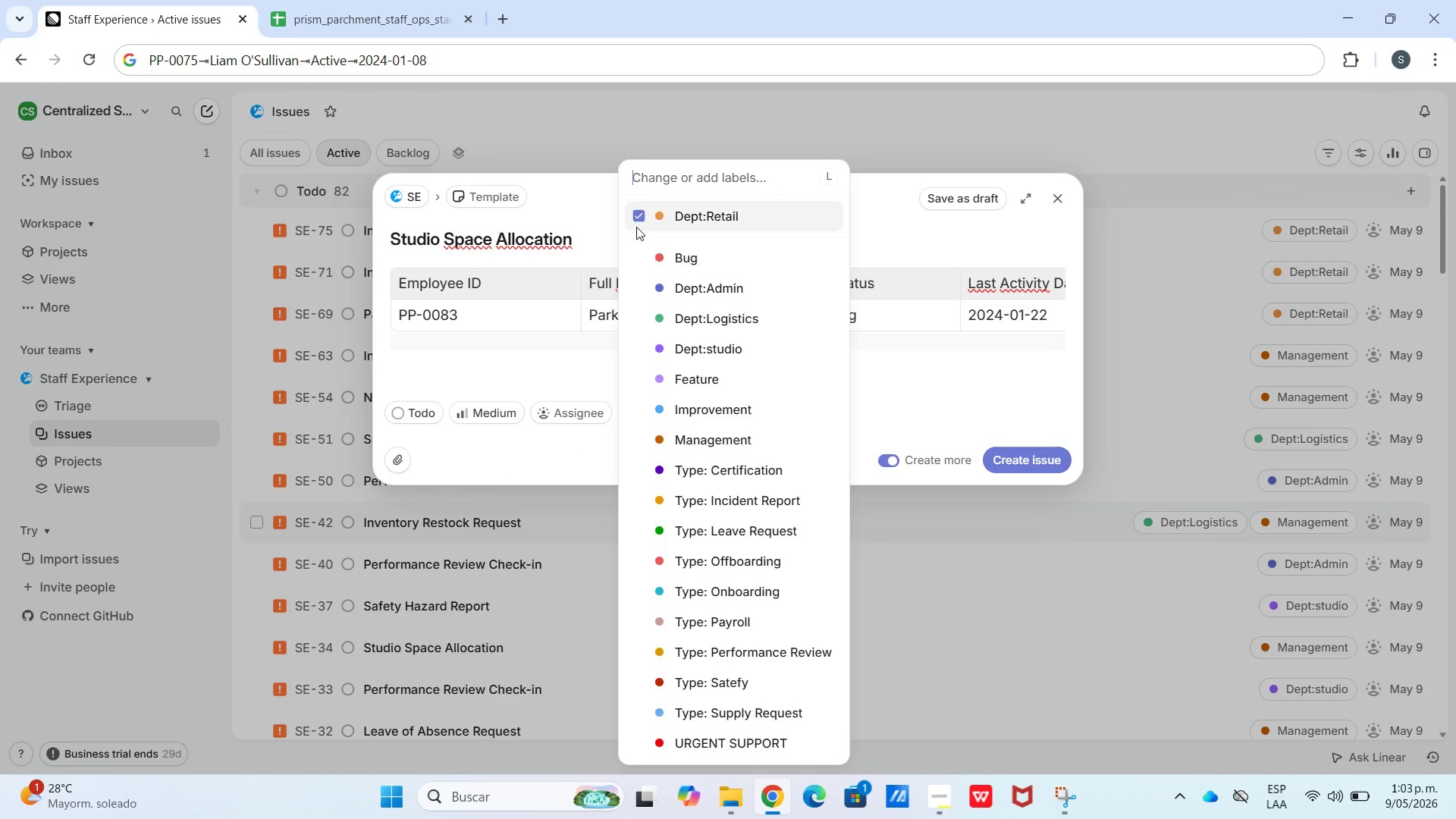 
left_click([636, 220])
 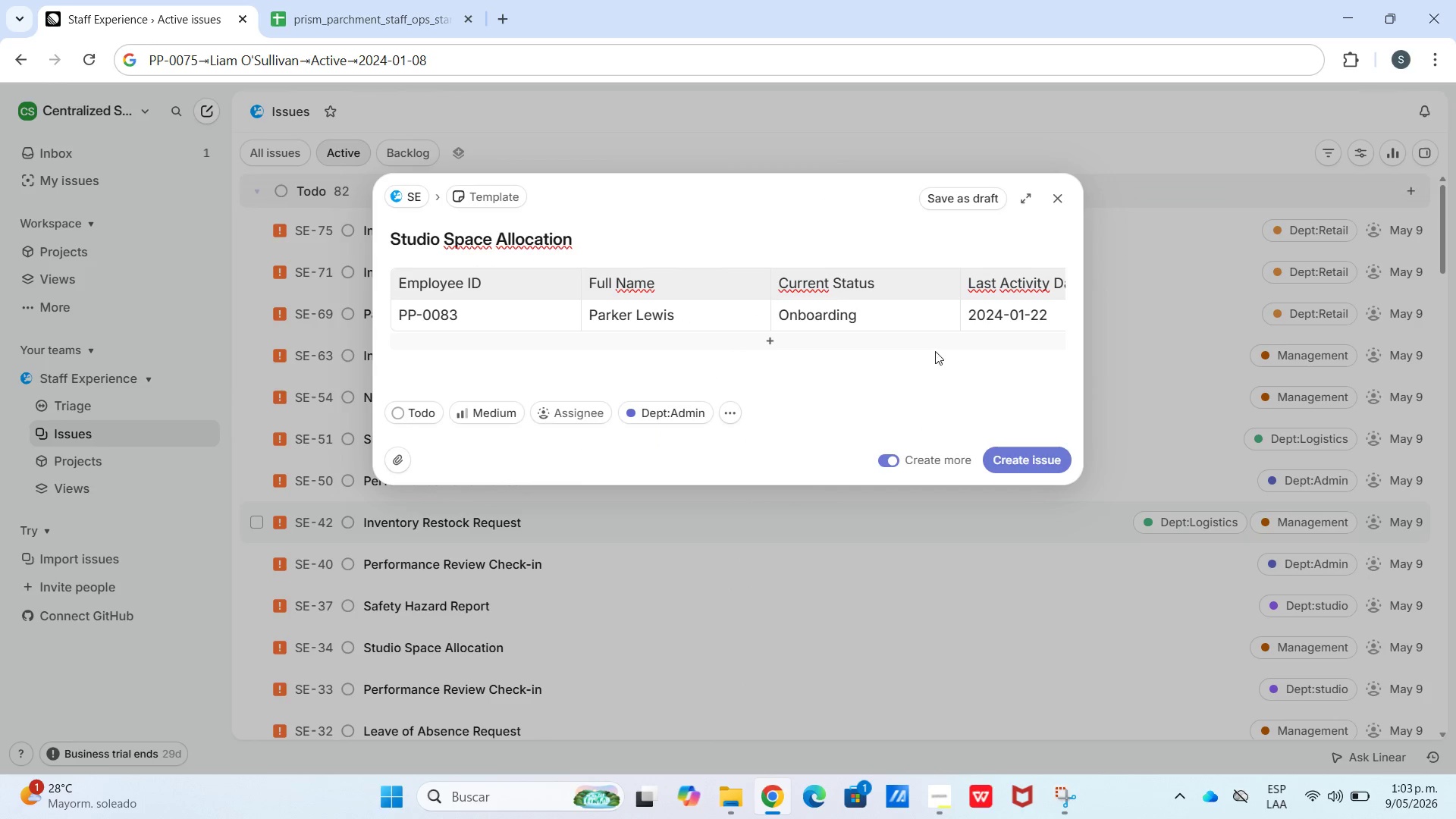 
left_click([1032, 460])
 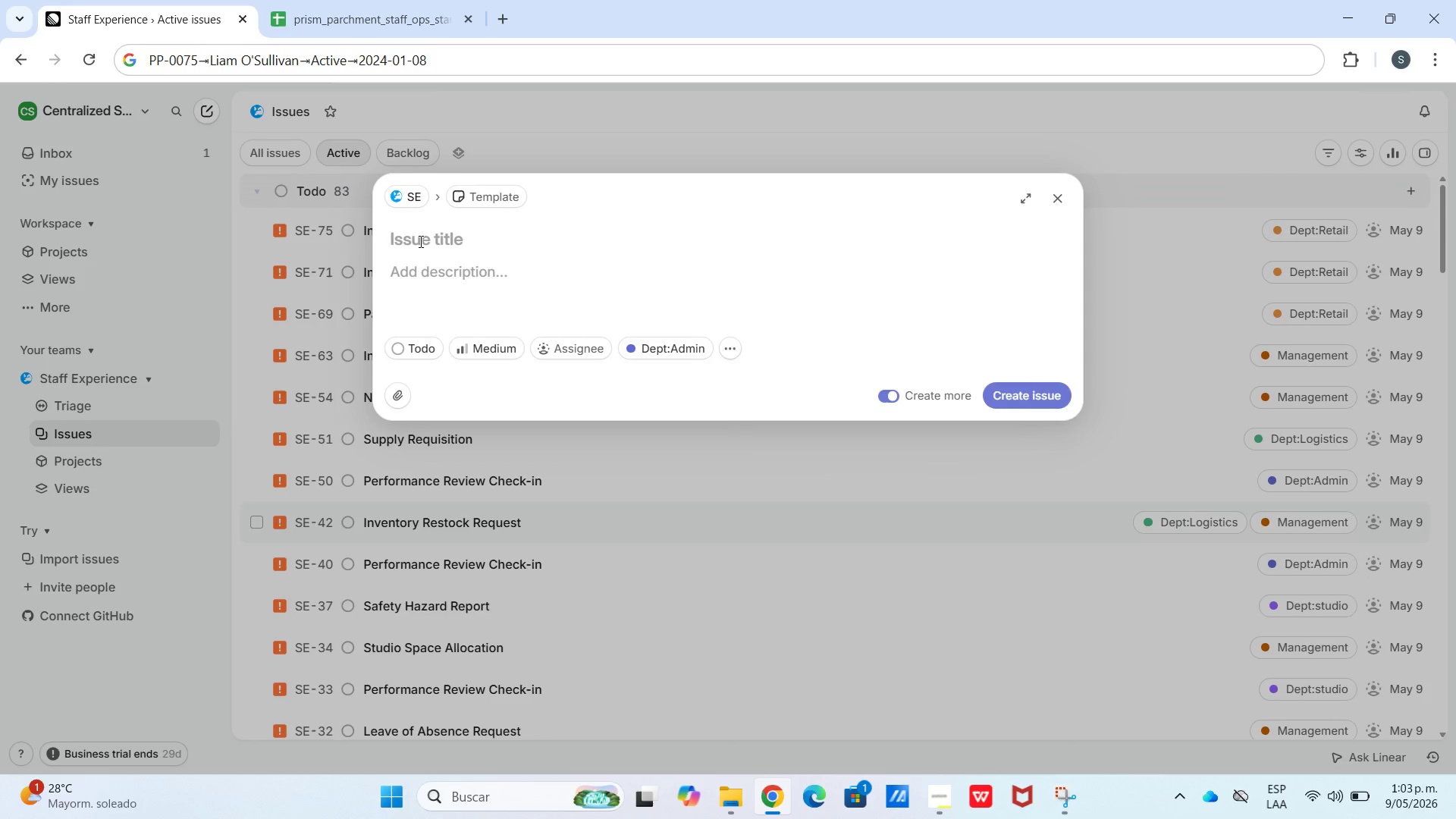 
left_click([353, 0])
 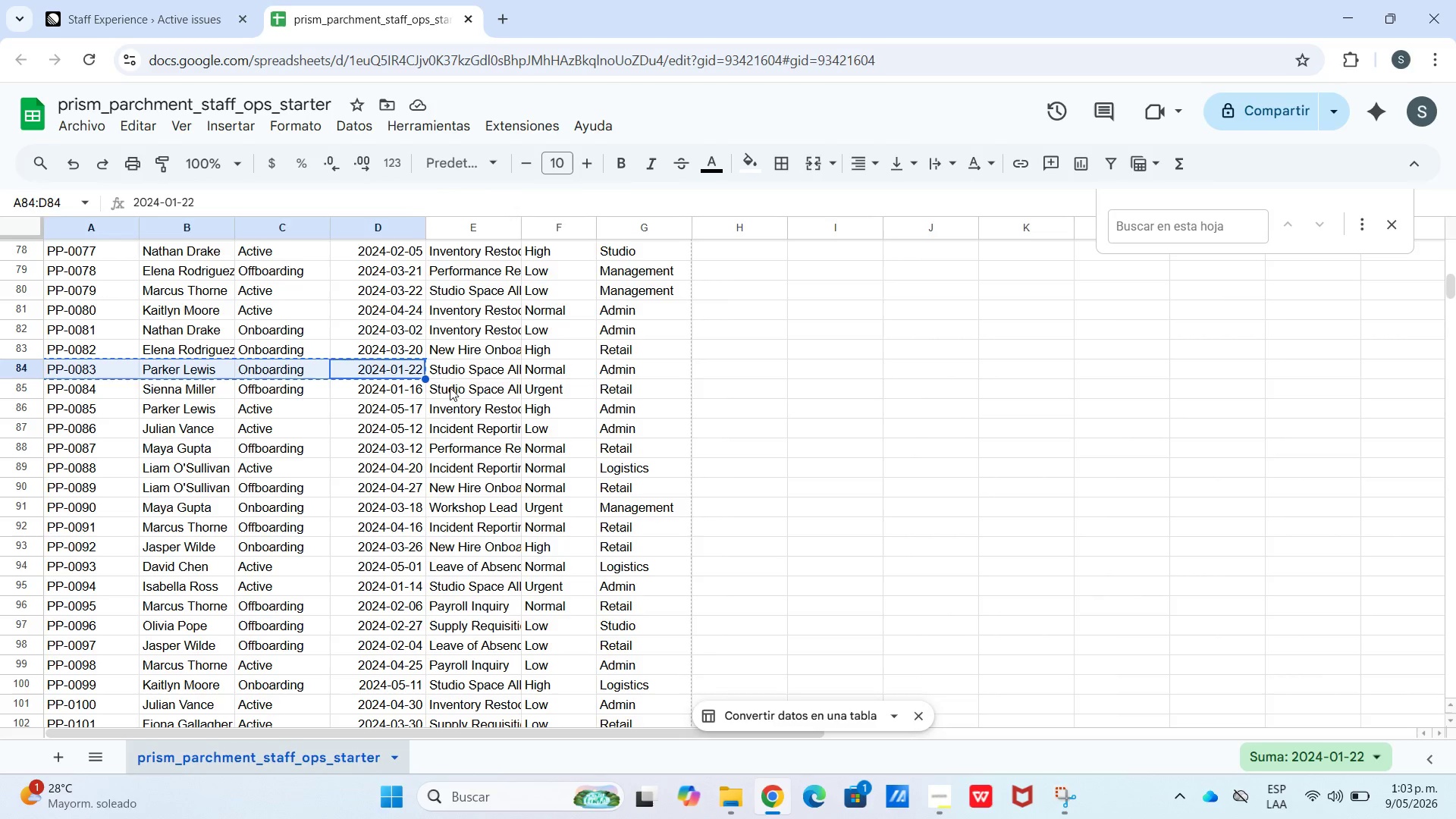 
key(Control+C)
 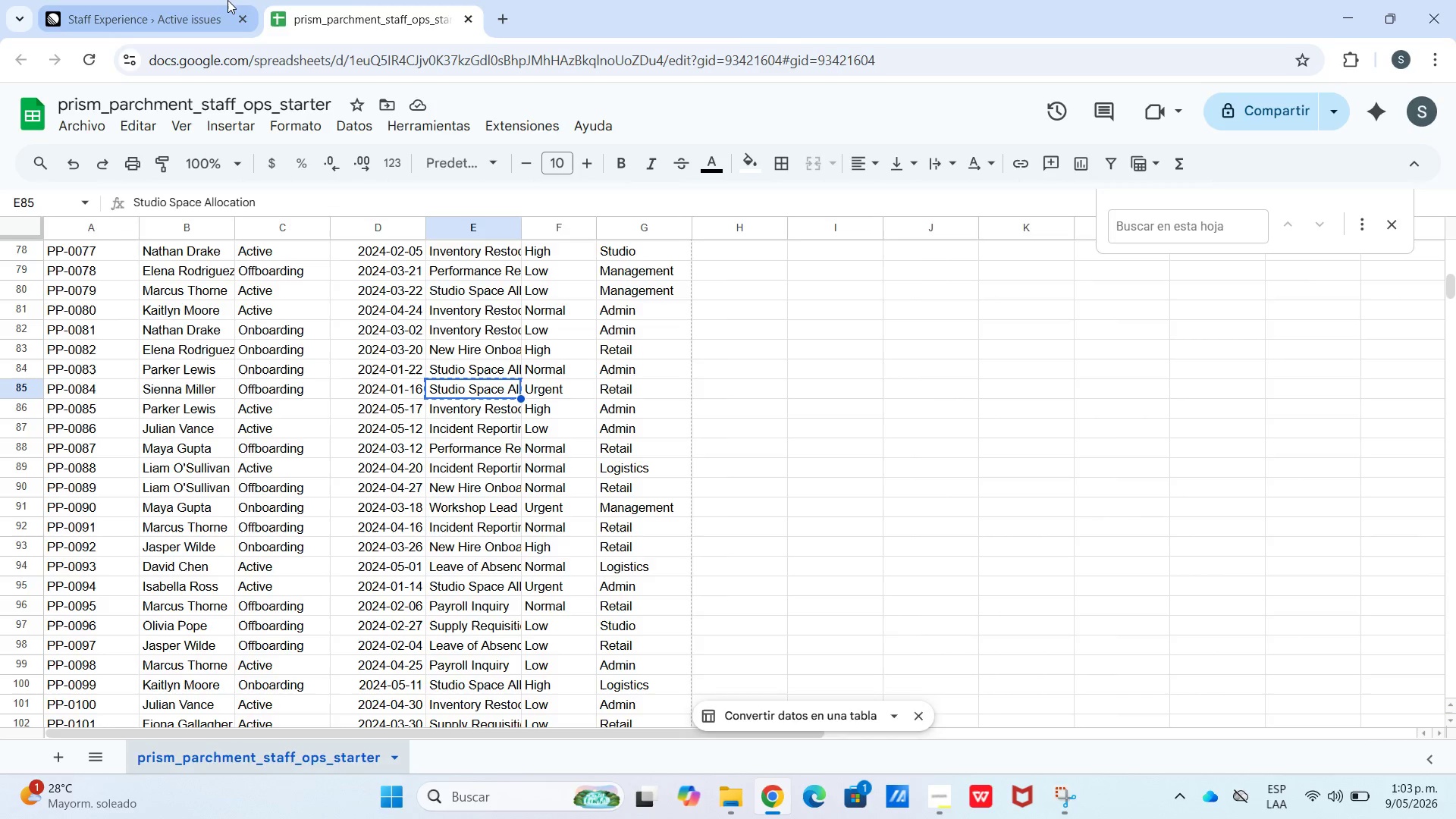 
left_click([221, 0])
 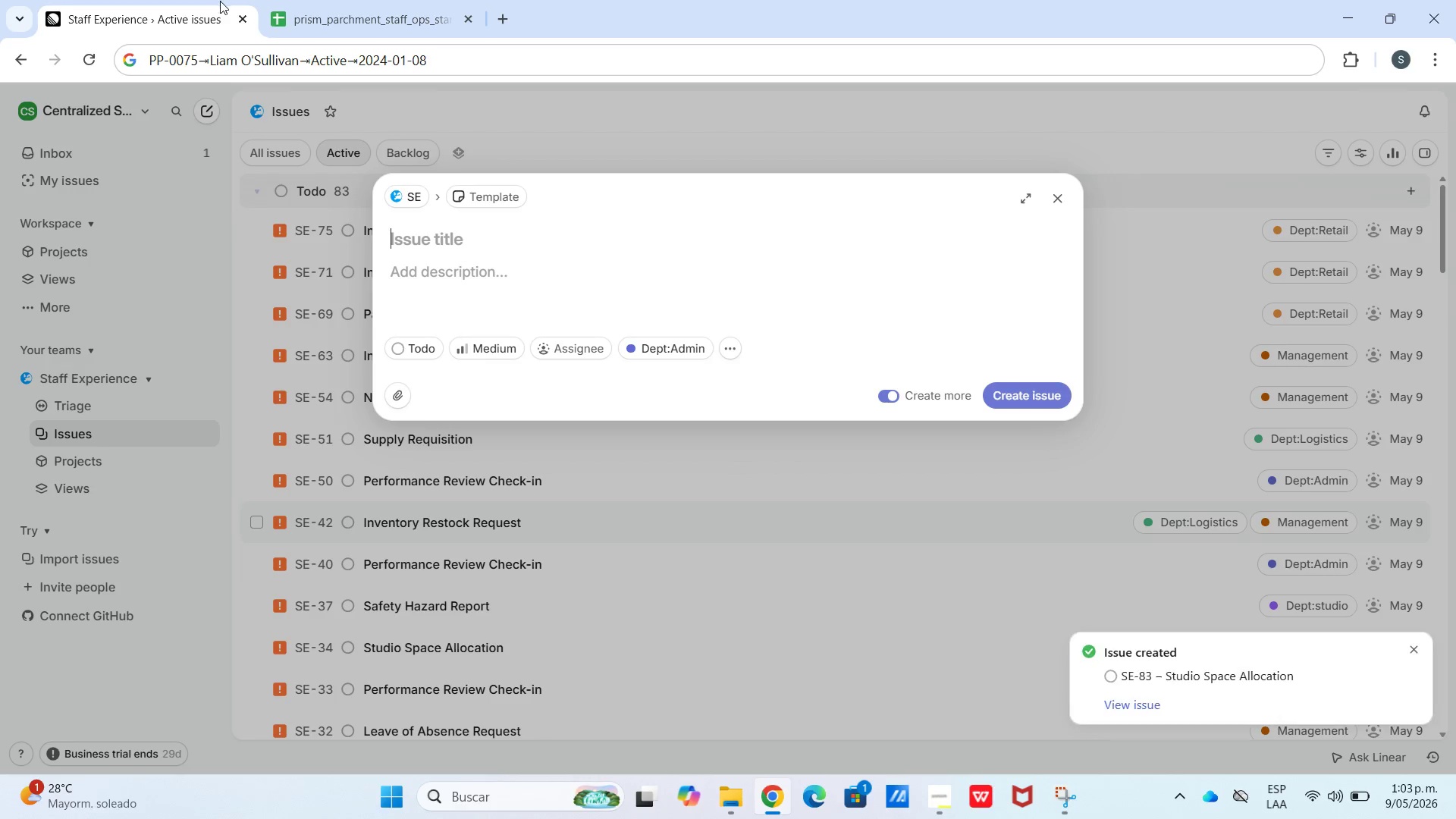 
key(Control+V)
 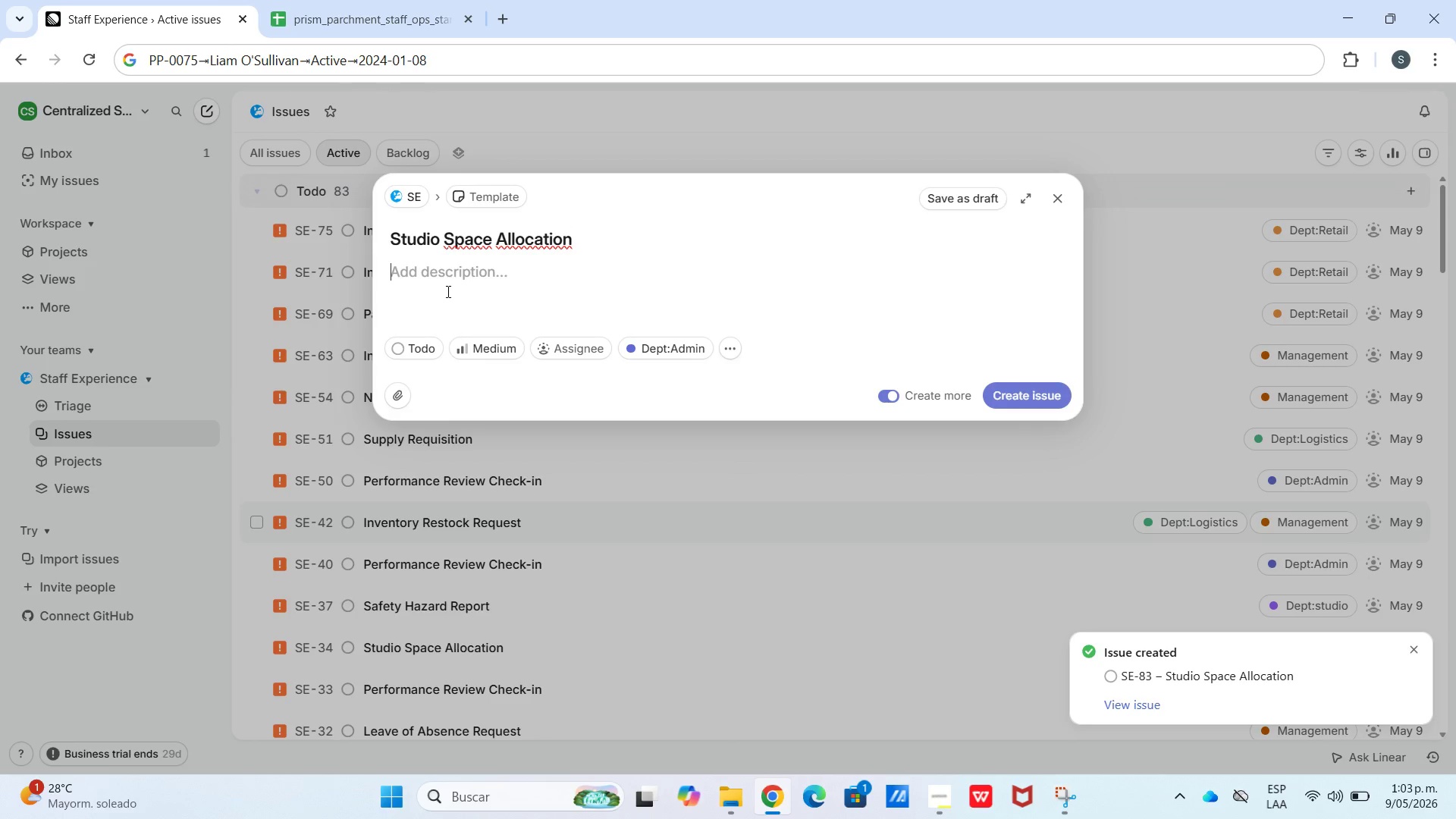 
key(Meta+MetaLeft)
 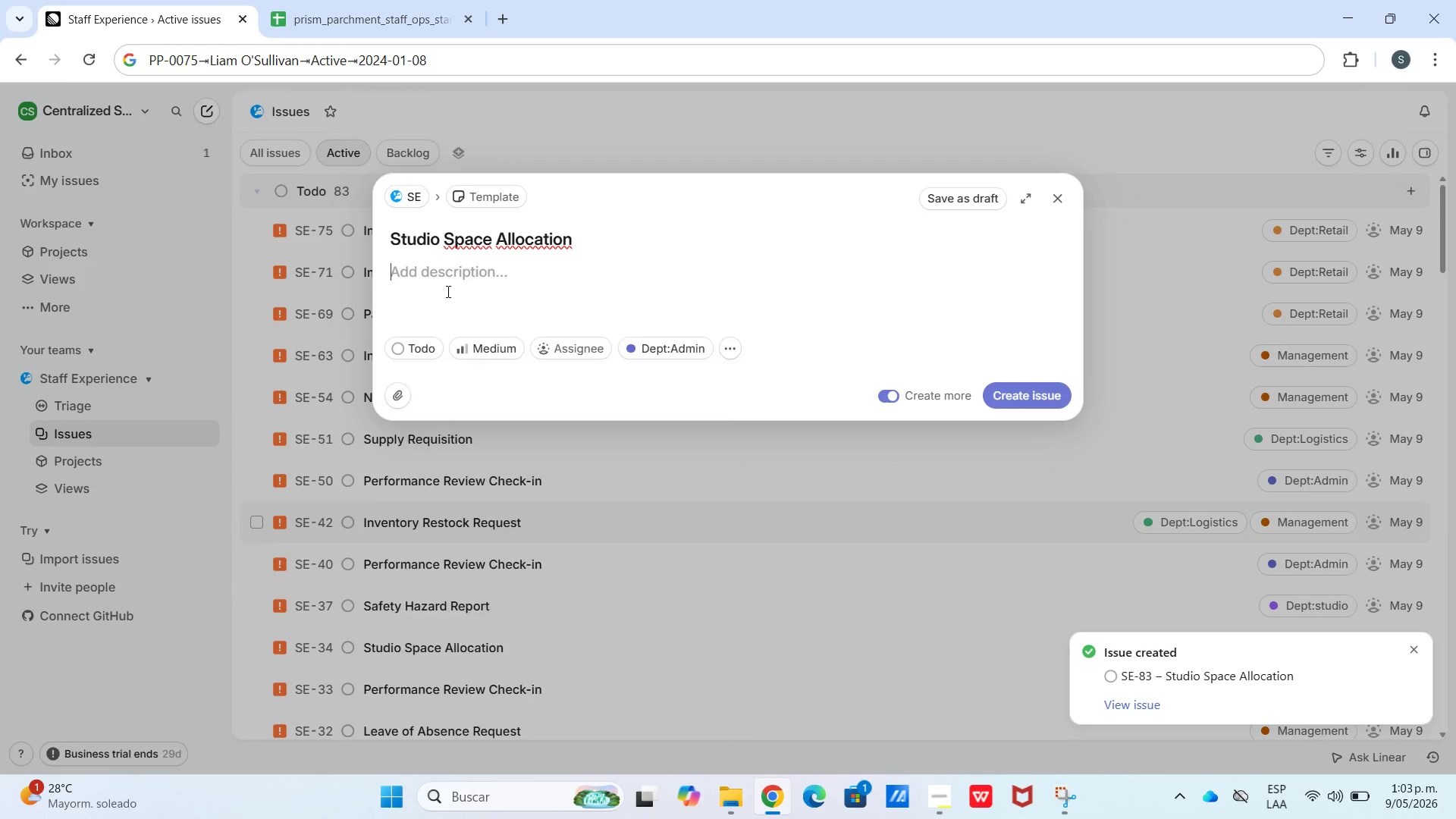 
key(Meta+V)
 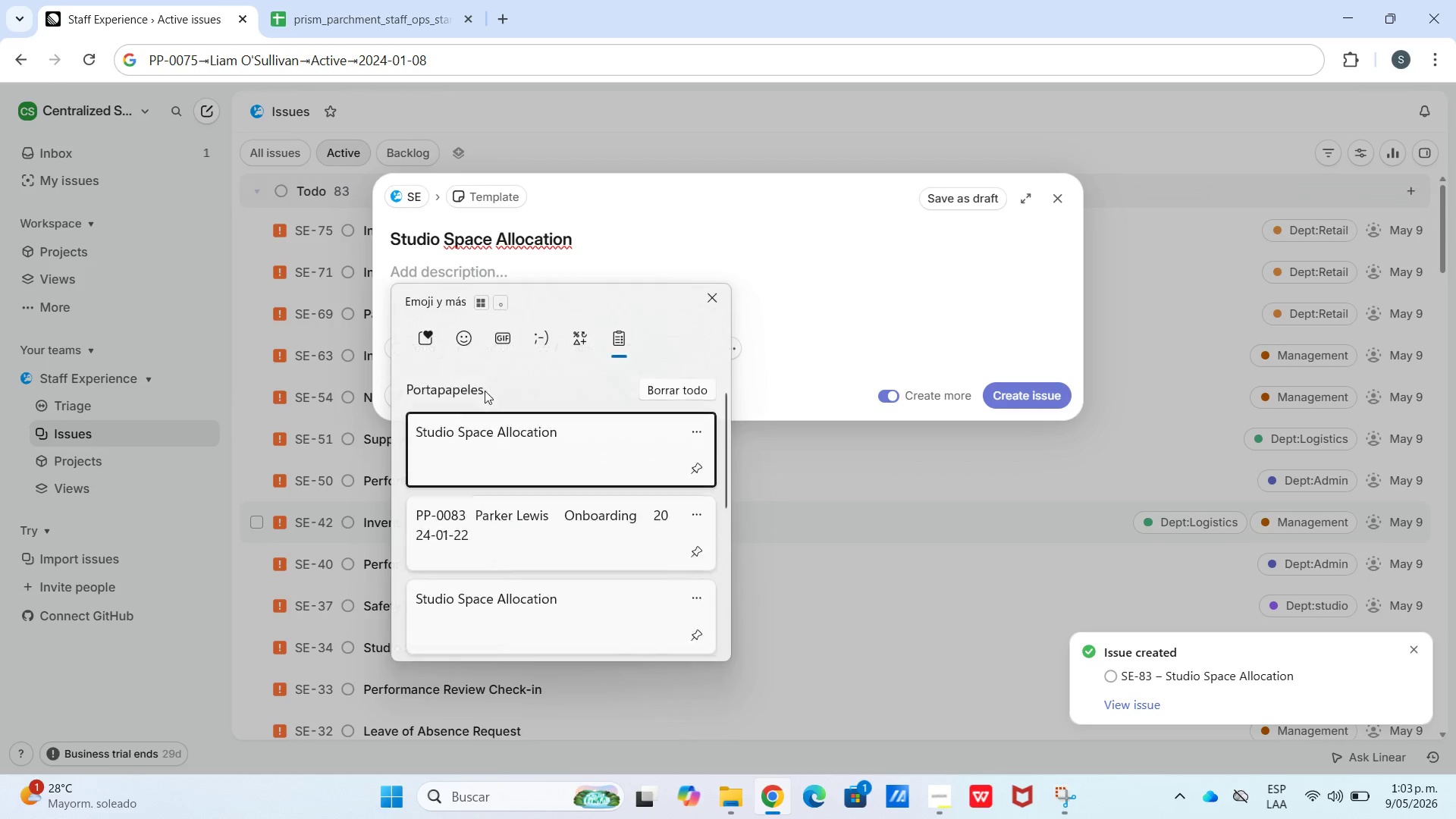 
key(Control+ControlLeft)
 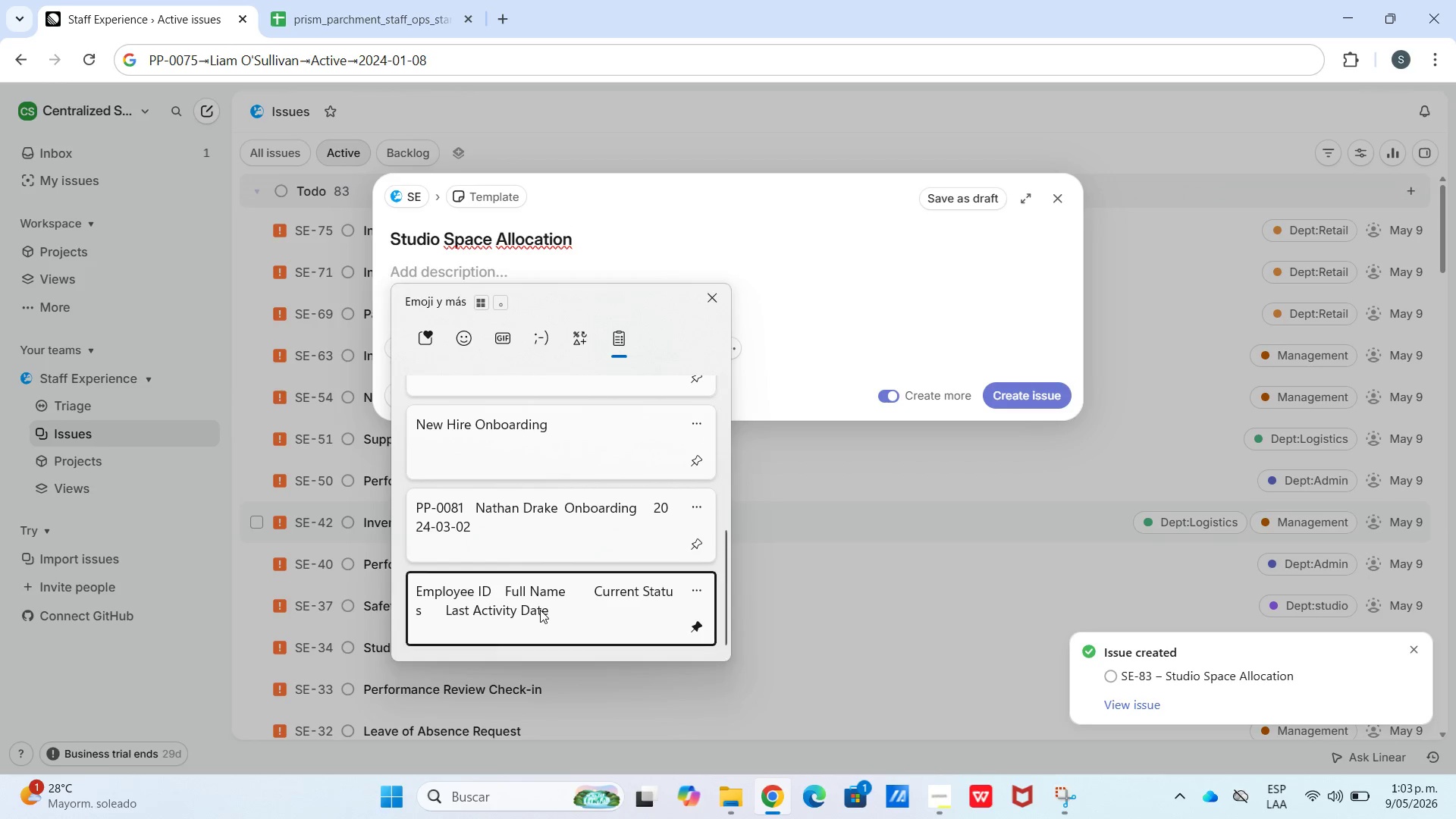 
key(Control+V)
 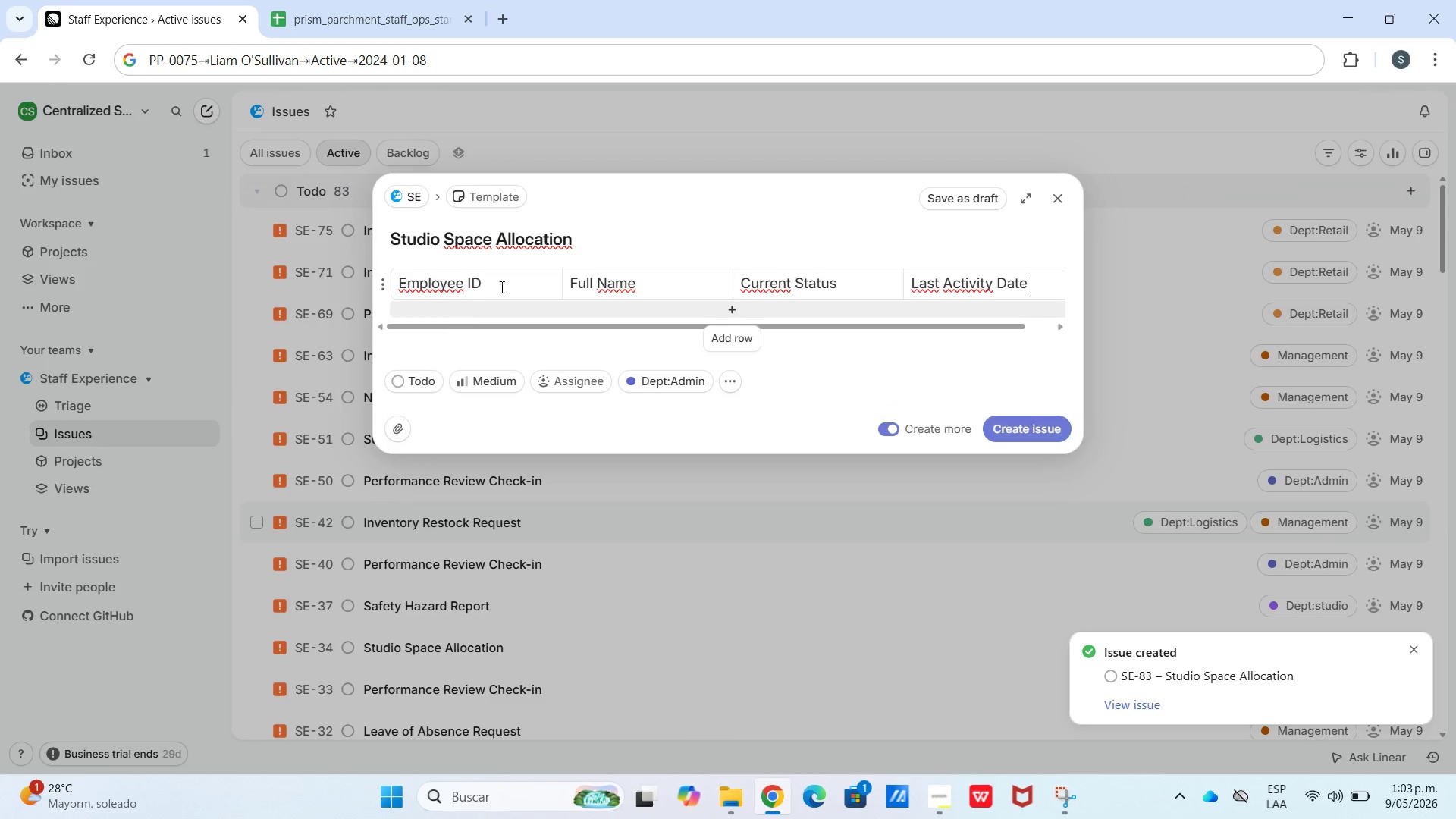 
scroll: coordinate [512, 511], scroll_direction: down, amount: 17.0
 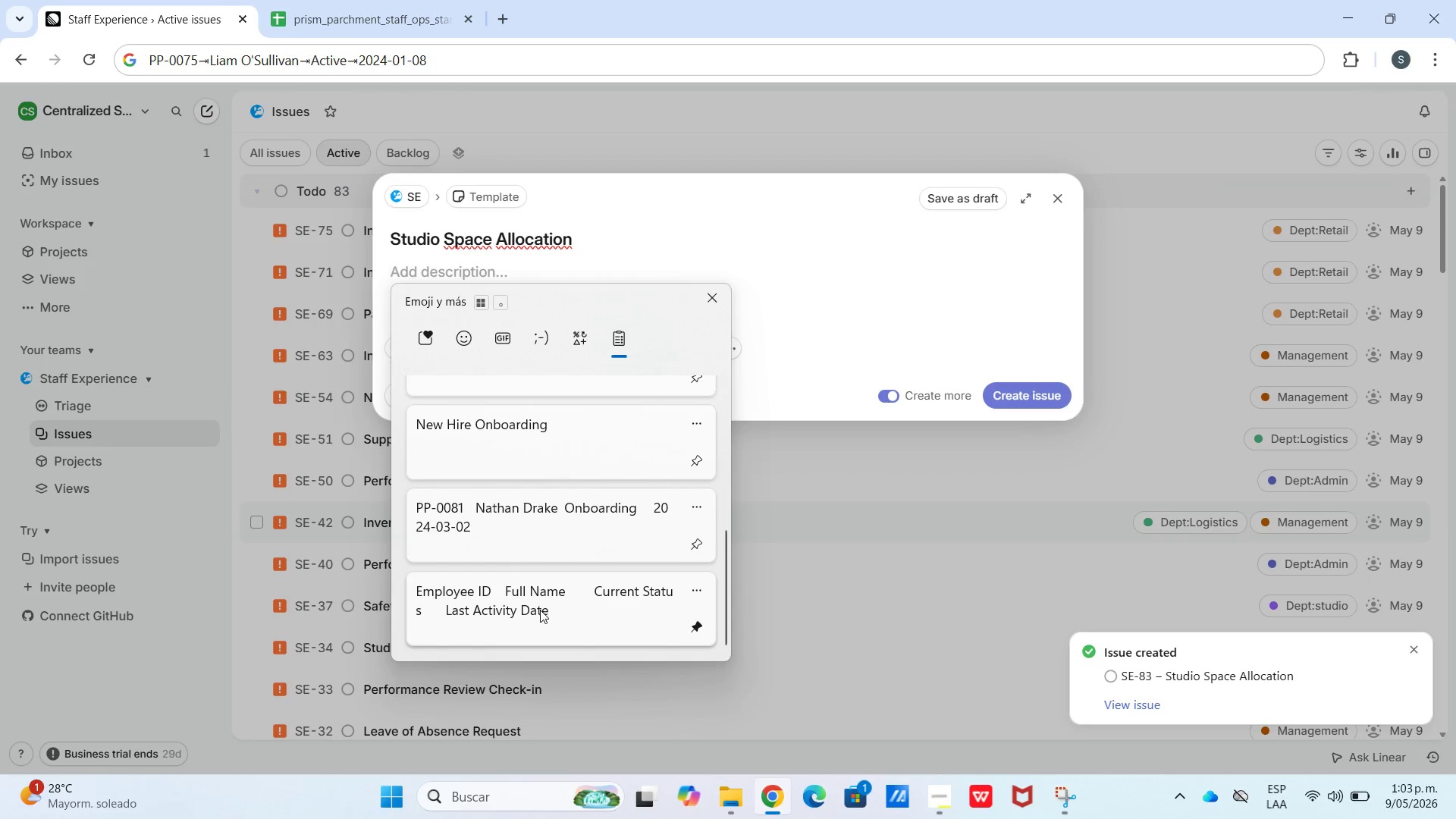 
left_click([503, 287])
 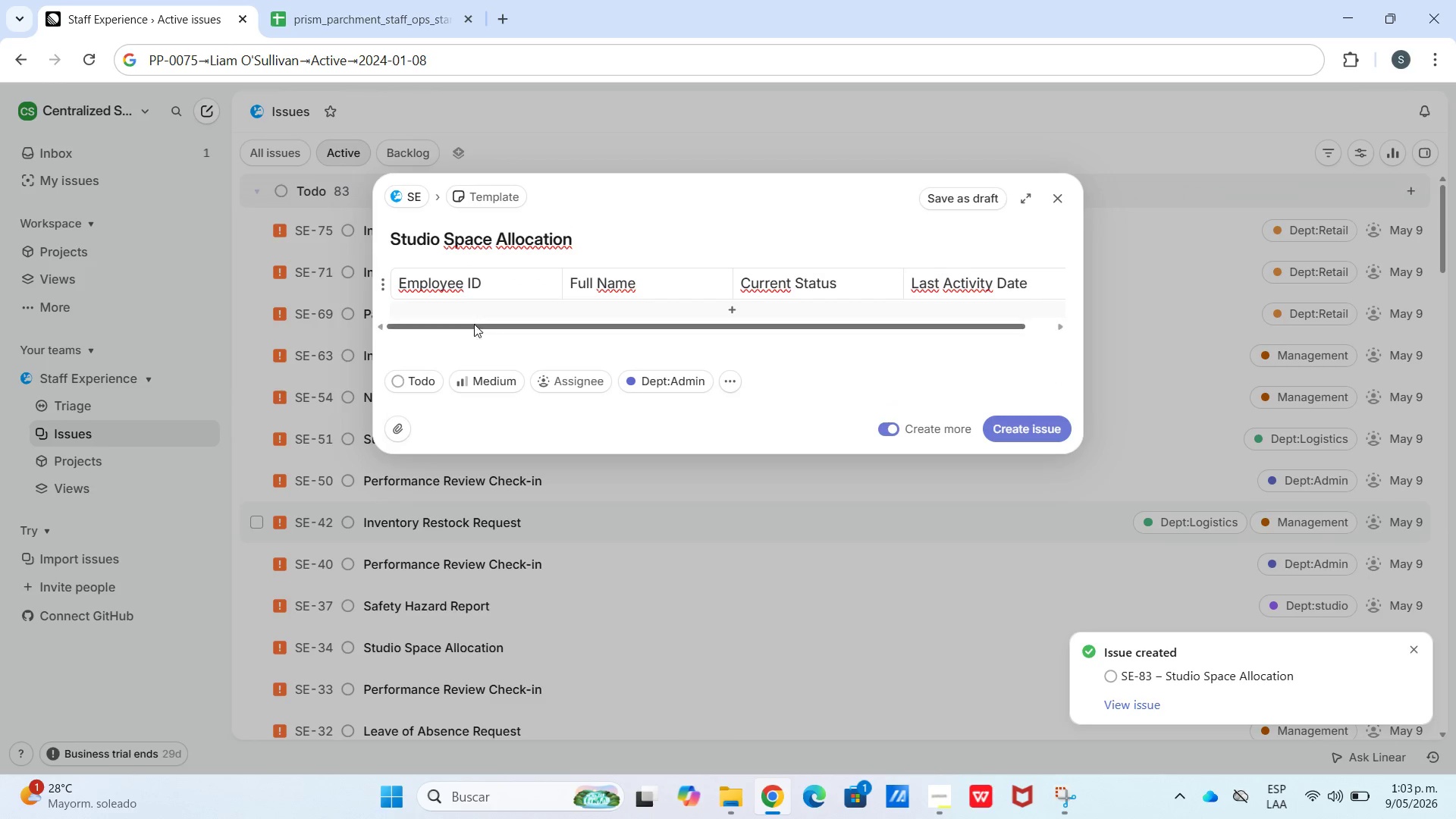 
left_click([472, 312])
 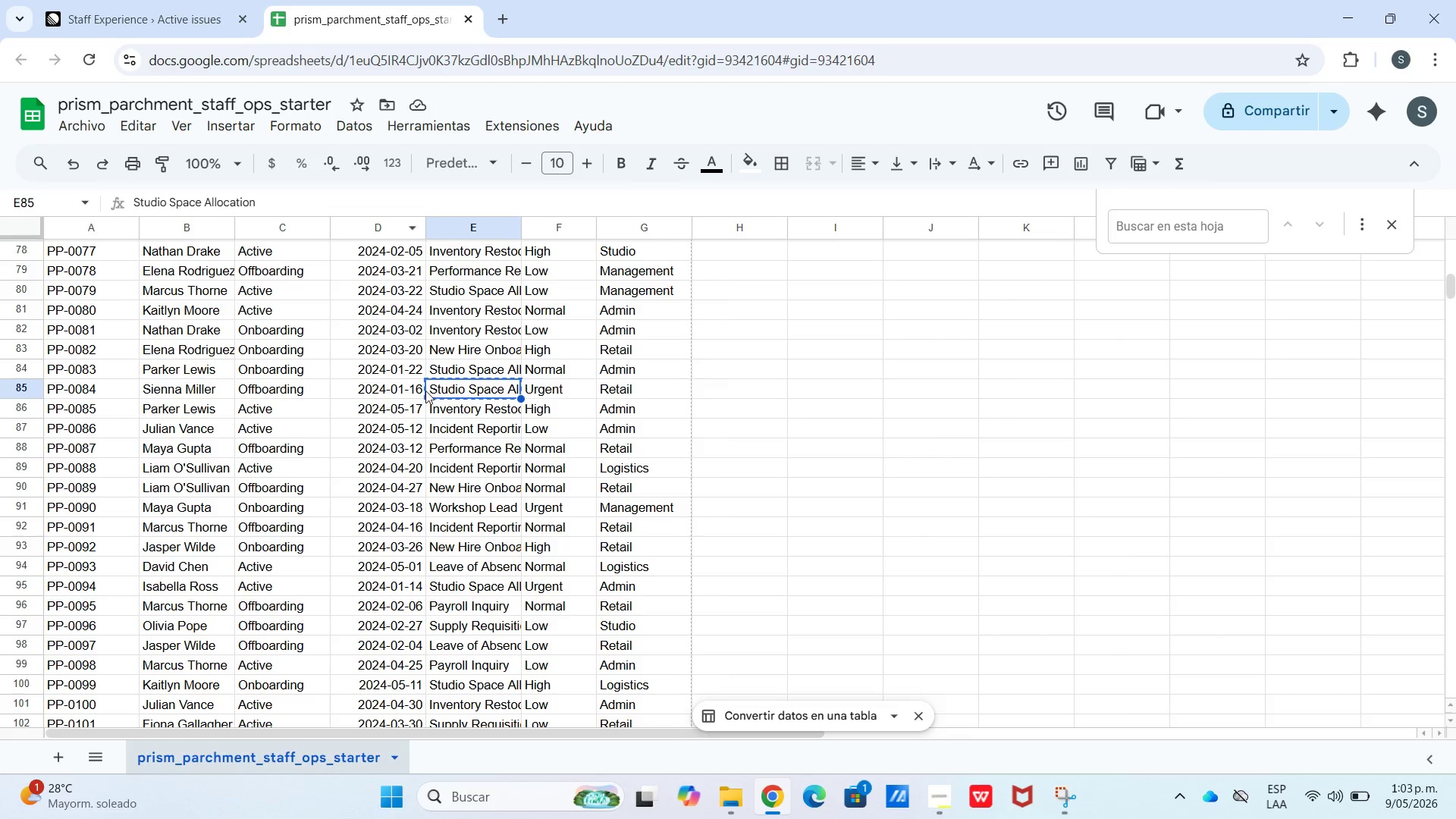 
left_click_drag(start_coordinate=[400, 391], to_coordinate=[101, 394])
 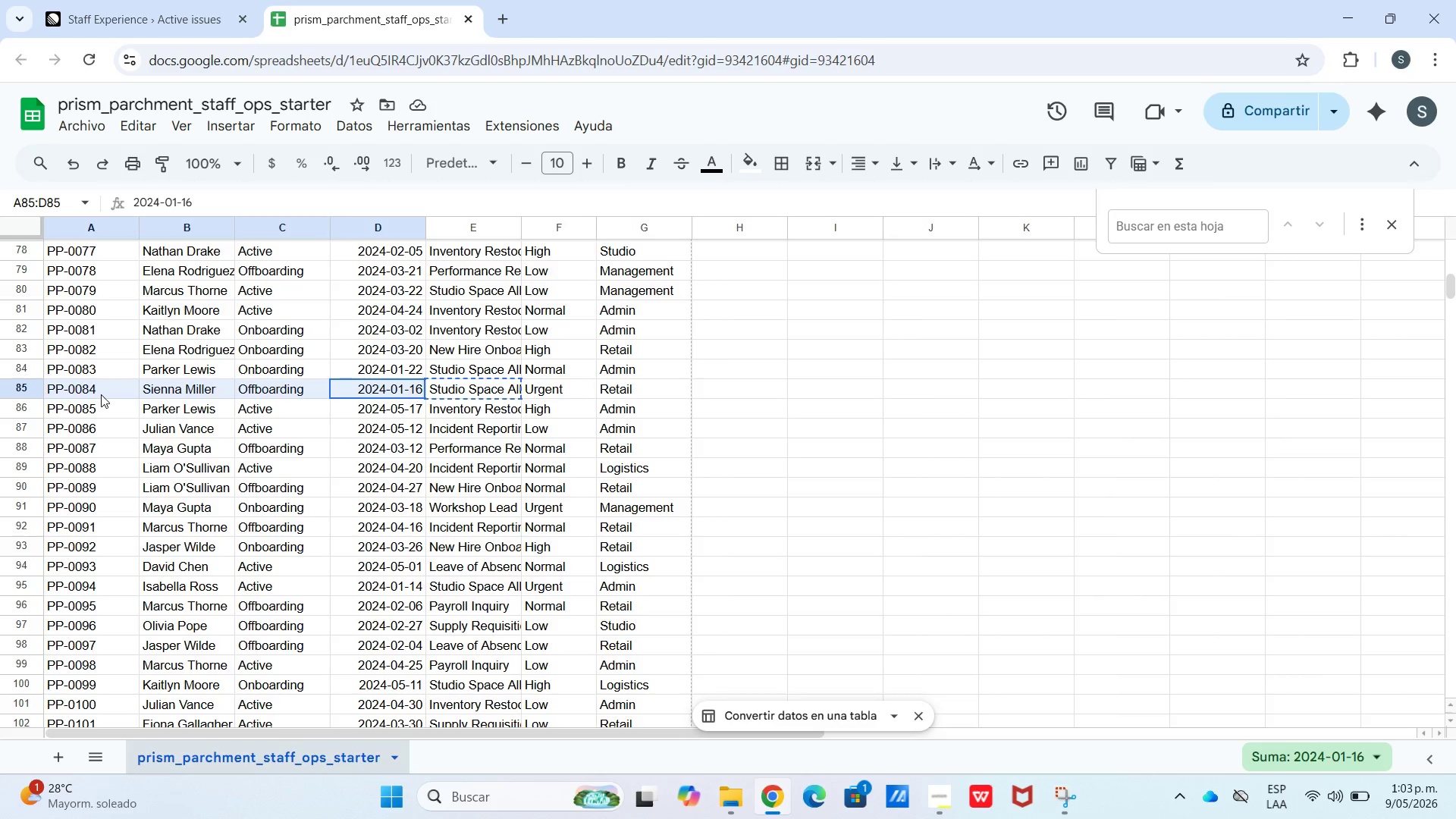 
key(Control+C)
 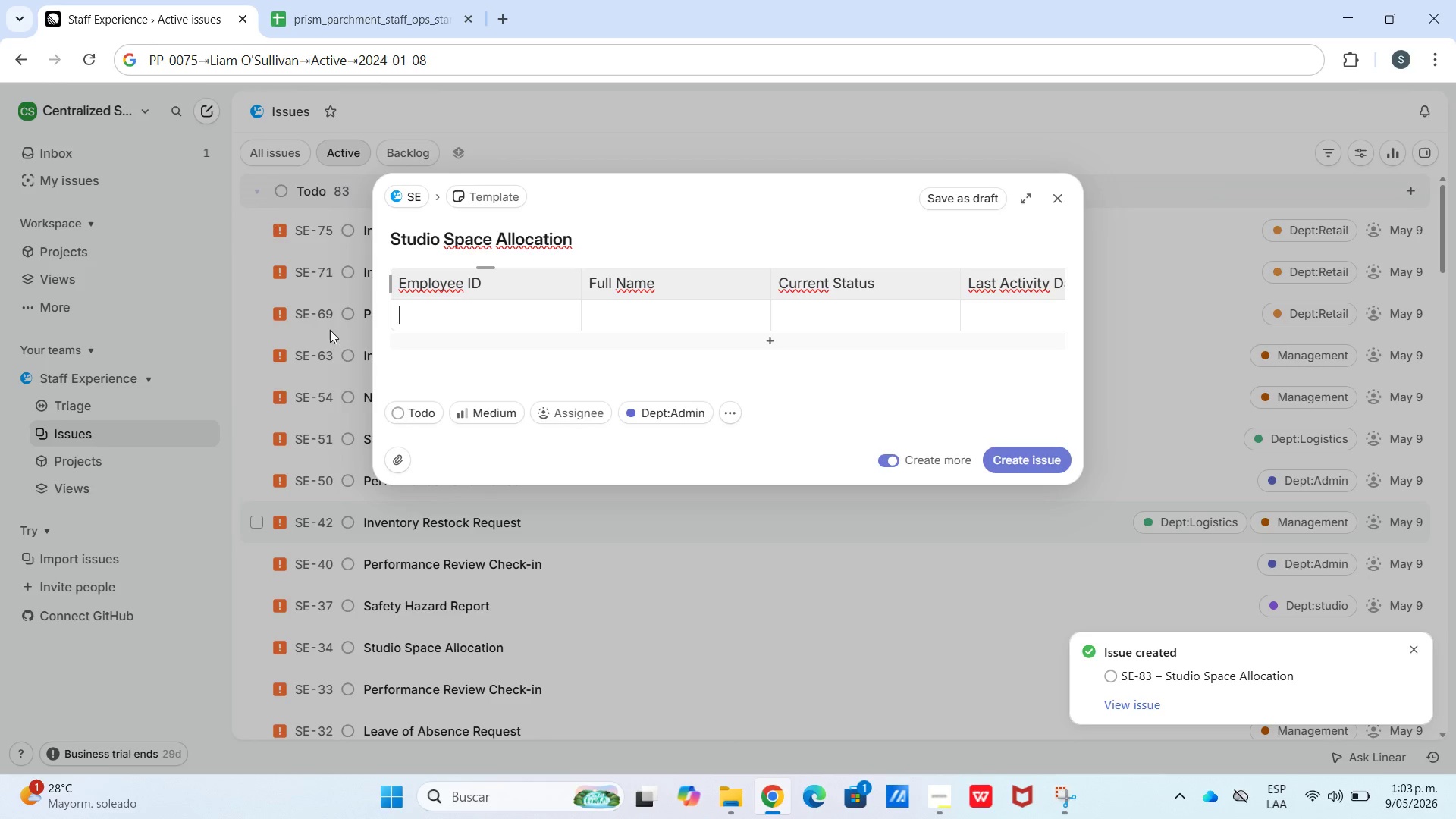 
left_click([499, 410])
 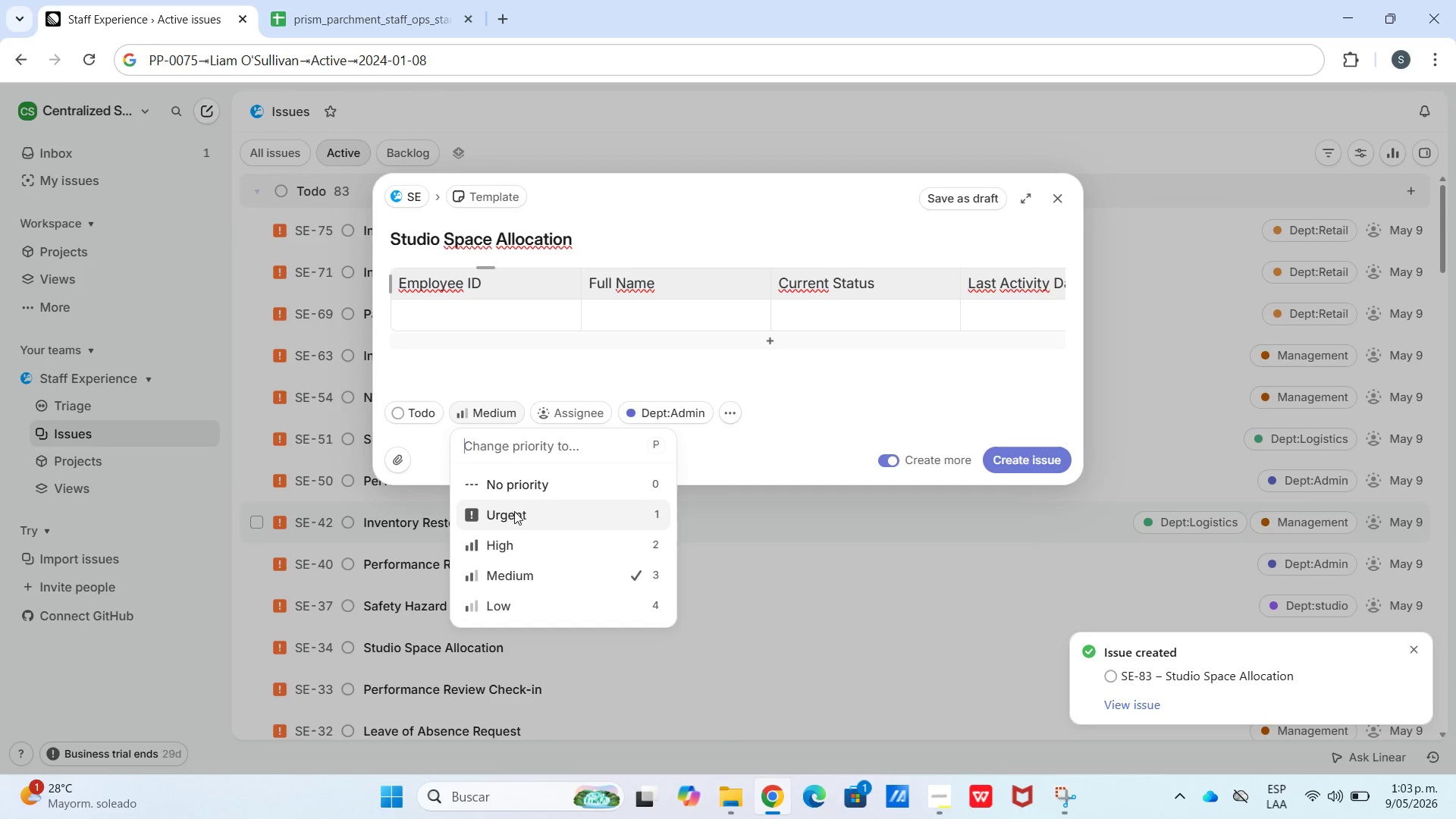 
left_click([513, 520])
 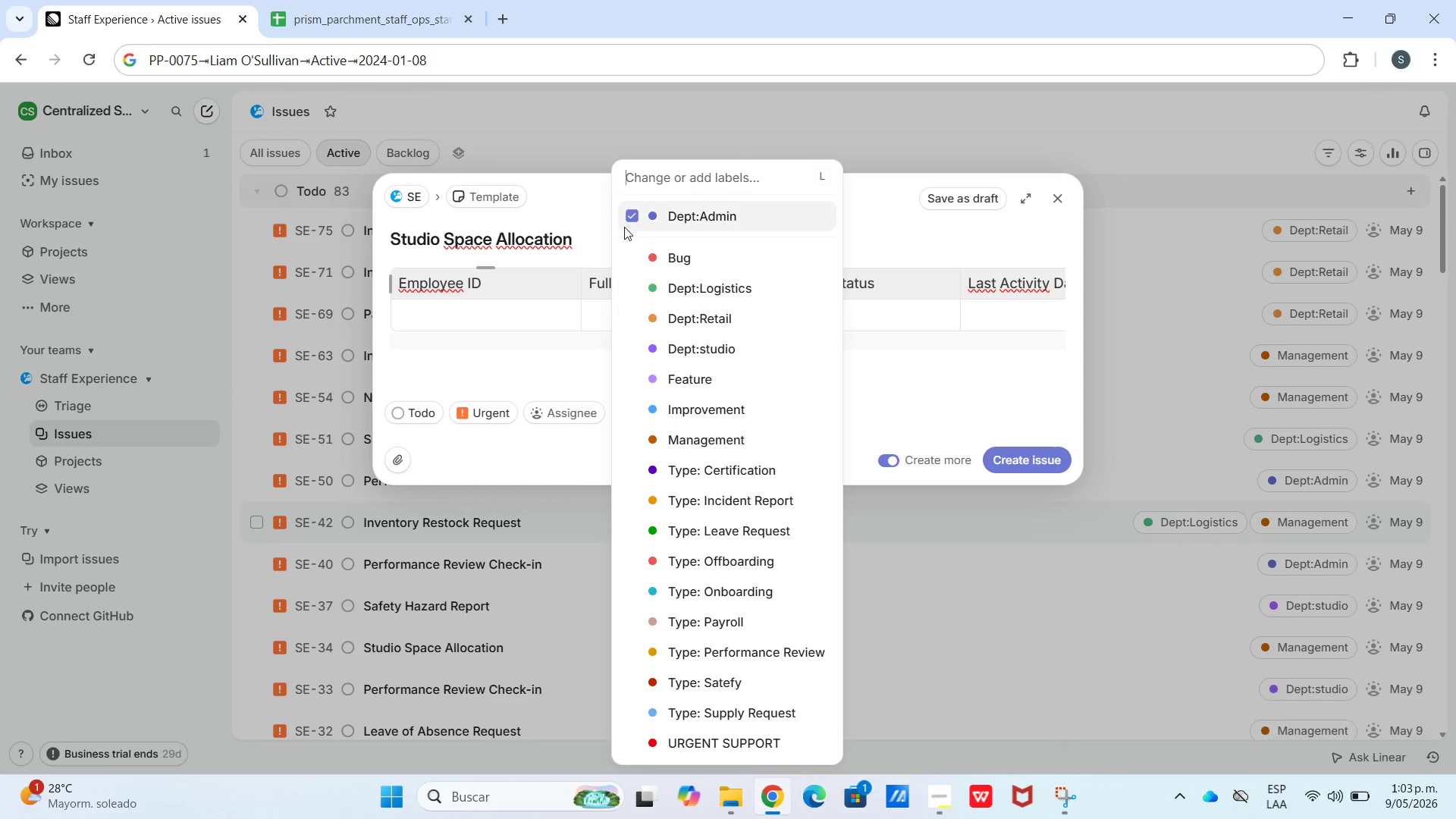 
left_click([635, 218])
 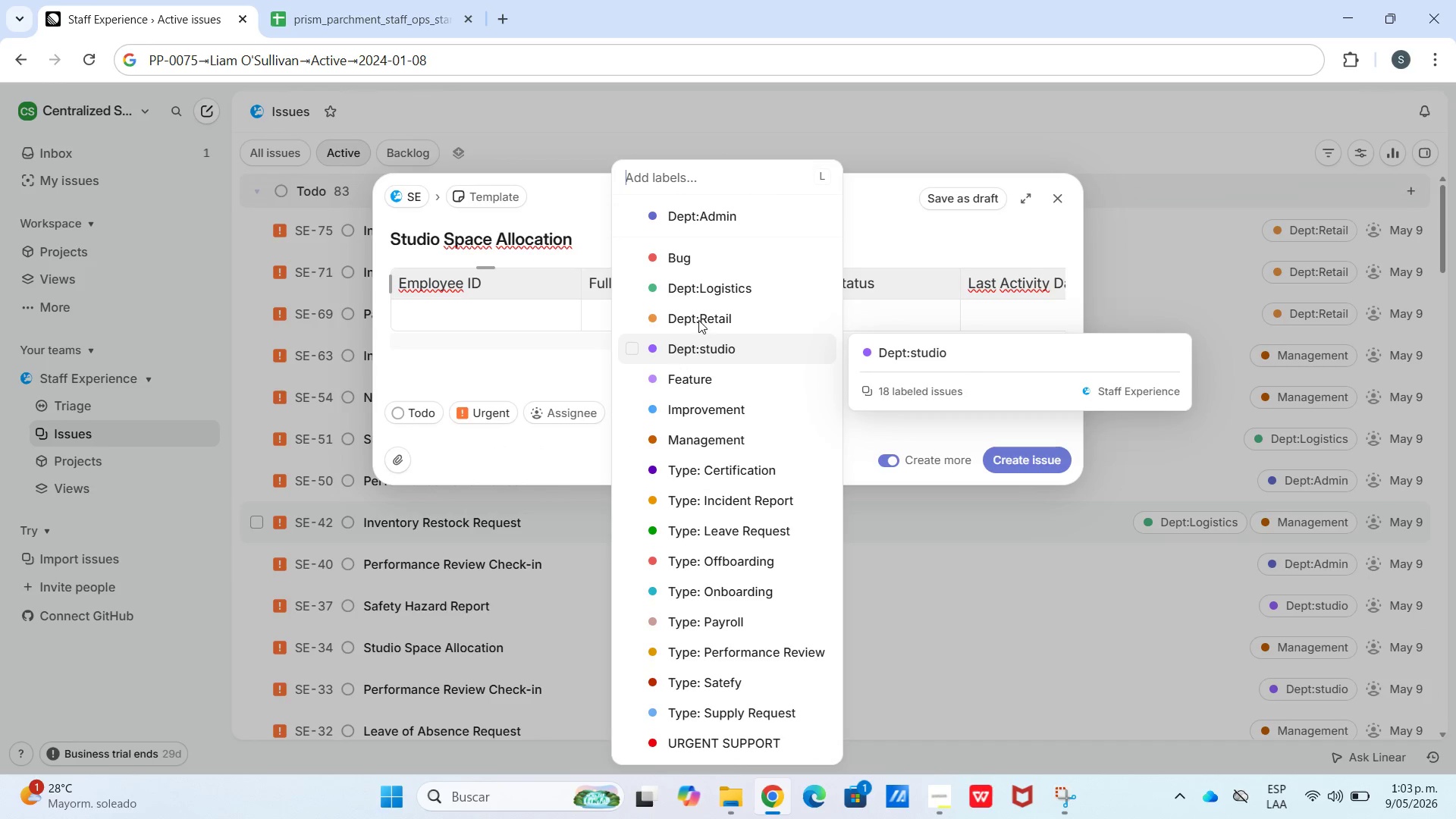 
left_click([698, 316])
 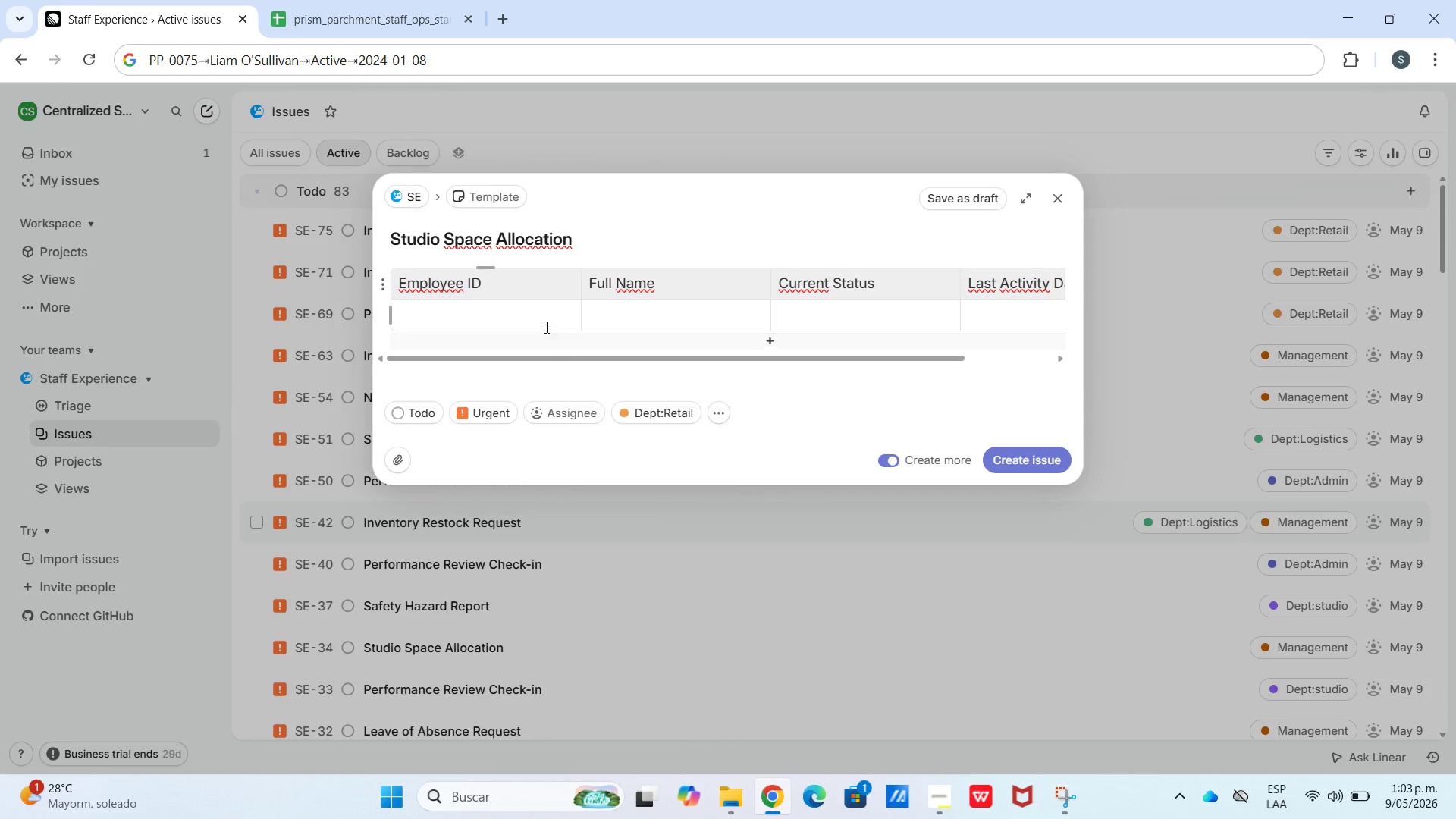 
left_click([526, 325])
 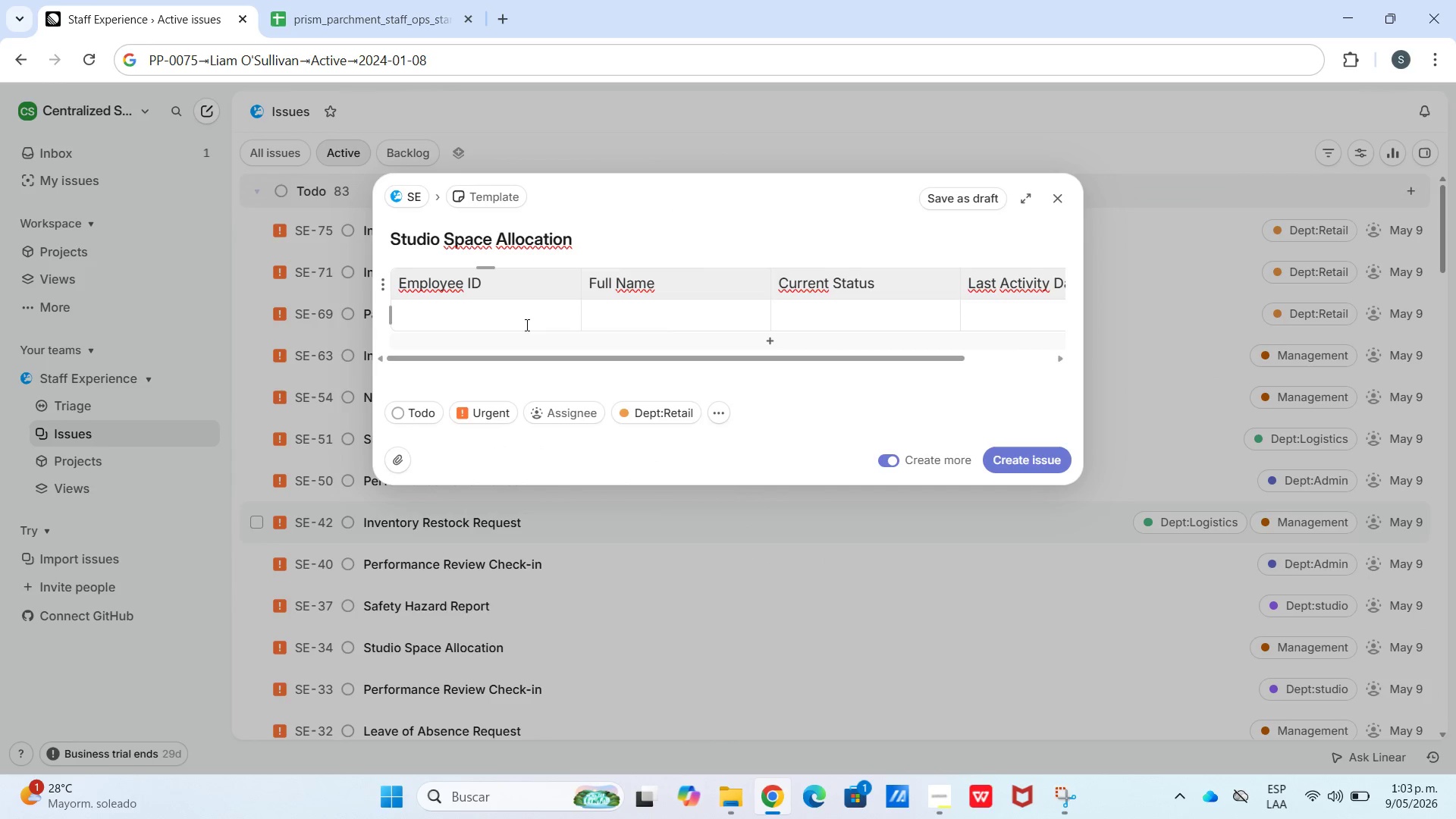 
key(Control+V)
 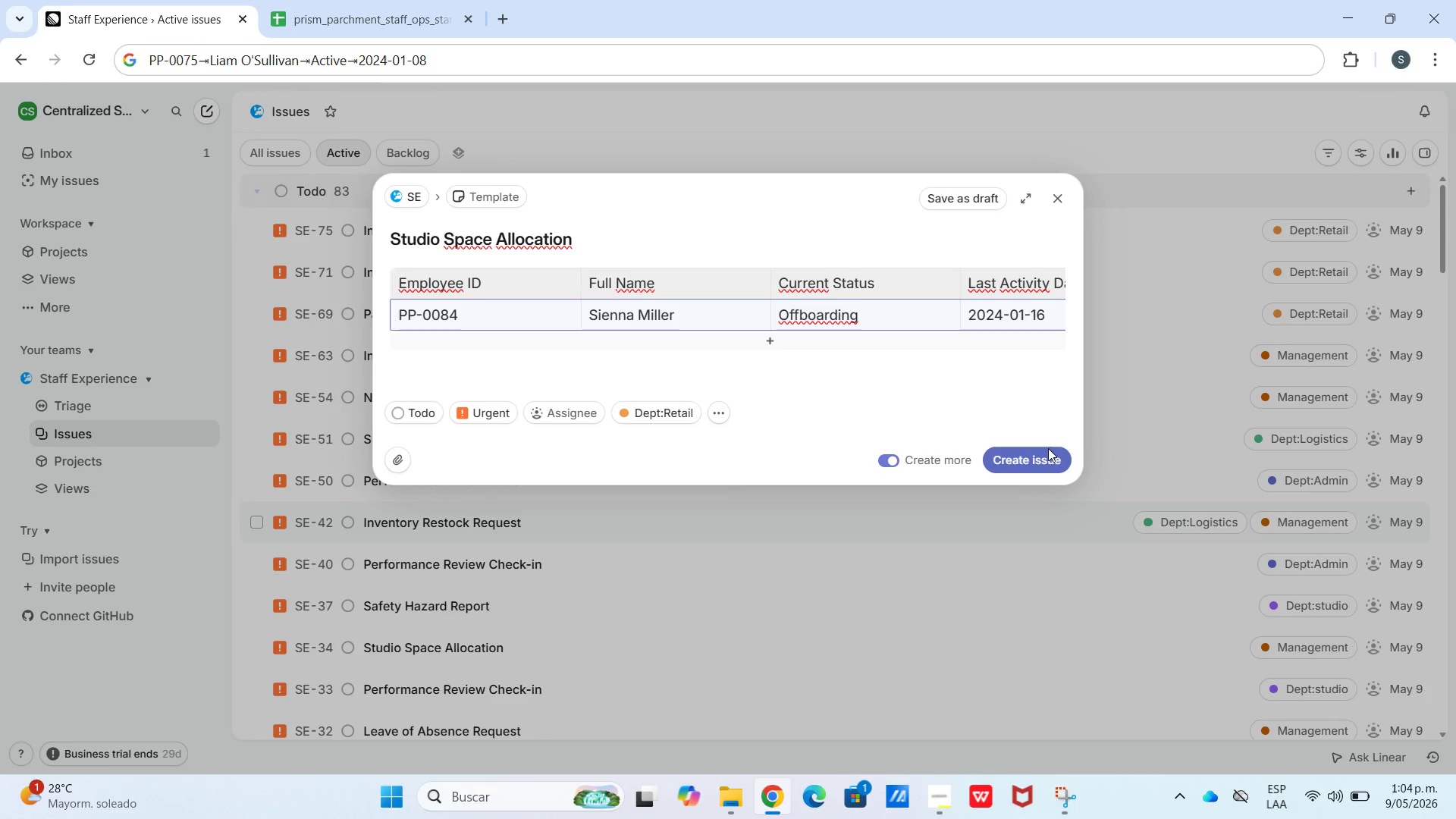 
left_click([1048, 449])
 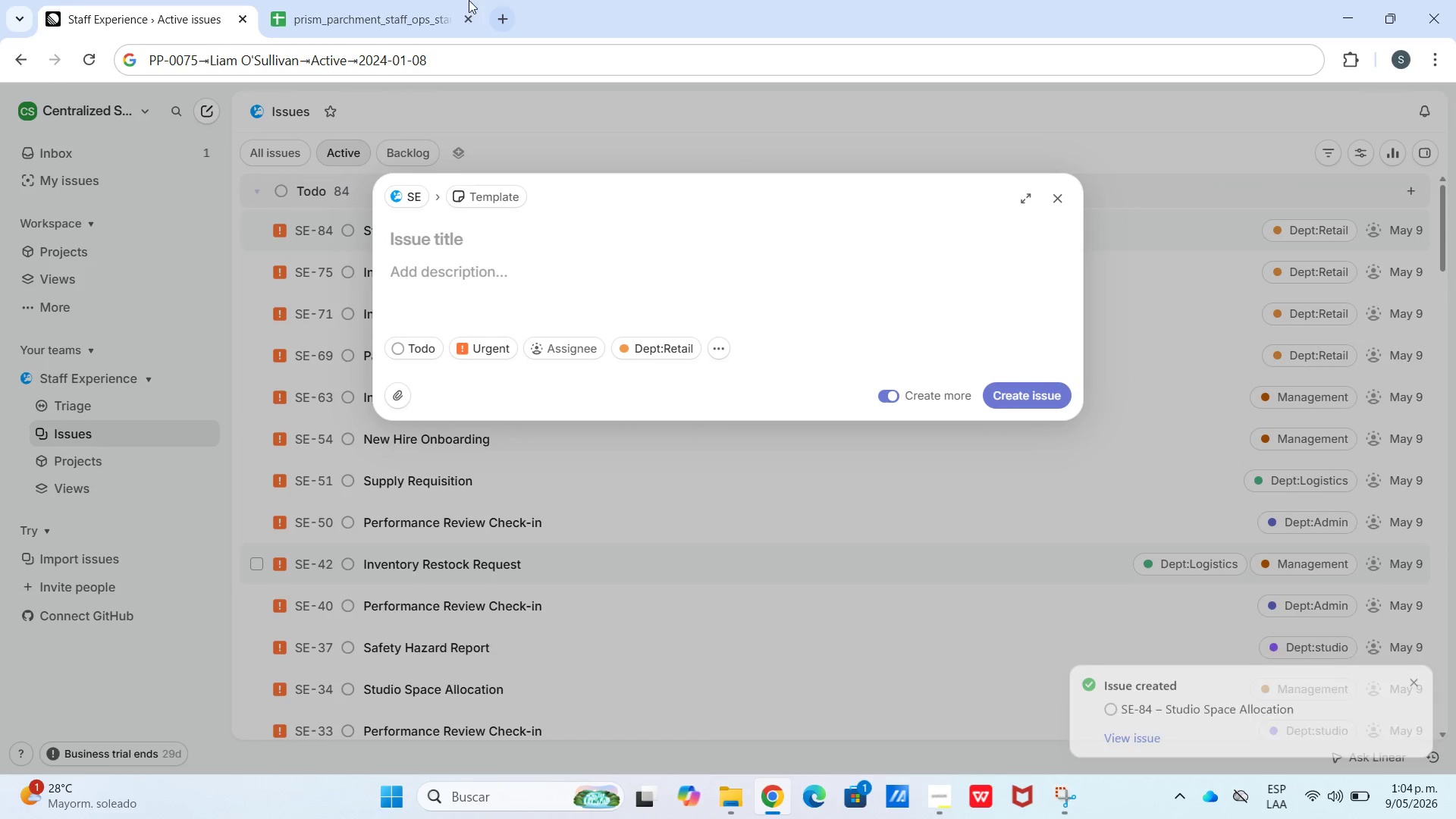 
left_click_drag(start_coordinate=[438, 3], to_coordinate=[438, 7])
 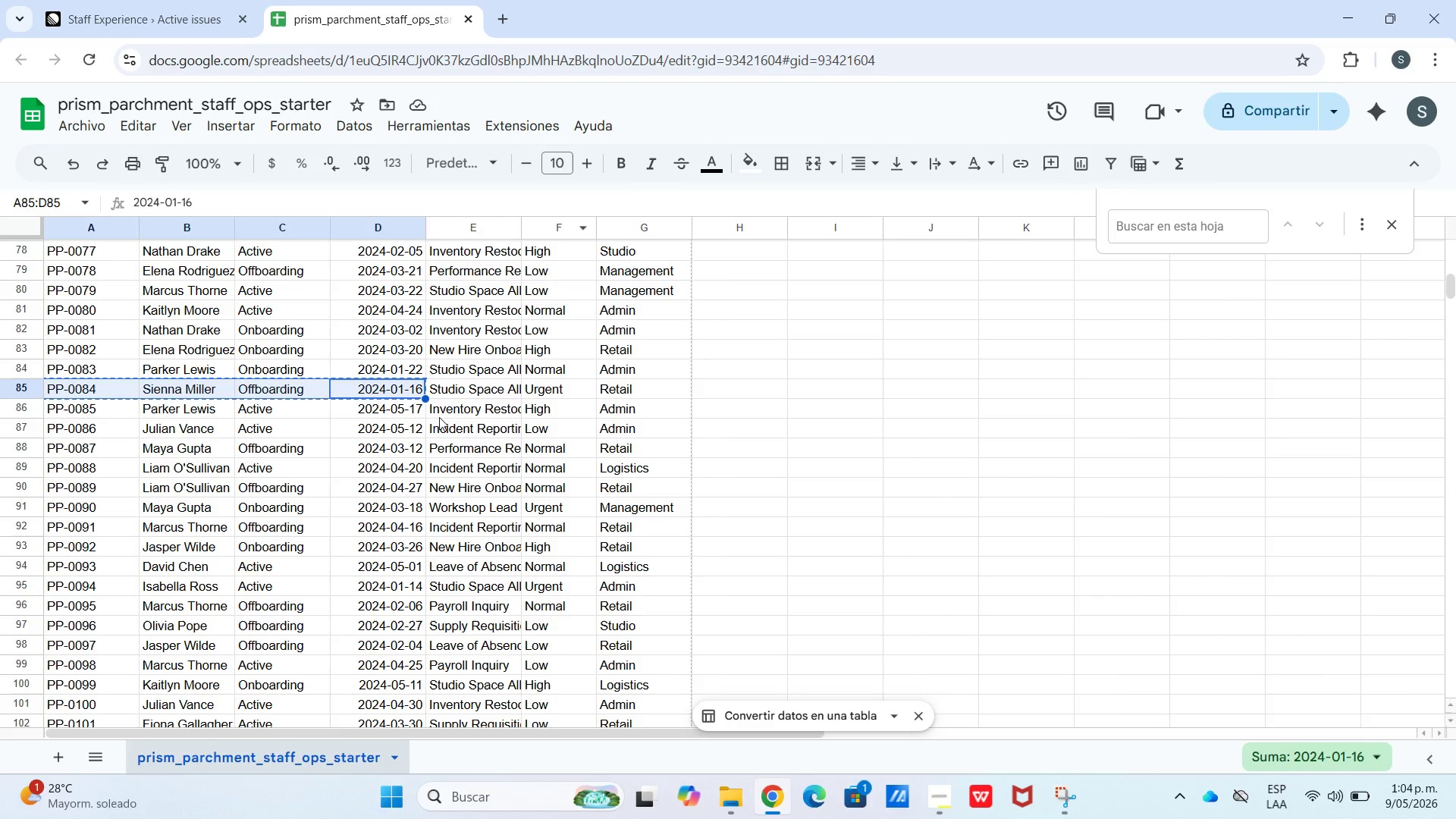 
left_click([445, 408])
 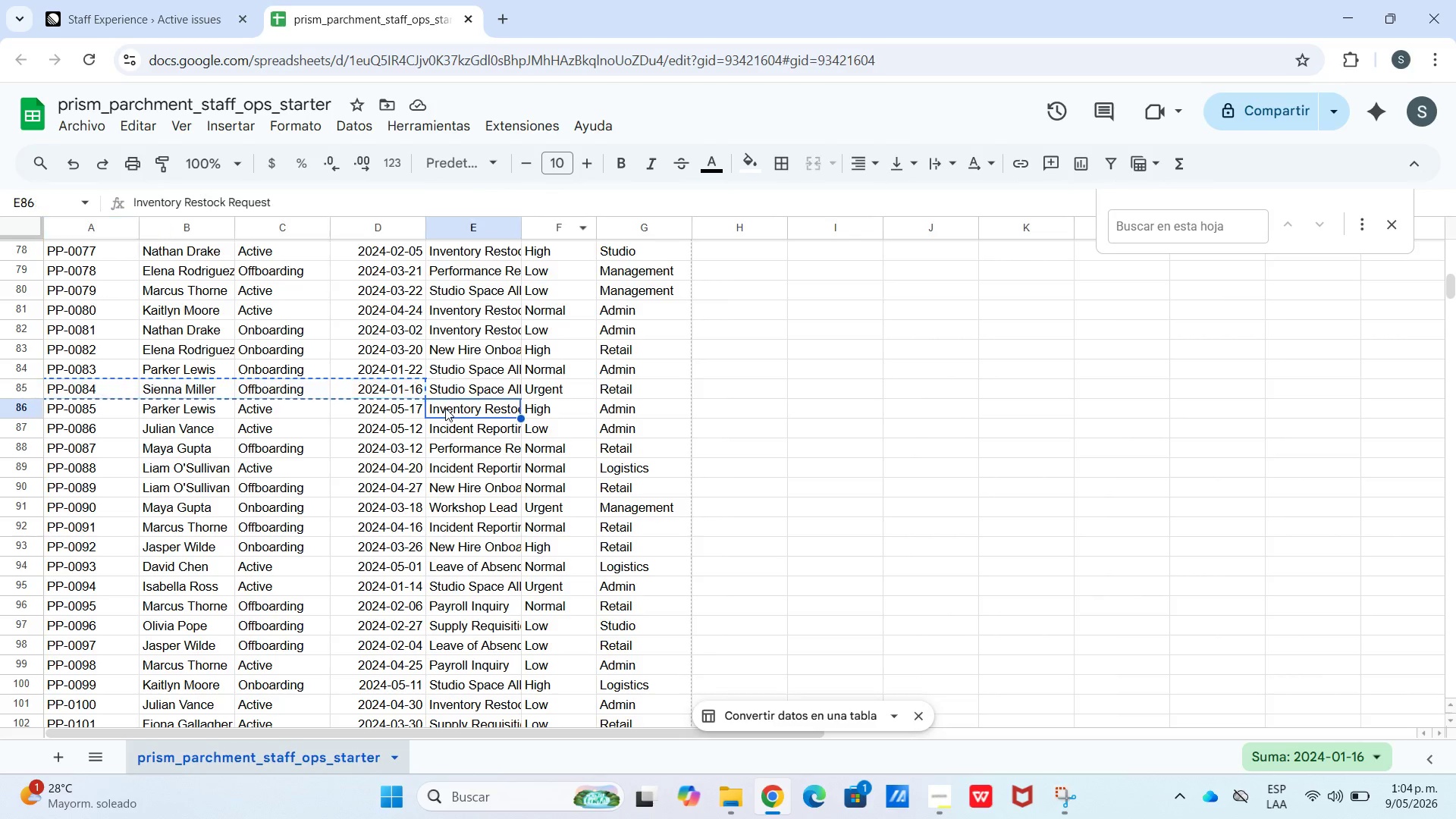 
key(Control+C)
 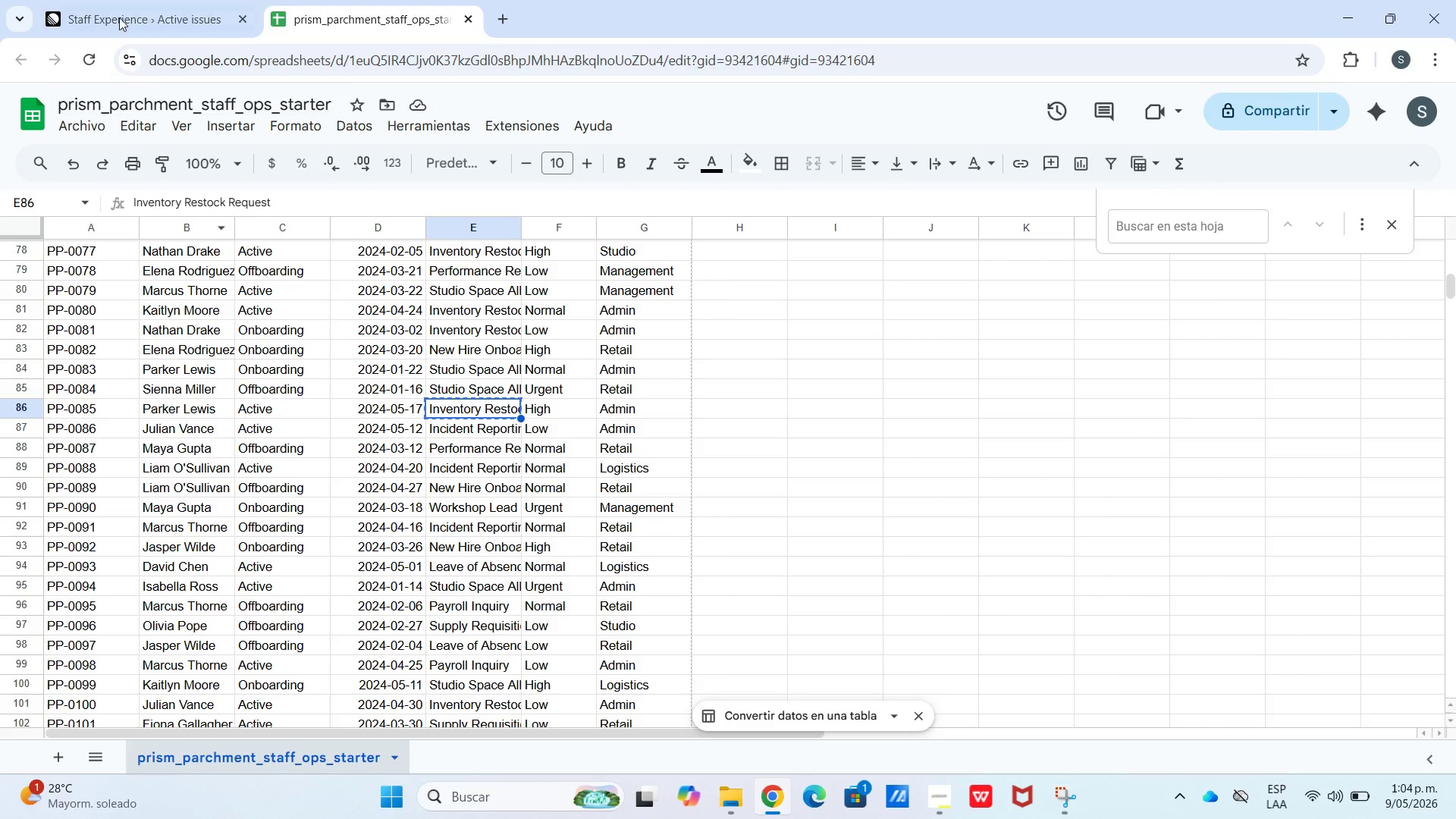 
left_click([118, 8])
 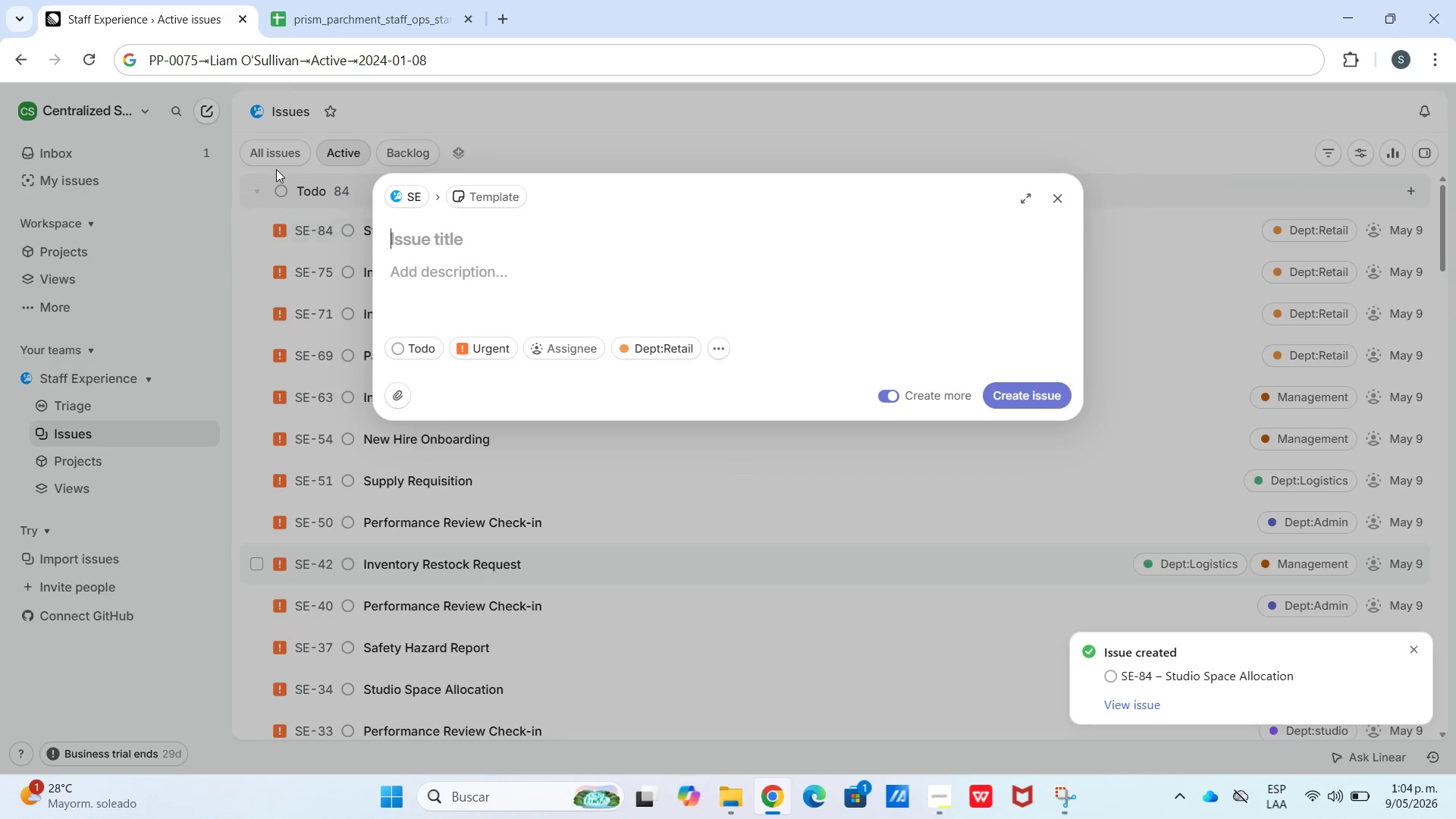 
key(Control+V)
 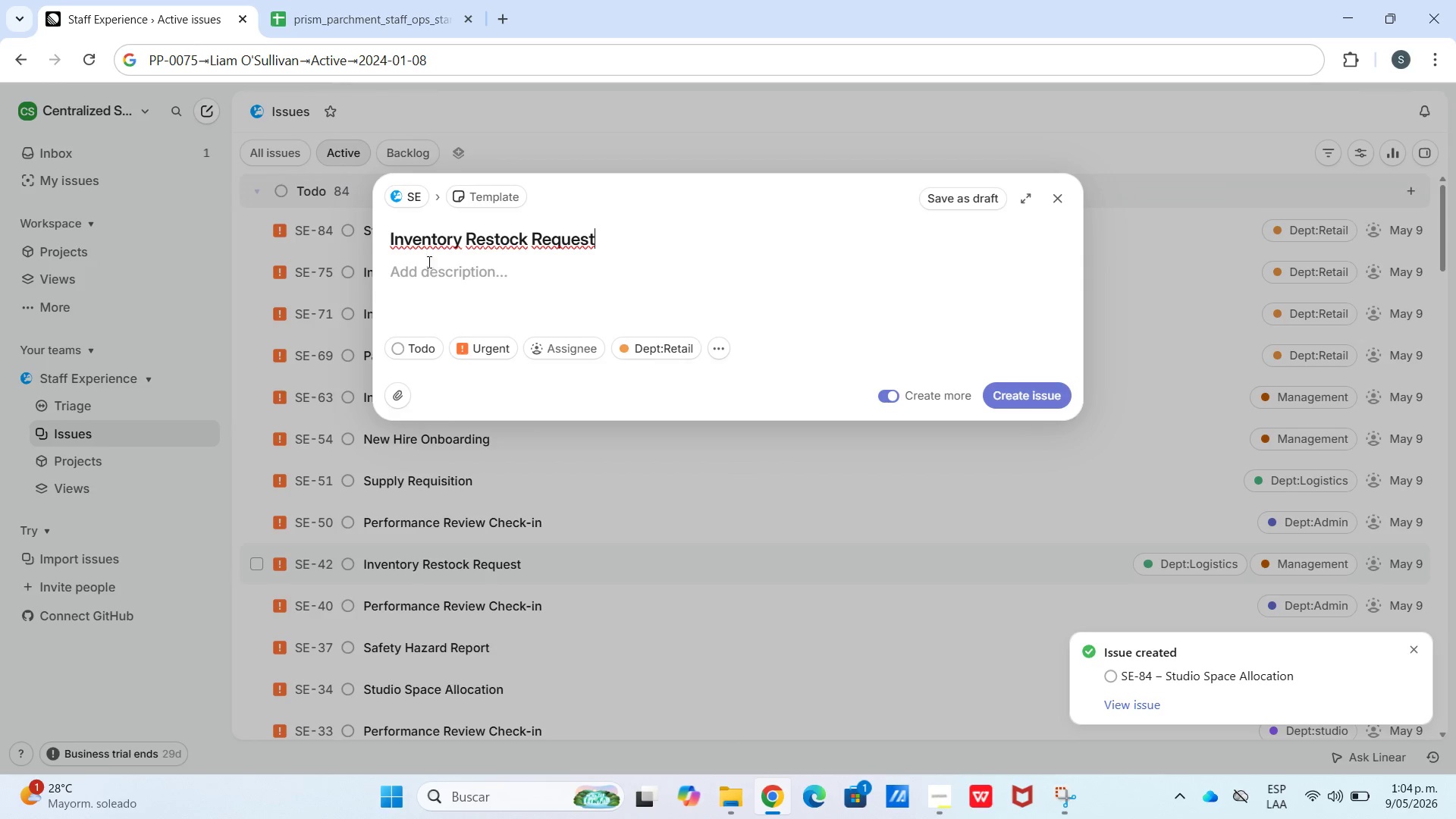 
left_click([428, 265])
 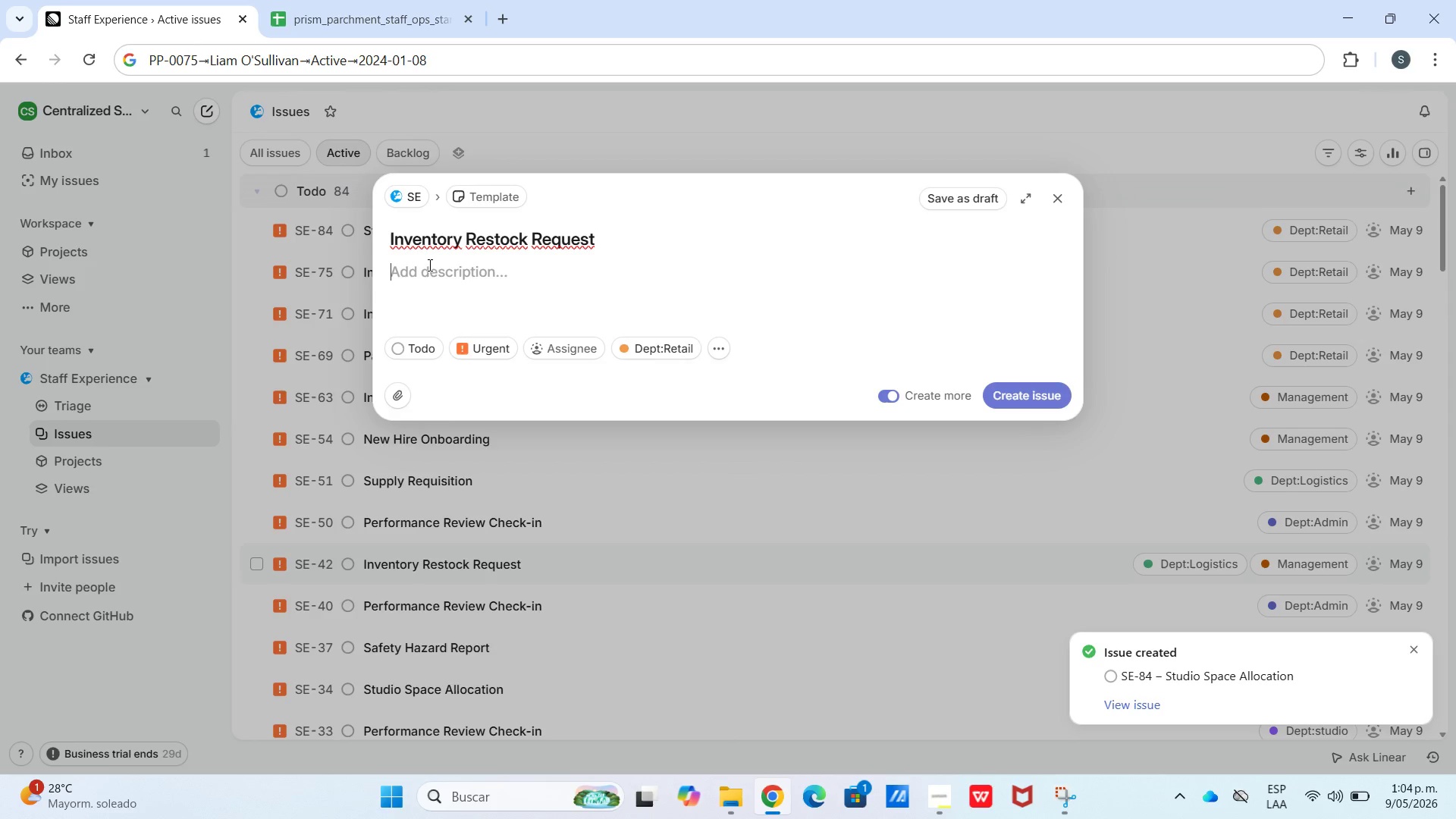 
key(Meta+MetaLeft)
 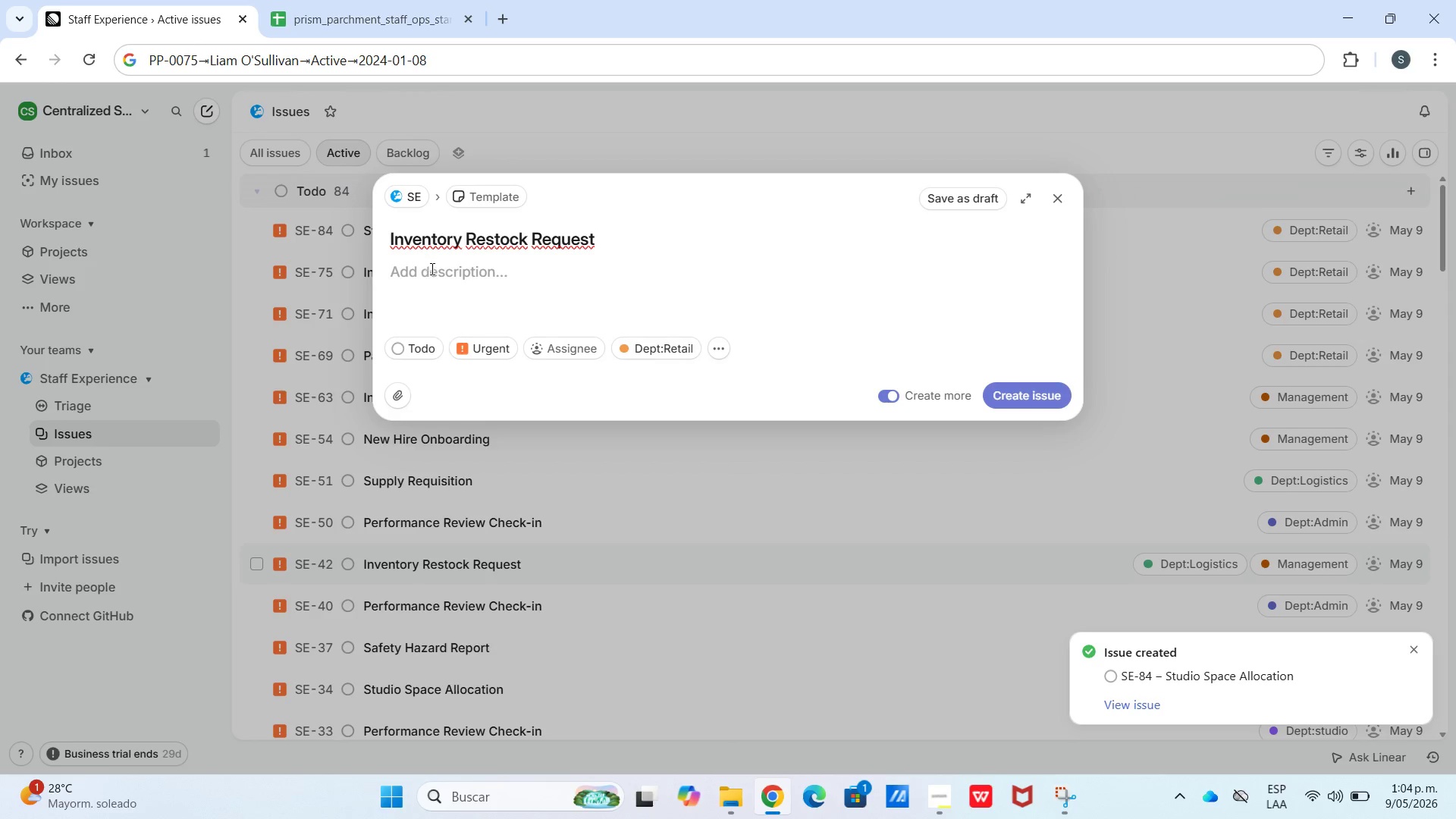 
key(Meta+V)
 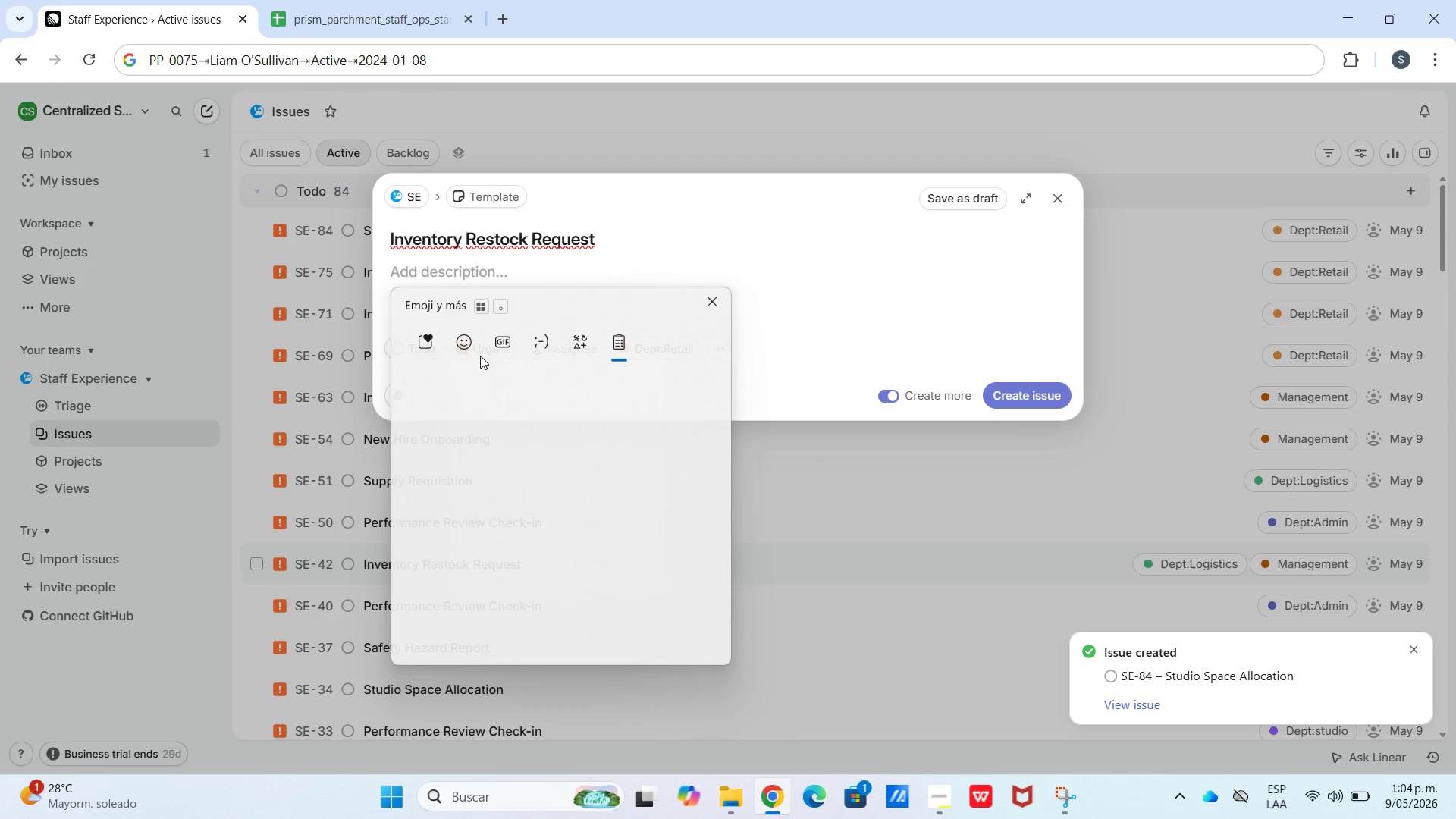 
left_click([519, 585])
 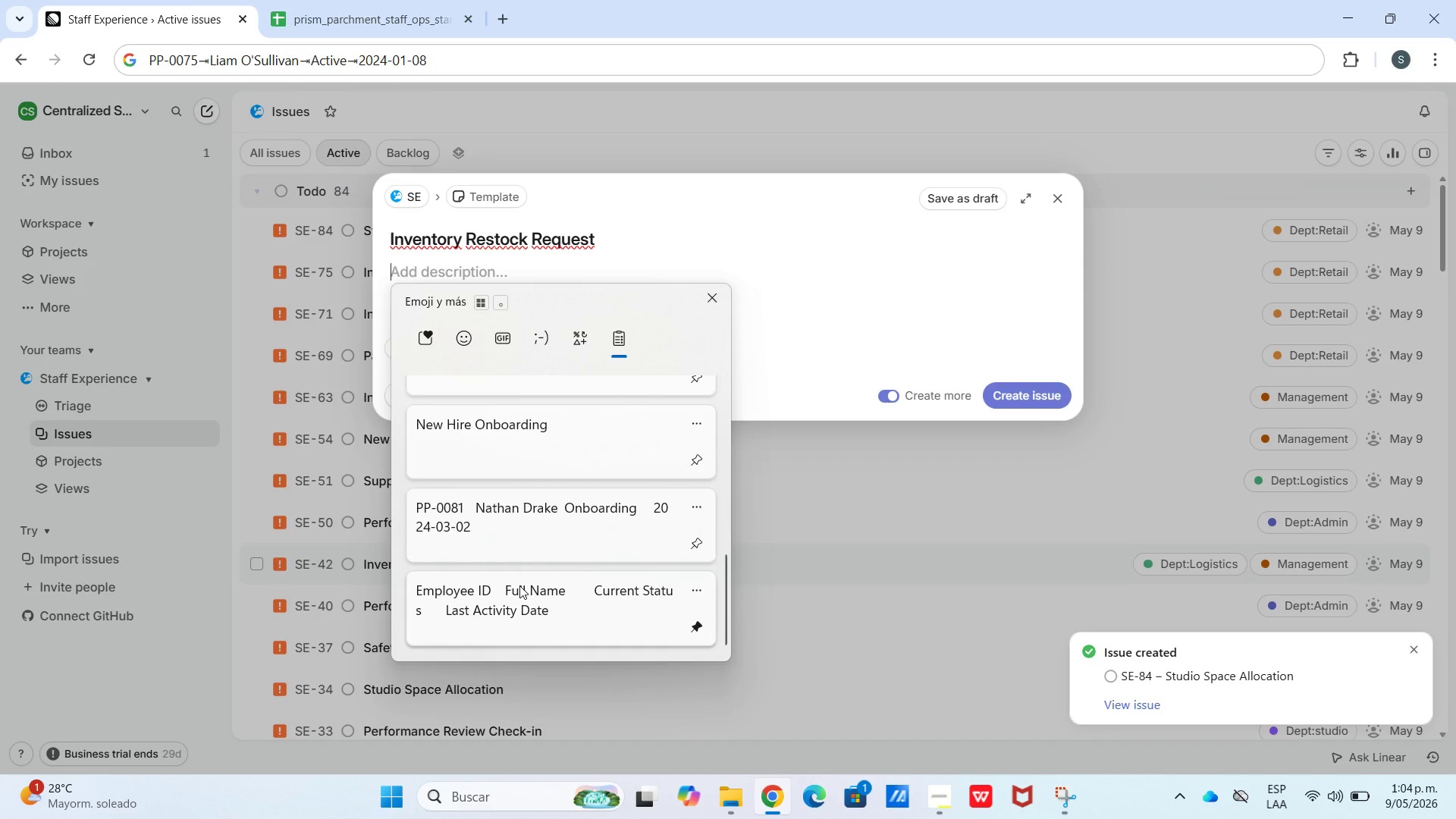 
key(Control+ControlLeft)
 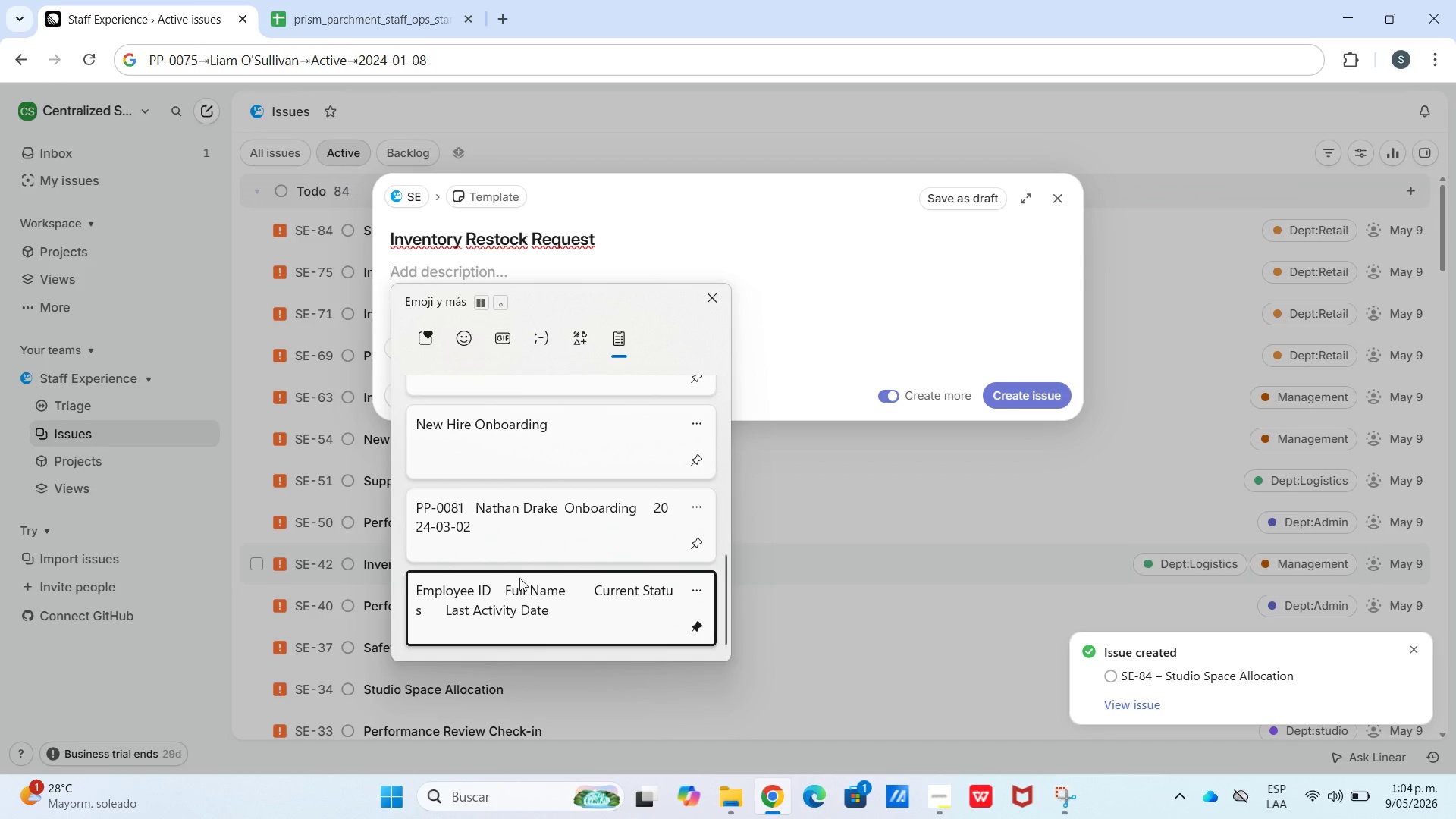 
key(Control+V)
 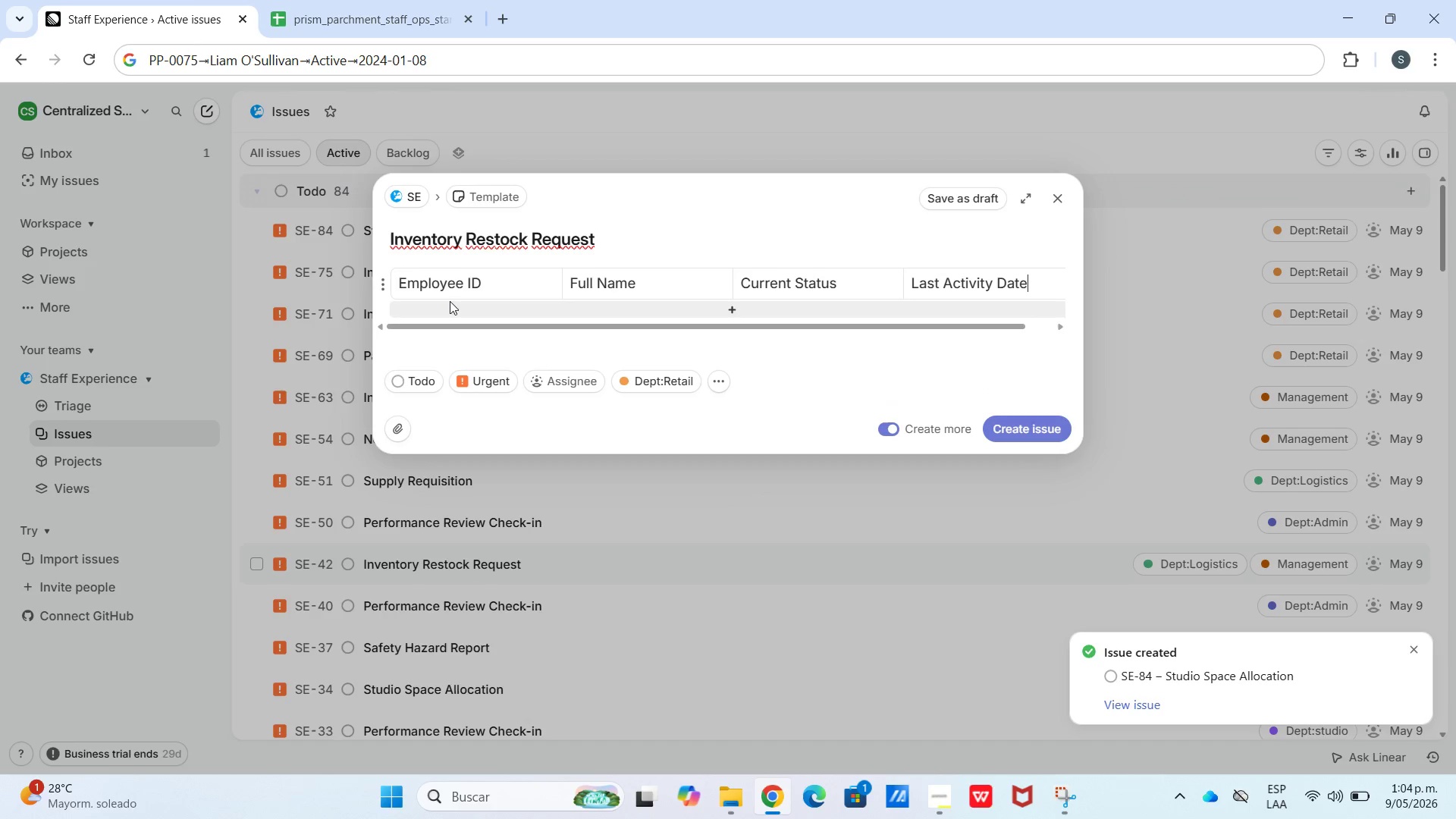 
scroll: coordinate [519, 544], scroll_direction: down, amount: 25.0
 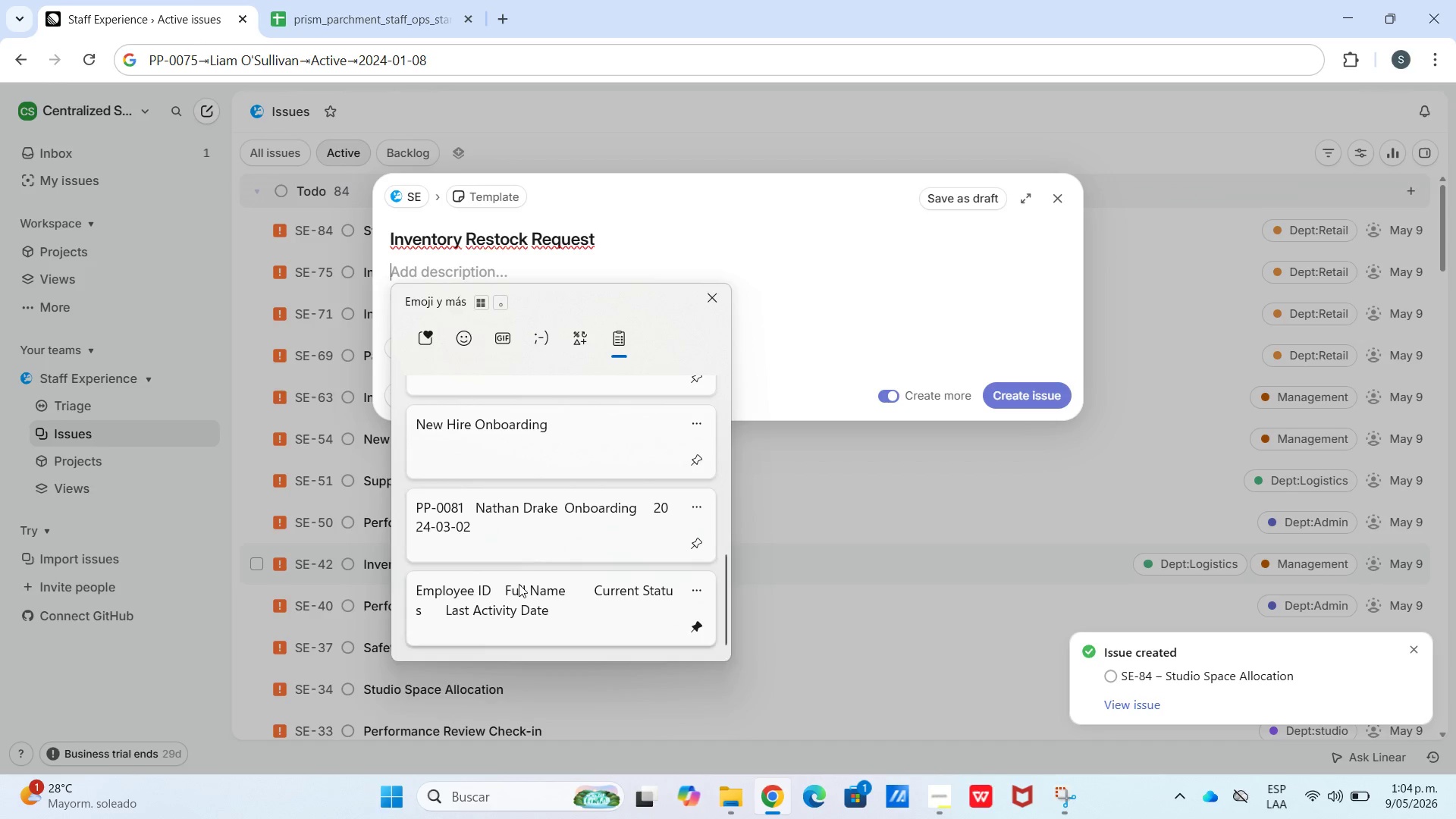 
left_click([449, 300])
 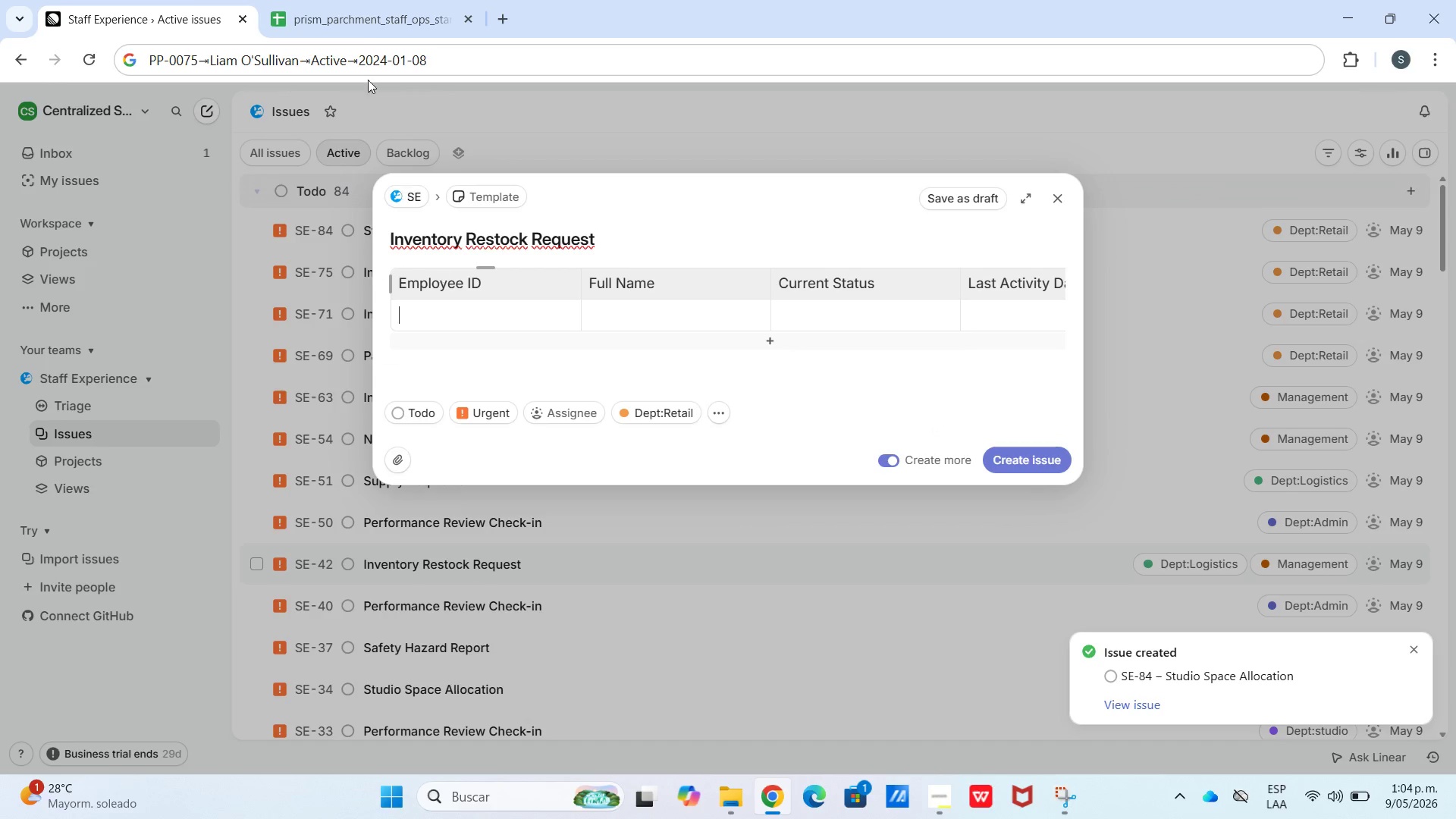 
left_click([359, 39])
 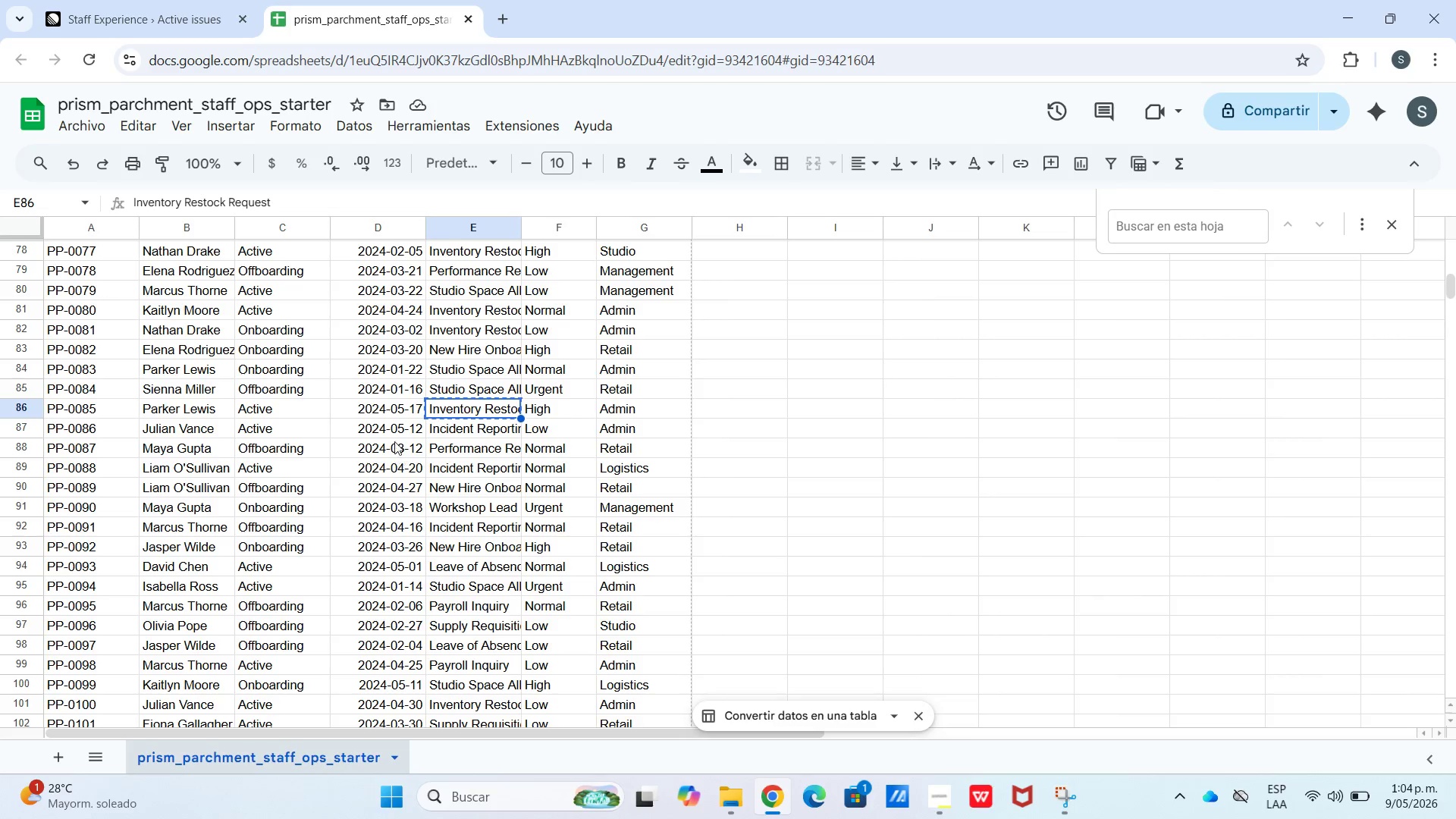 
left_click_drag(start_coordinate=[391, 407], to_coordinate=[42, 408])
 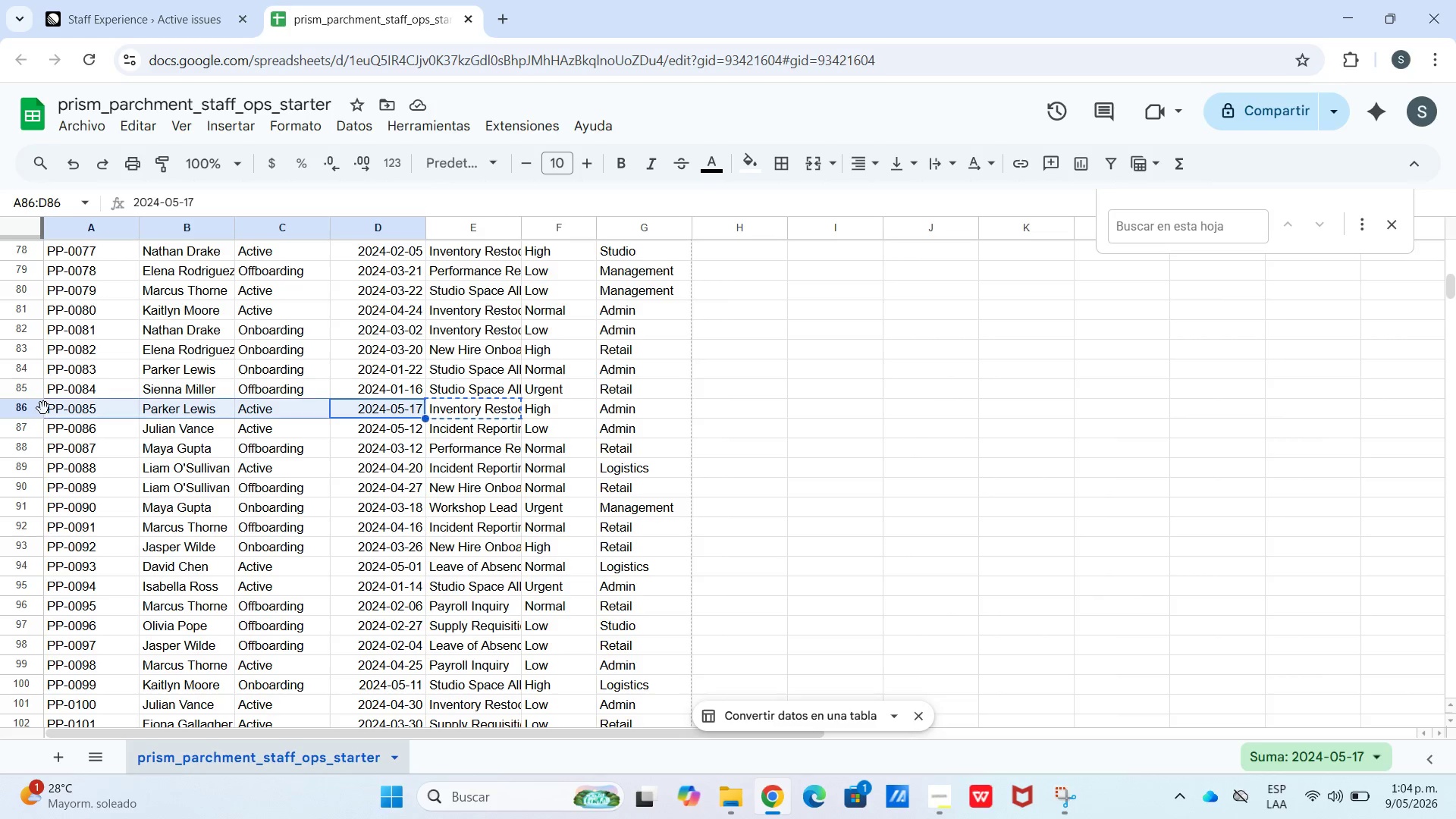 
key(Control+C)
 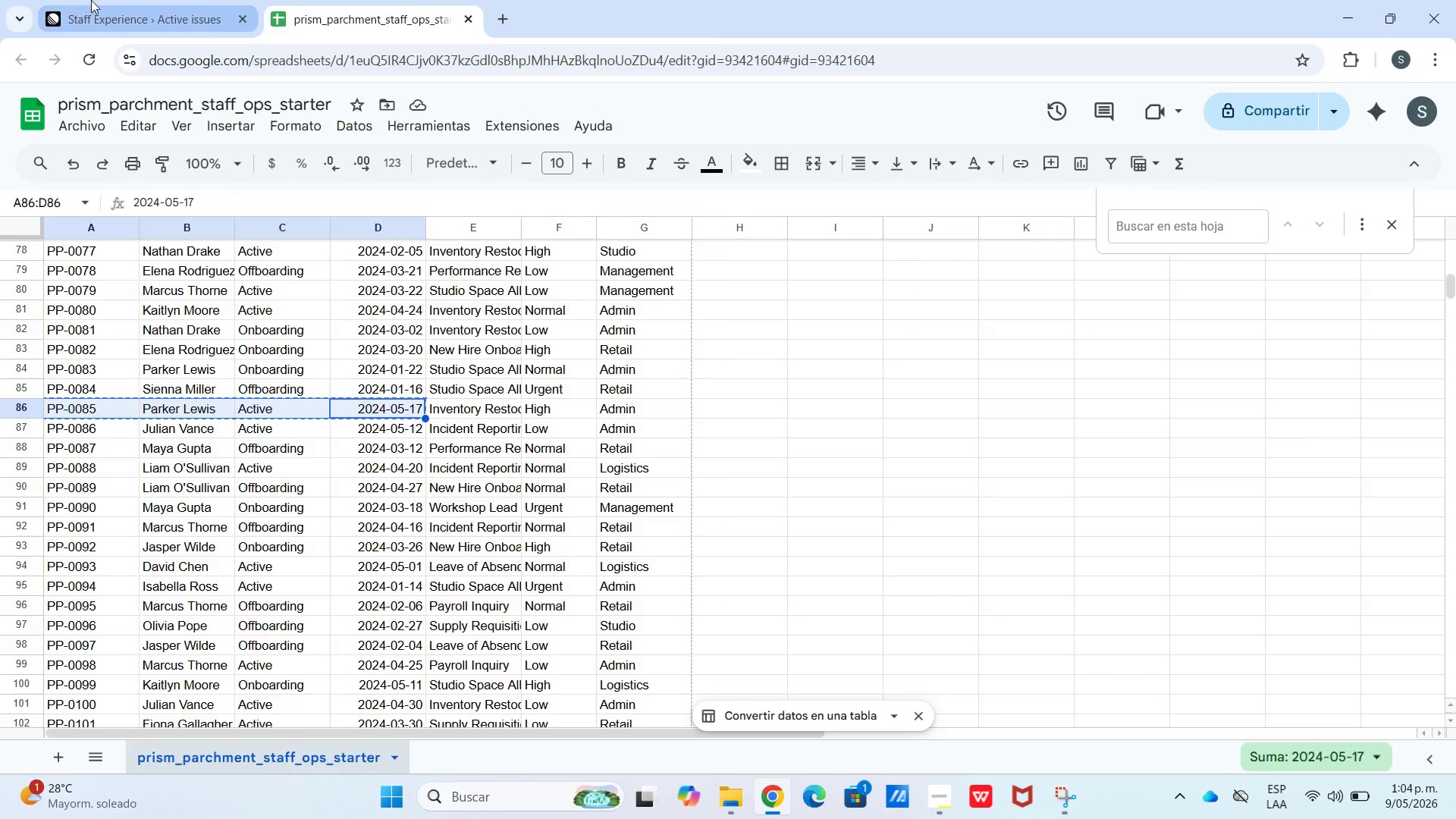 
key(Control+V)
 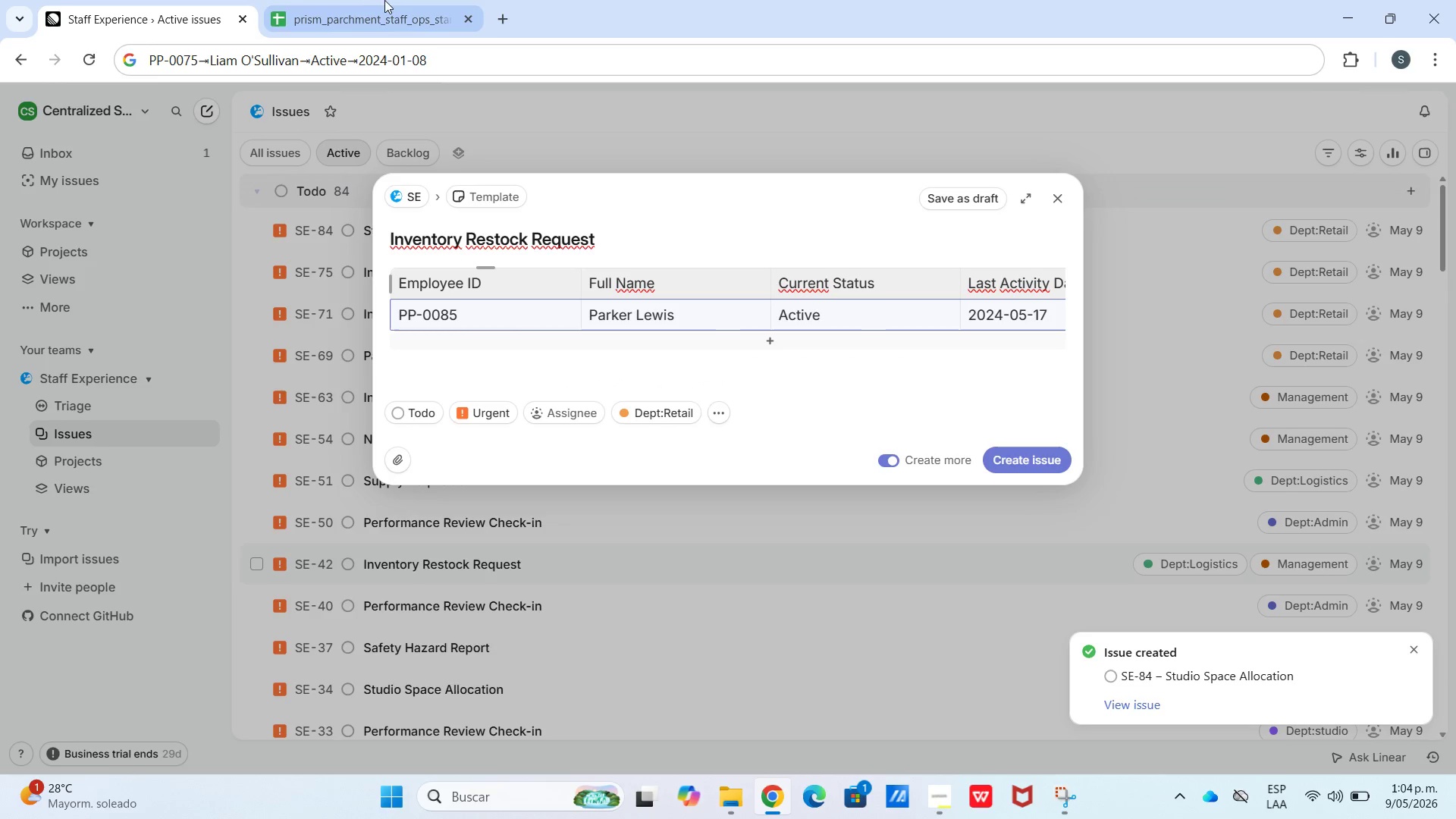 
left_click([360, 2])
 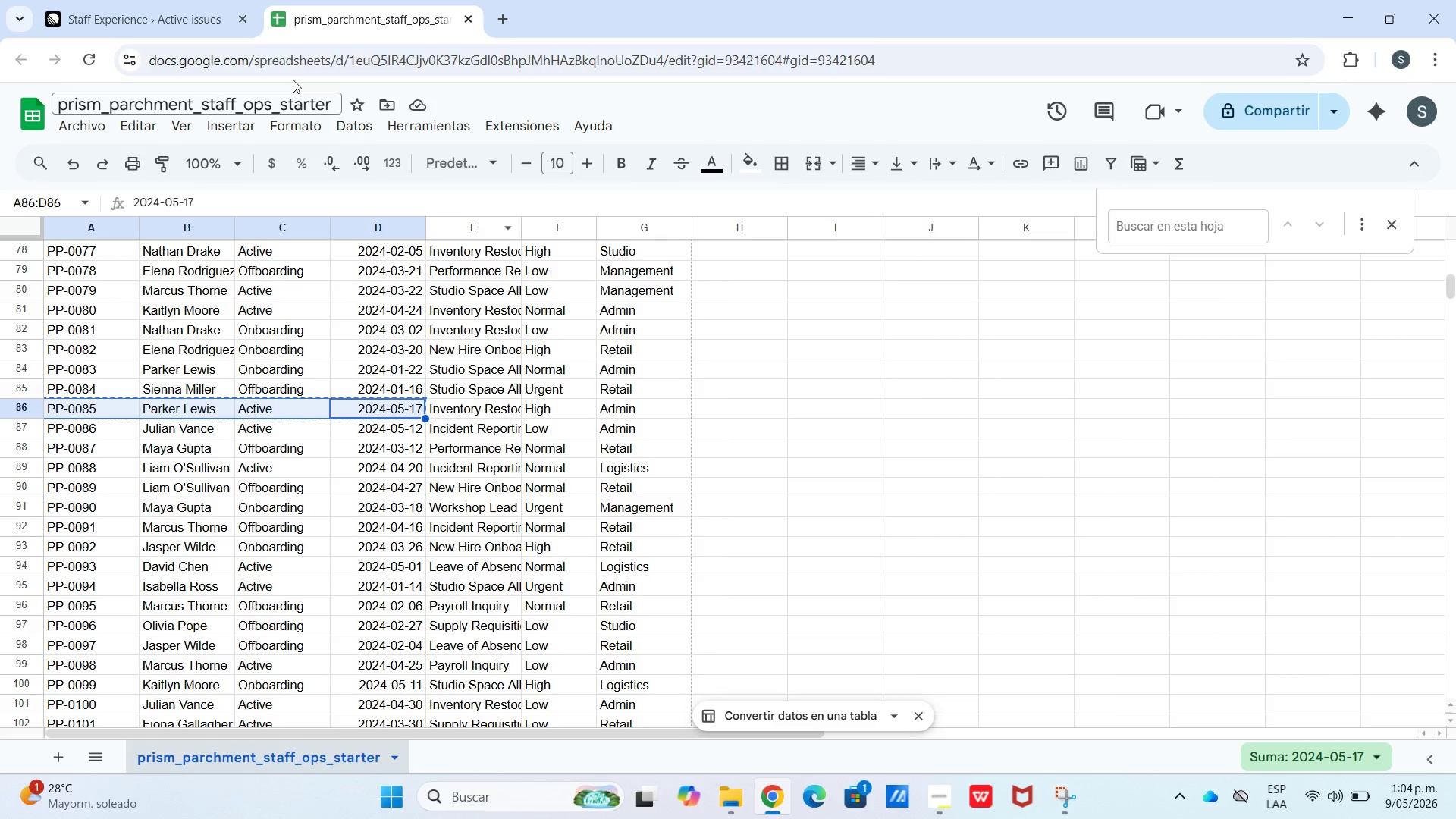 
left_click([159, 1])
 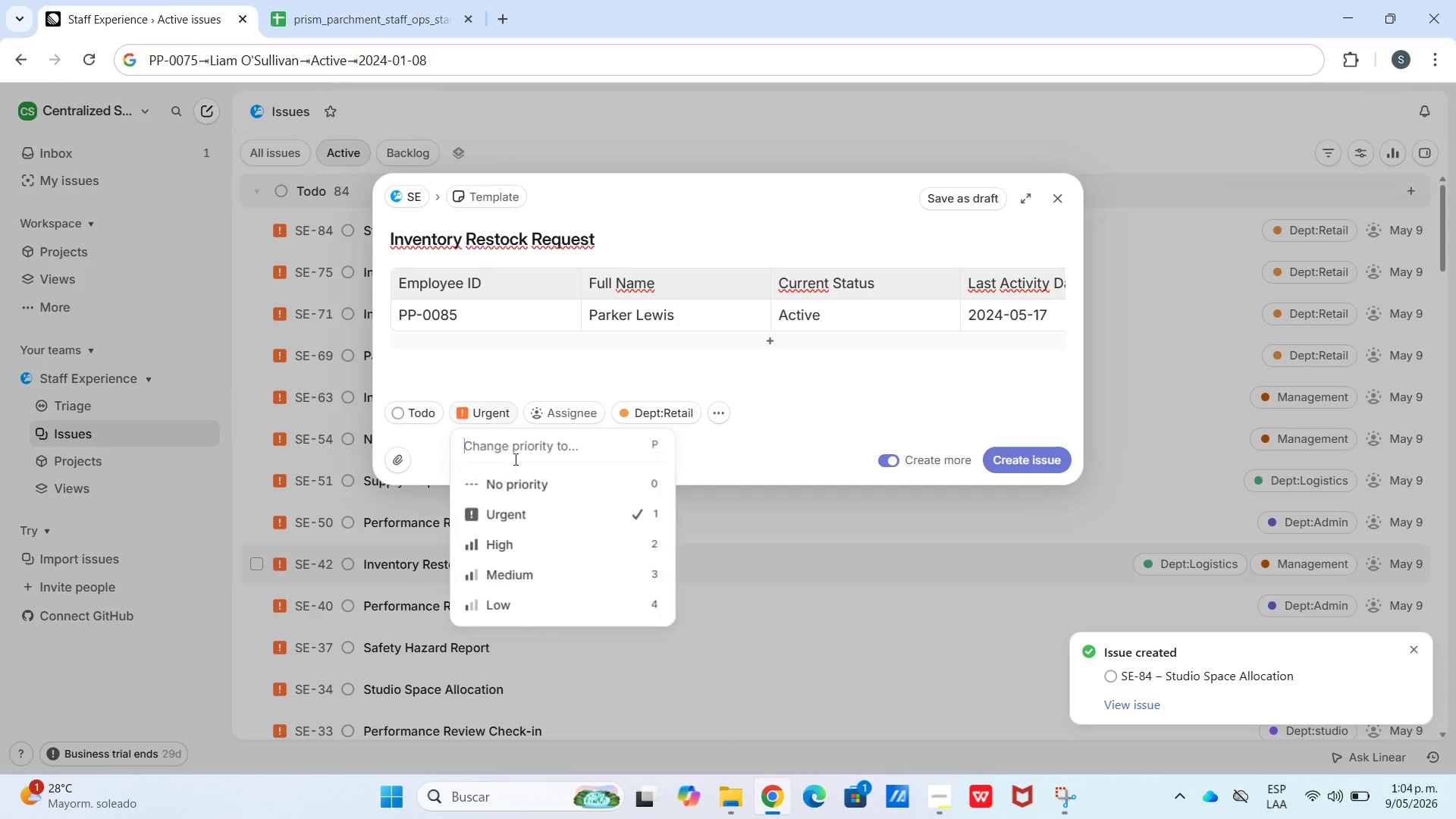 
left_click([513, 520])
 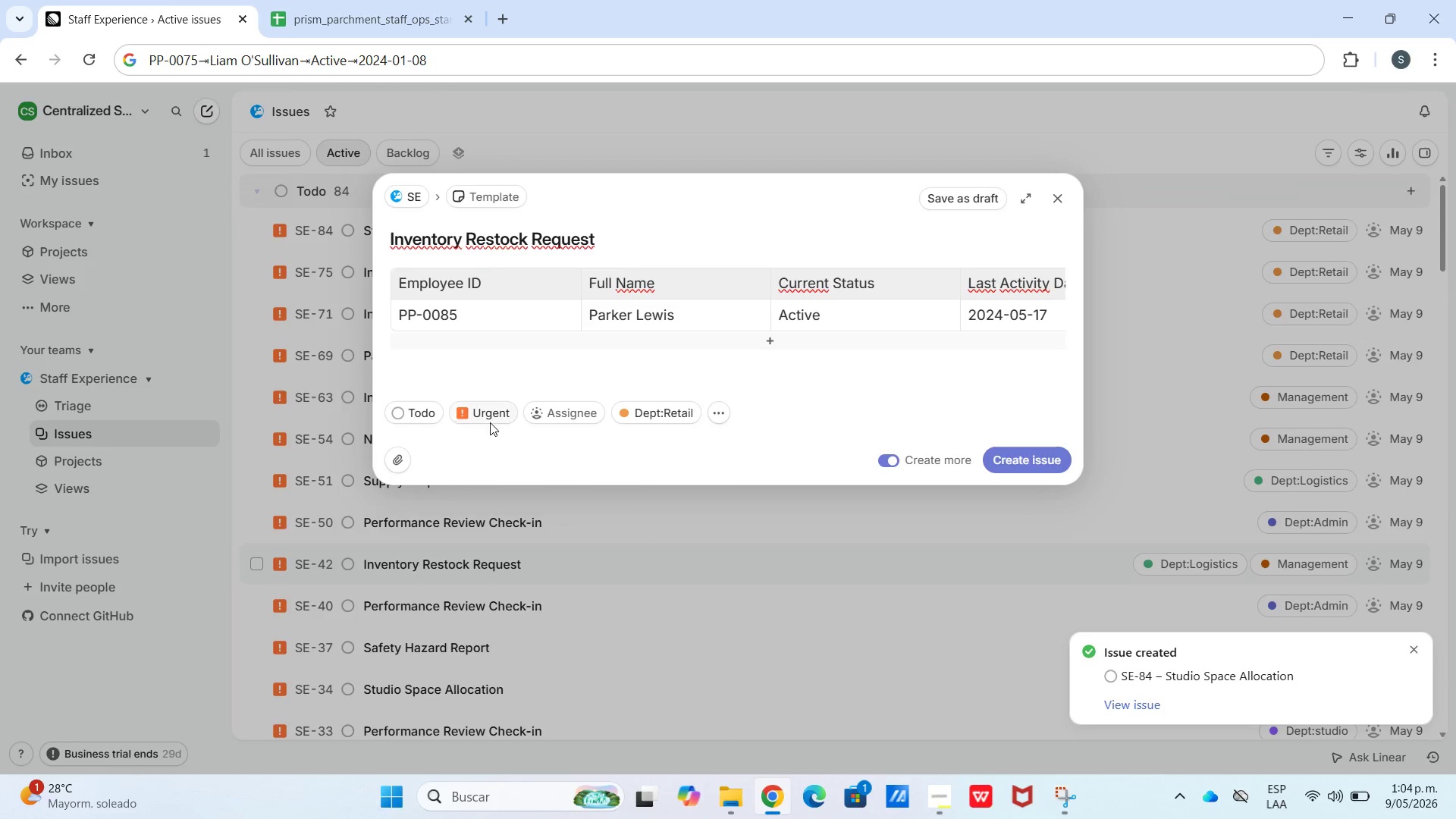 
left_click_drag(start_coordinate=[485, 420], to_coordinate=[488, 422])
 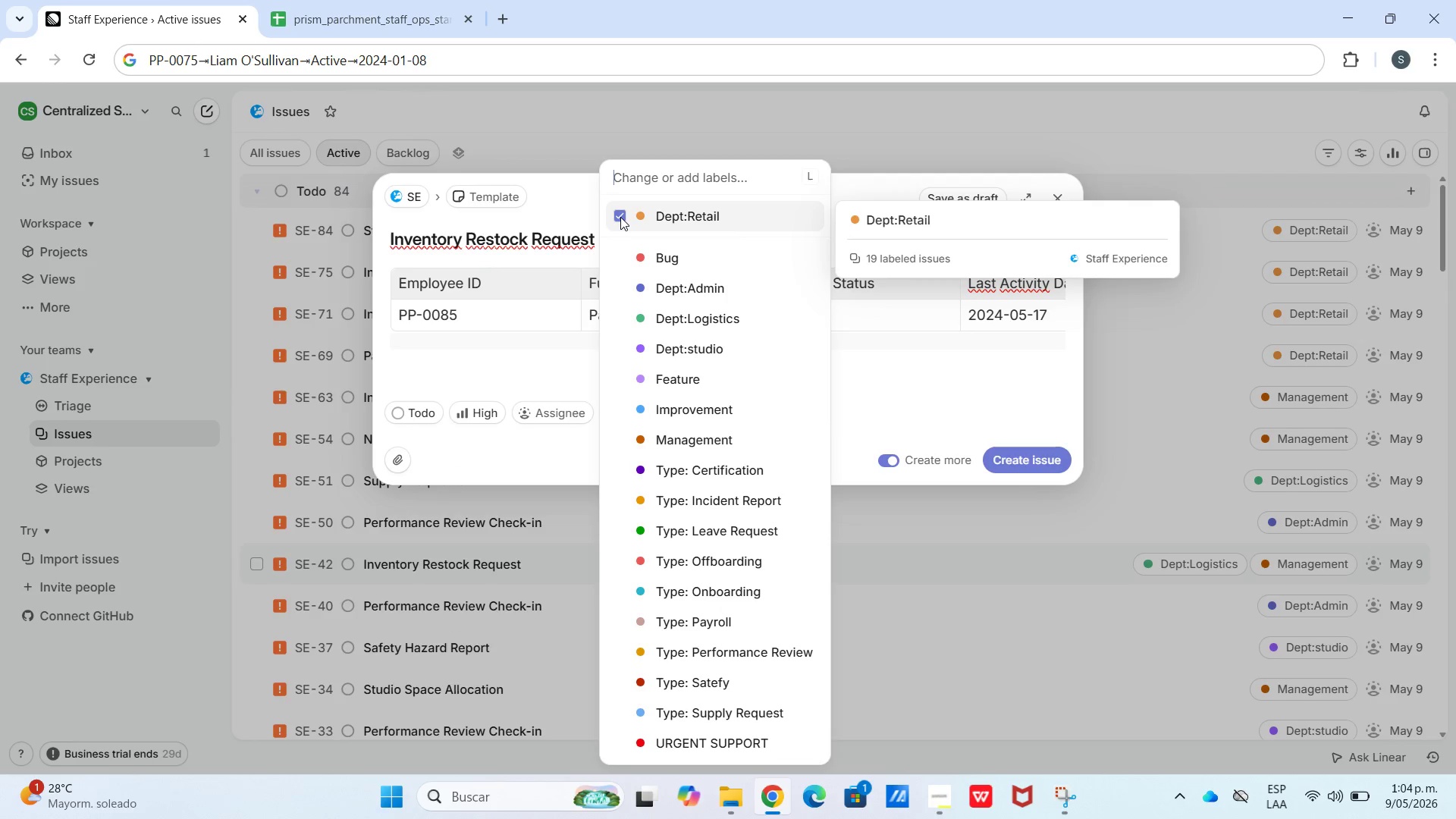 
double_click([655, 294])
 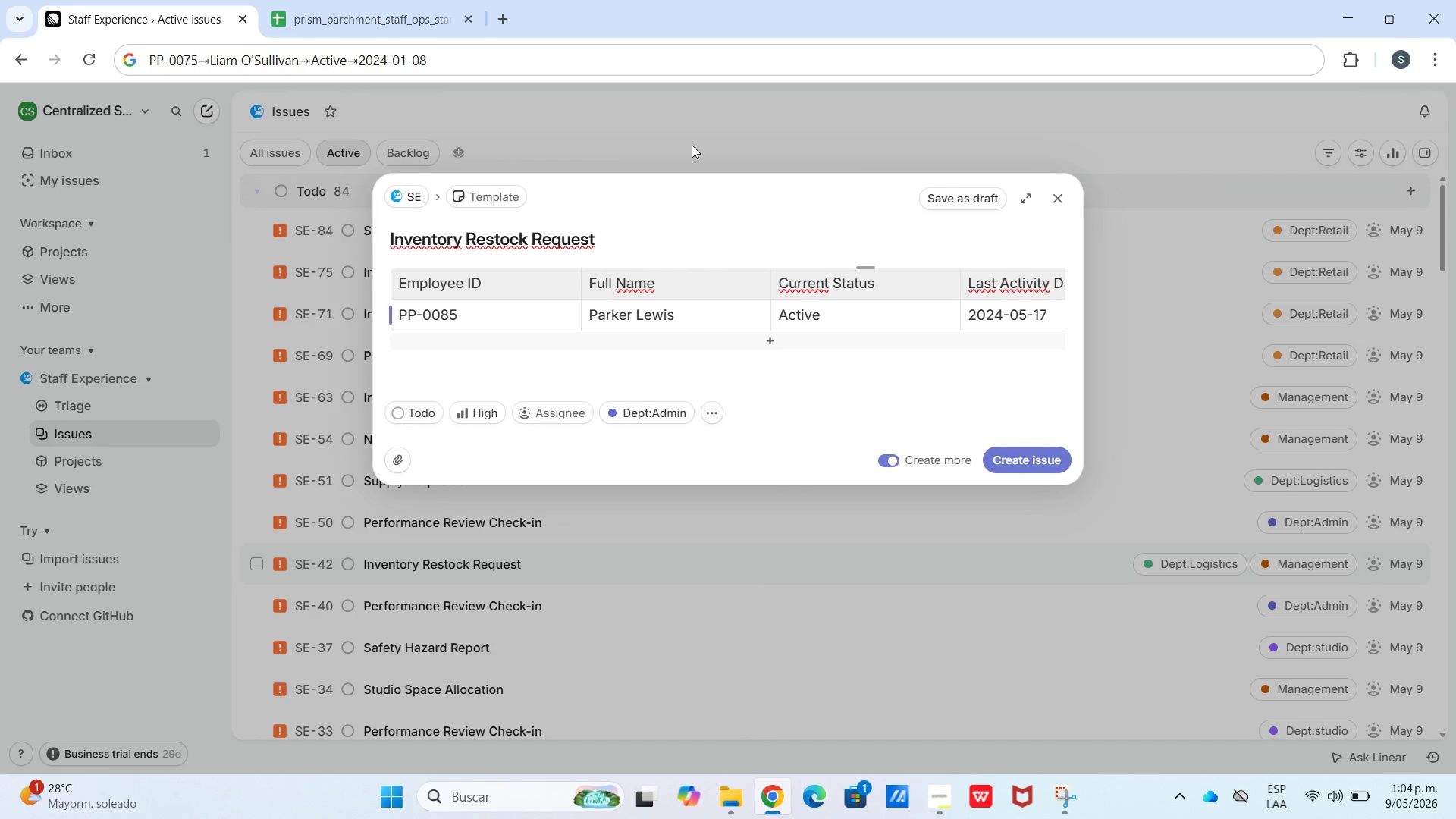 
left_click([391, 0])
 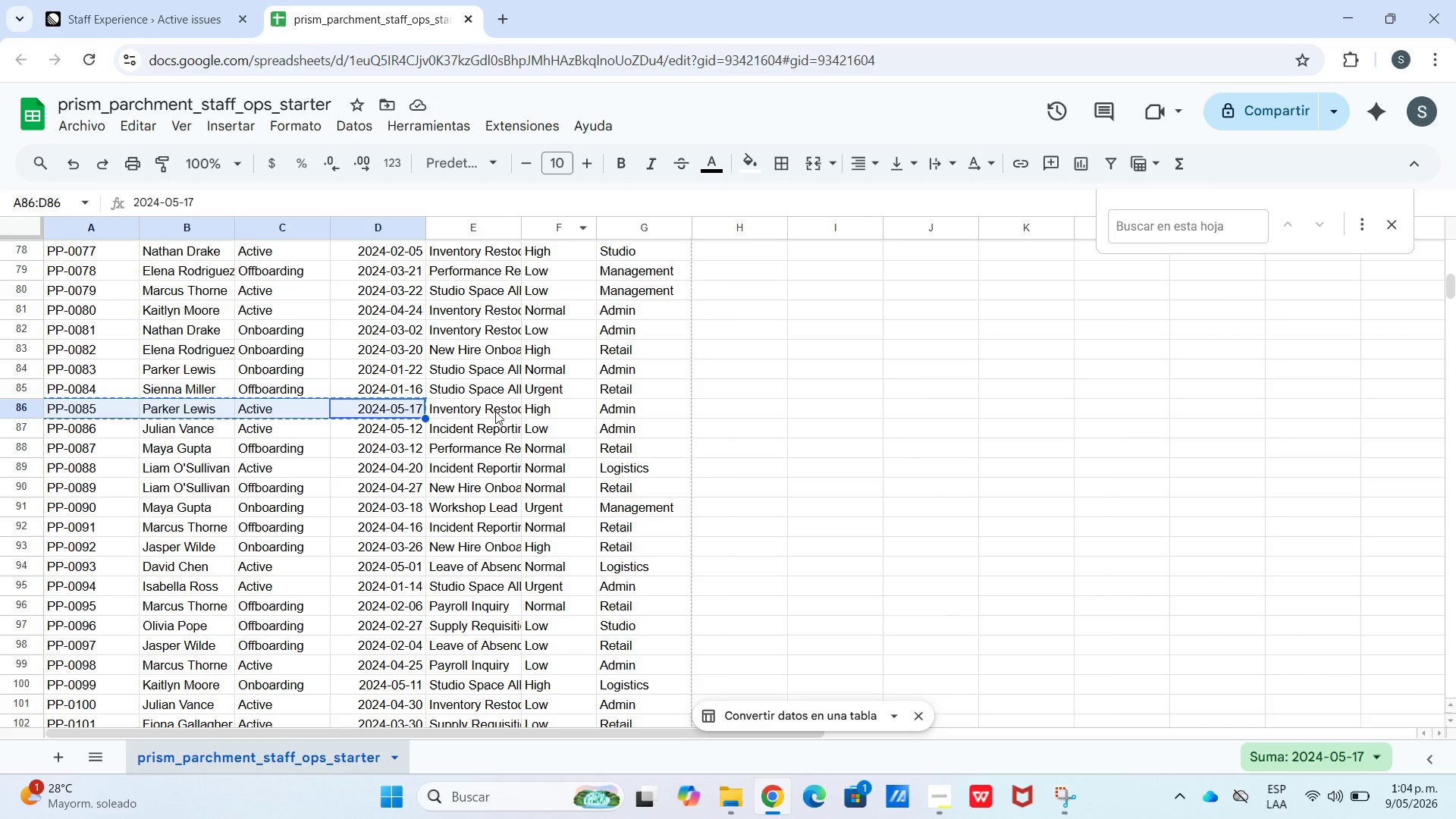 
left_click([450, 423])
 